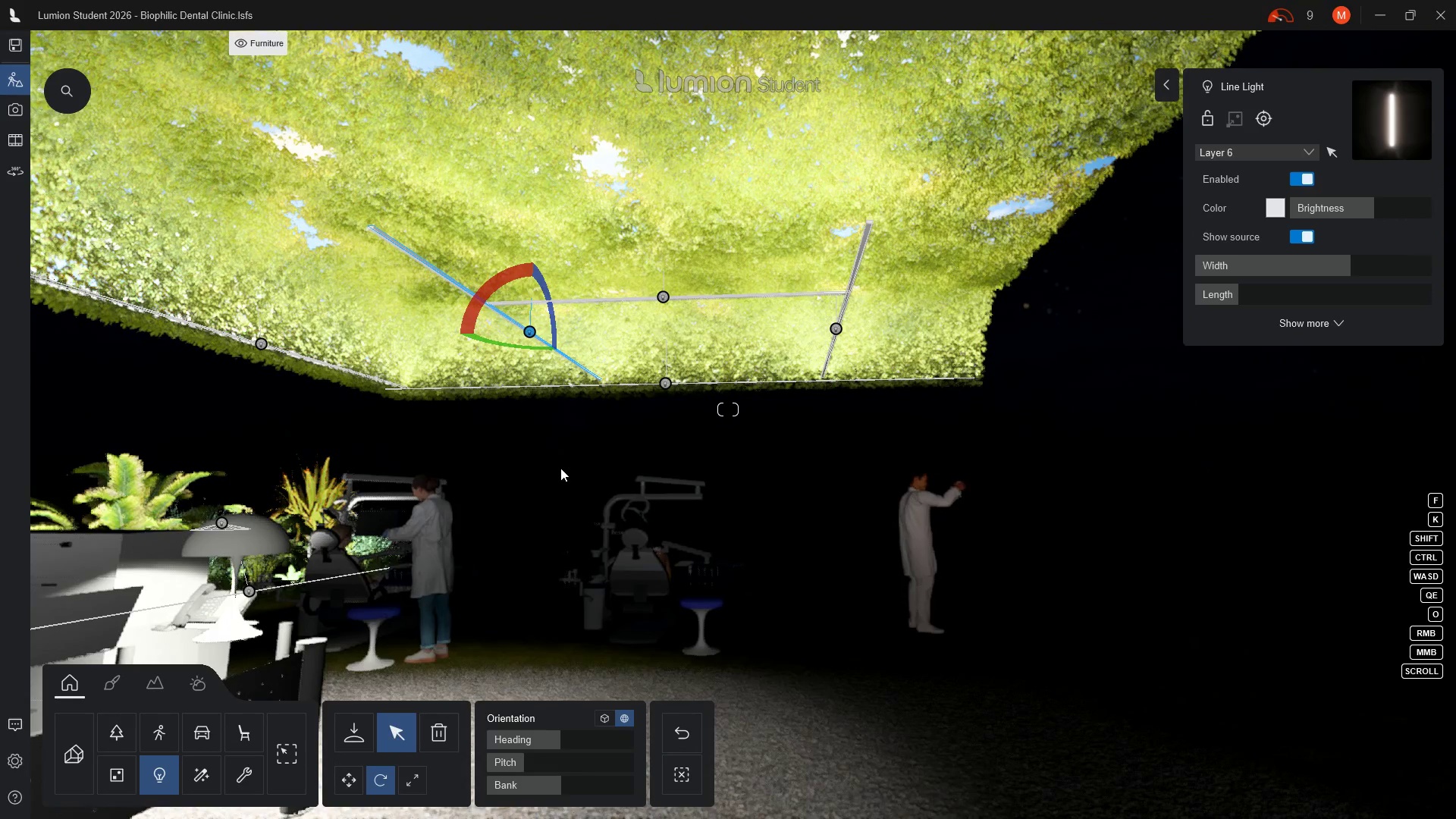 
wait(44.11)
 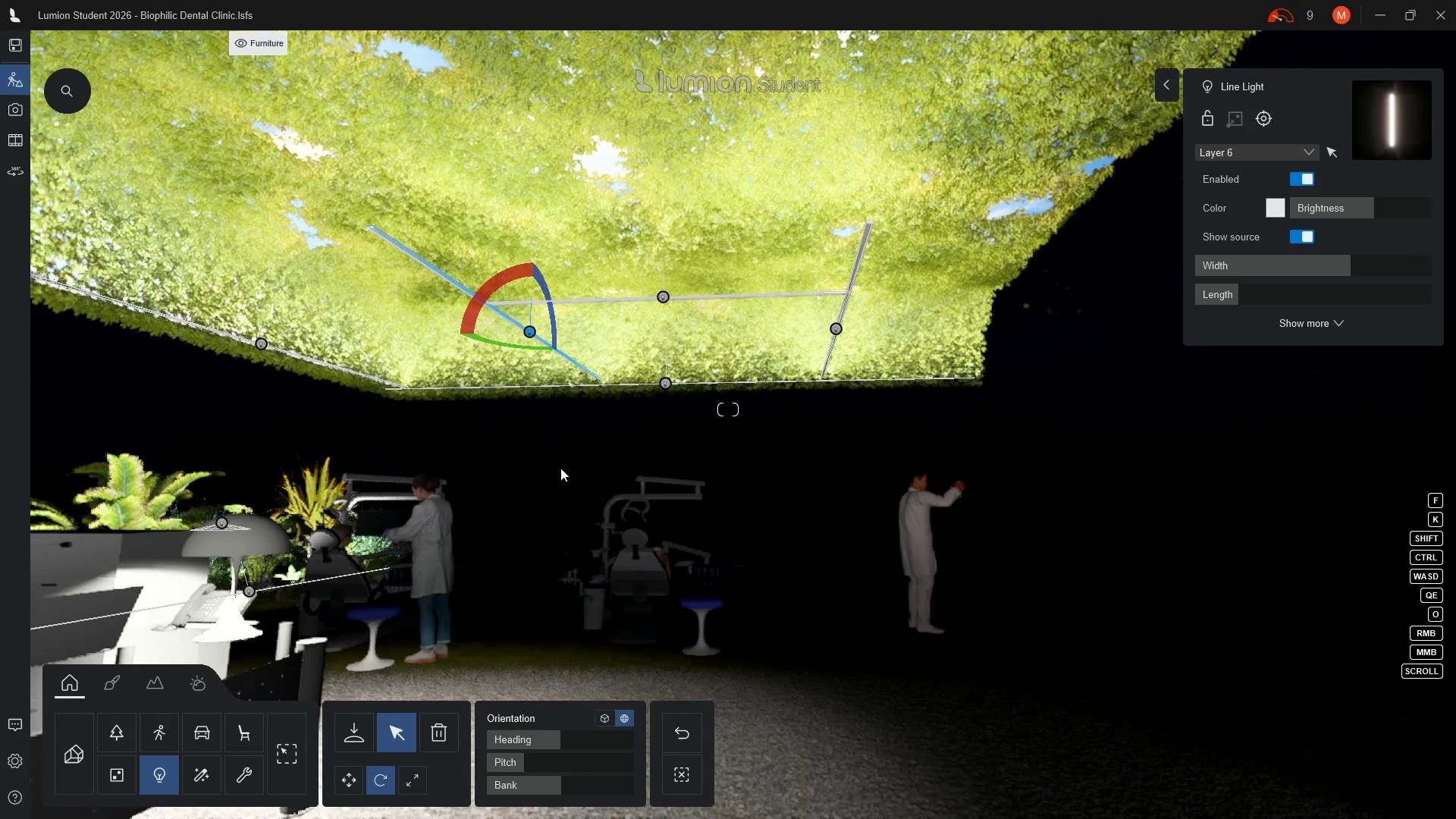 
key(Escape)
 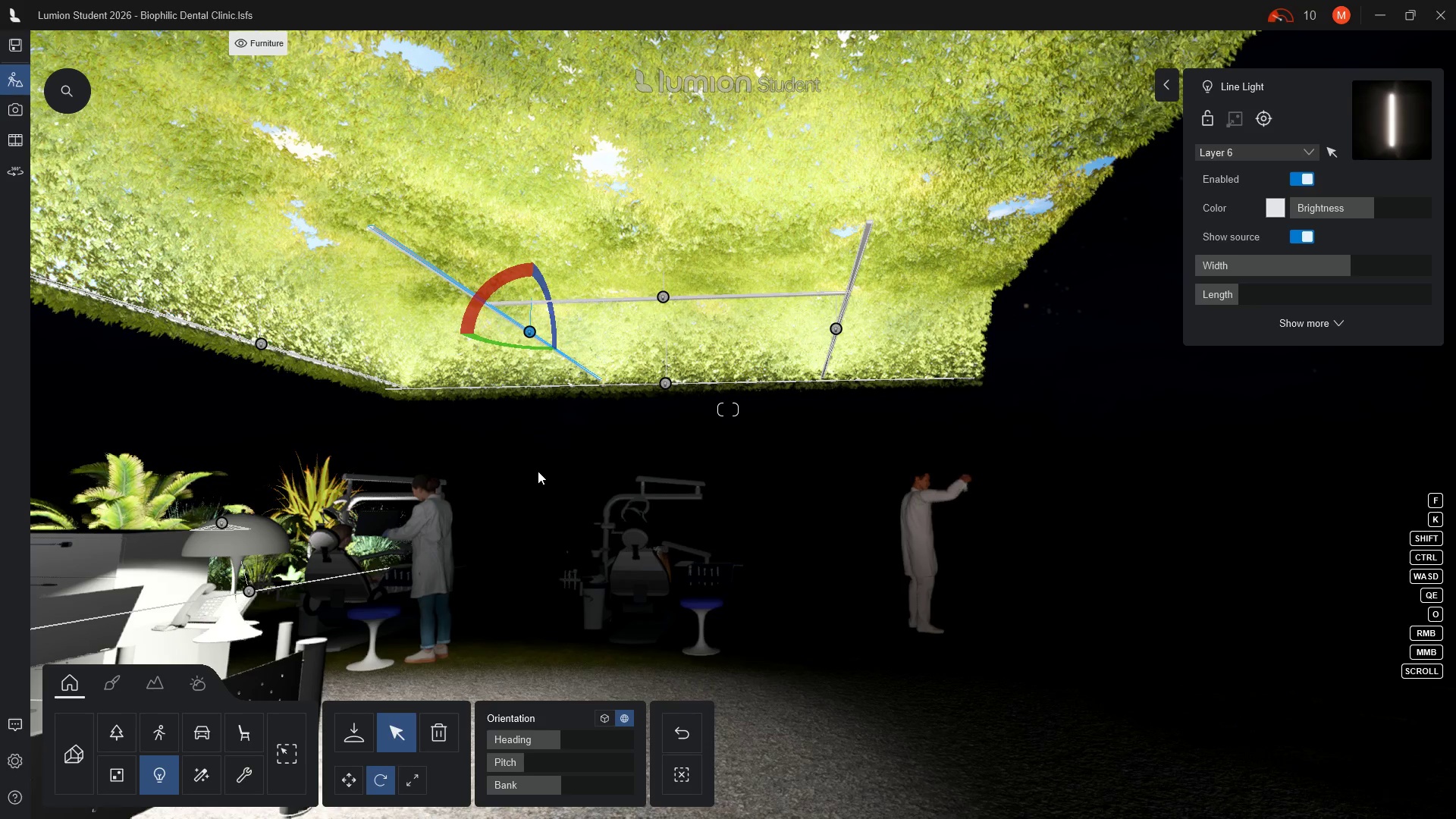 
key(Escape)
 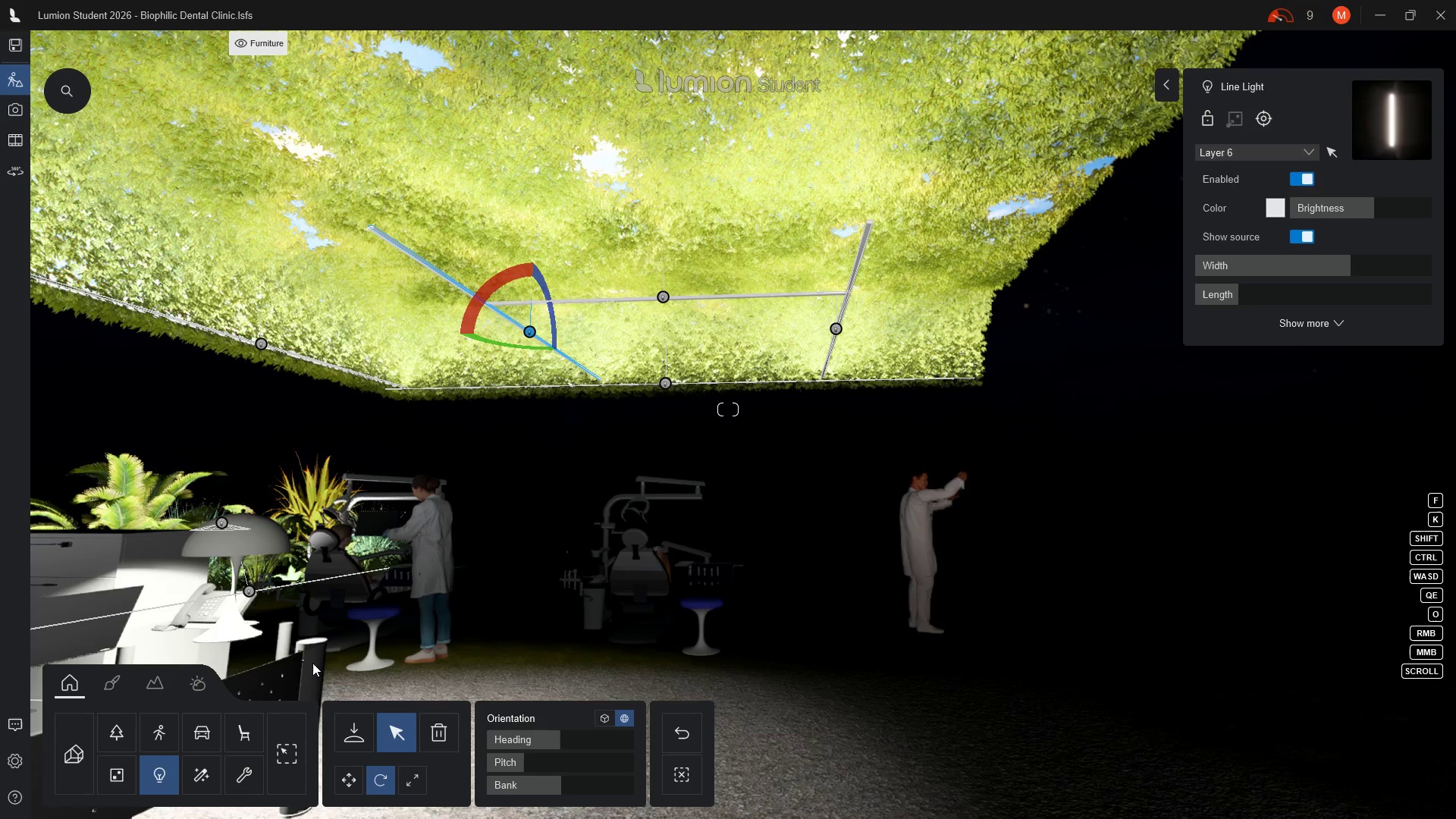 
hold_key(key=Q, duration=1.41)
 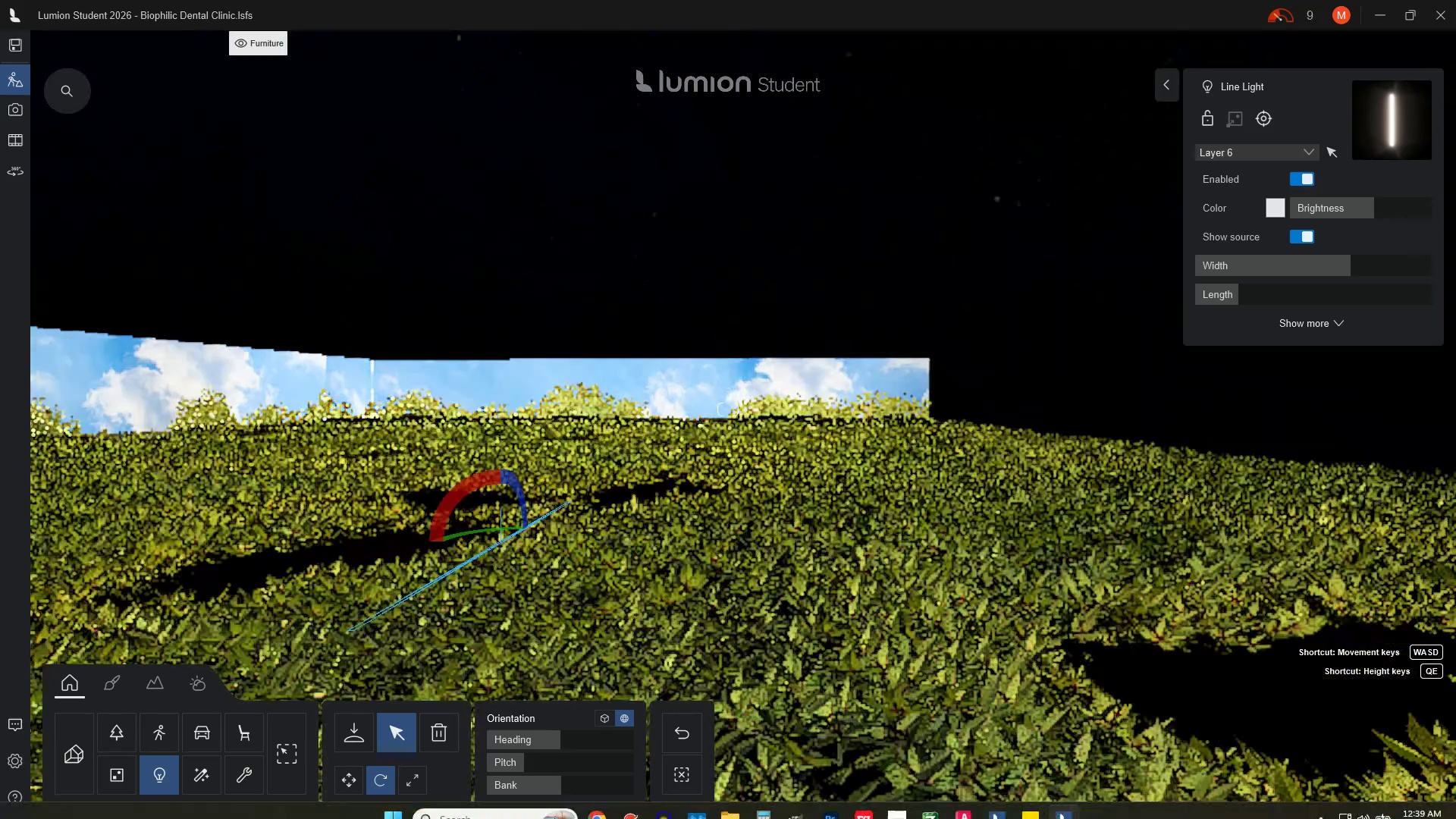 
left_click([89, 40])
 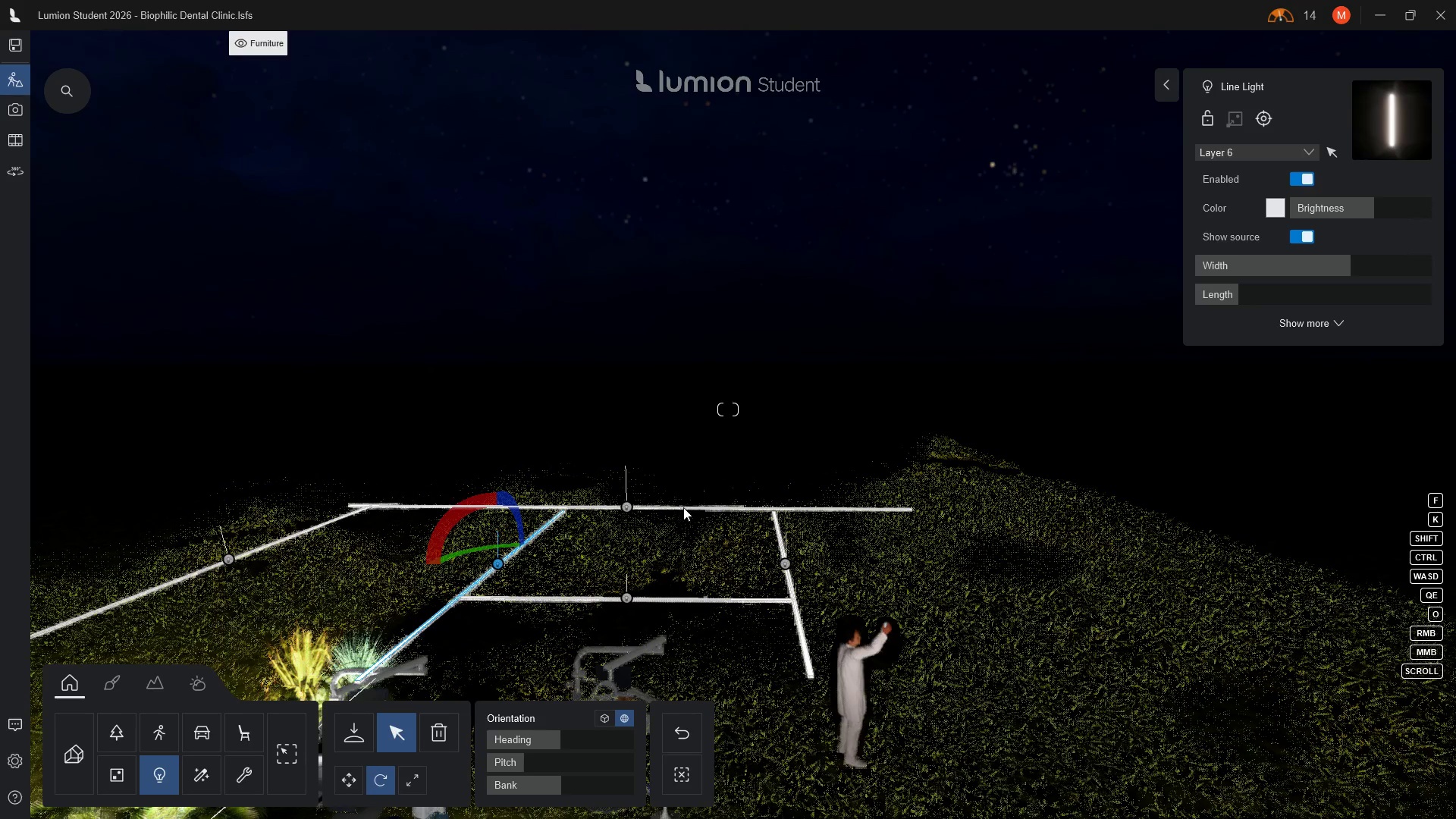 
wait(6.11)
 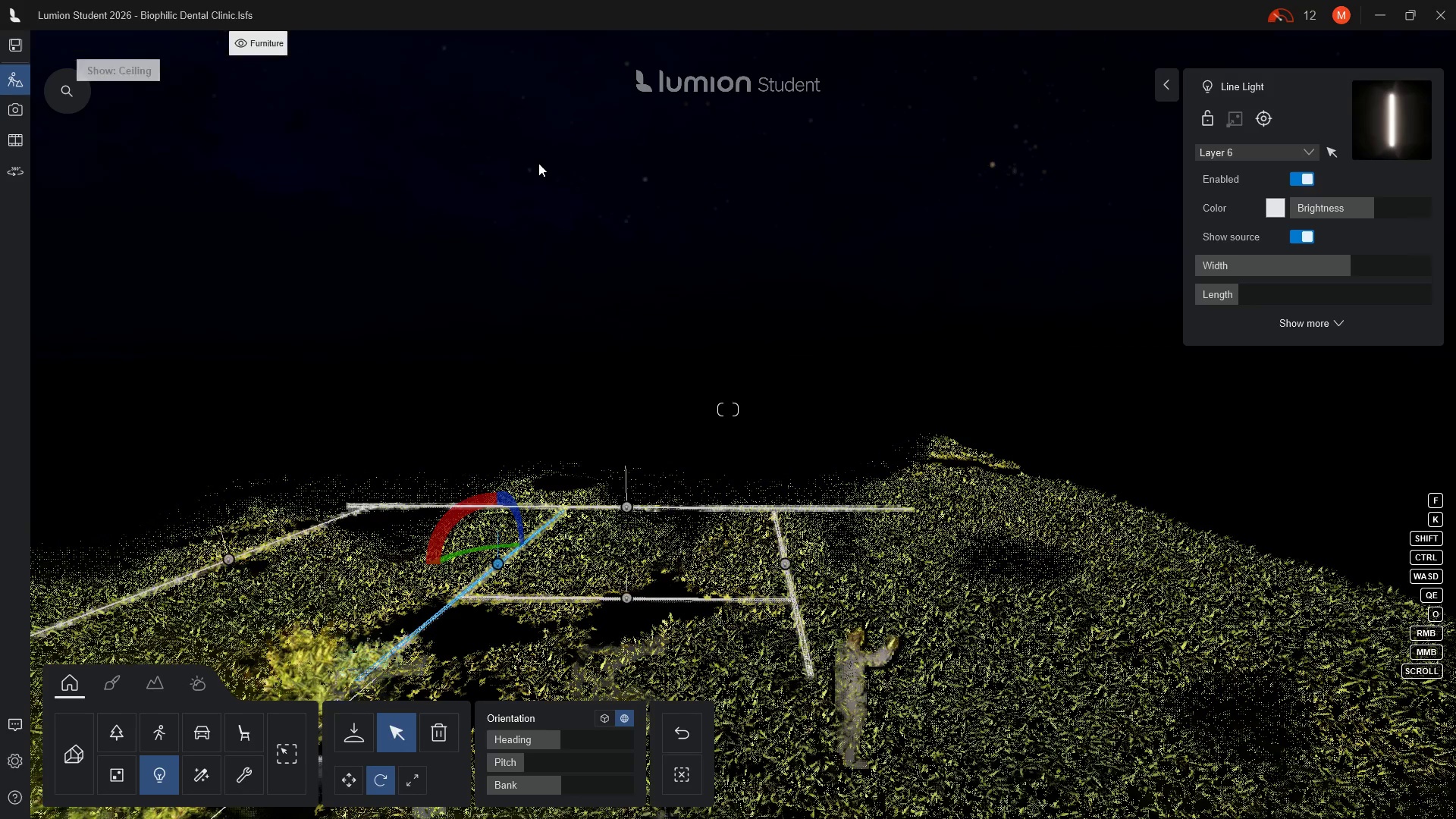 
scroll: coordinate [750, 622], scroll_direction: up, amount: 5.0
 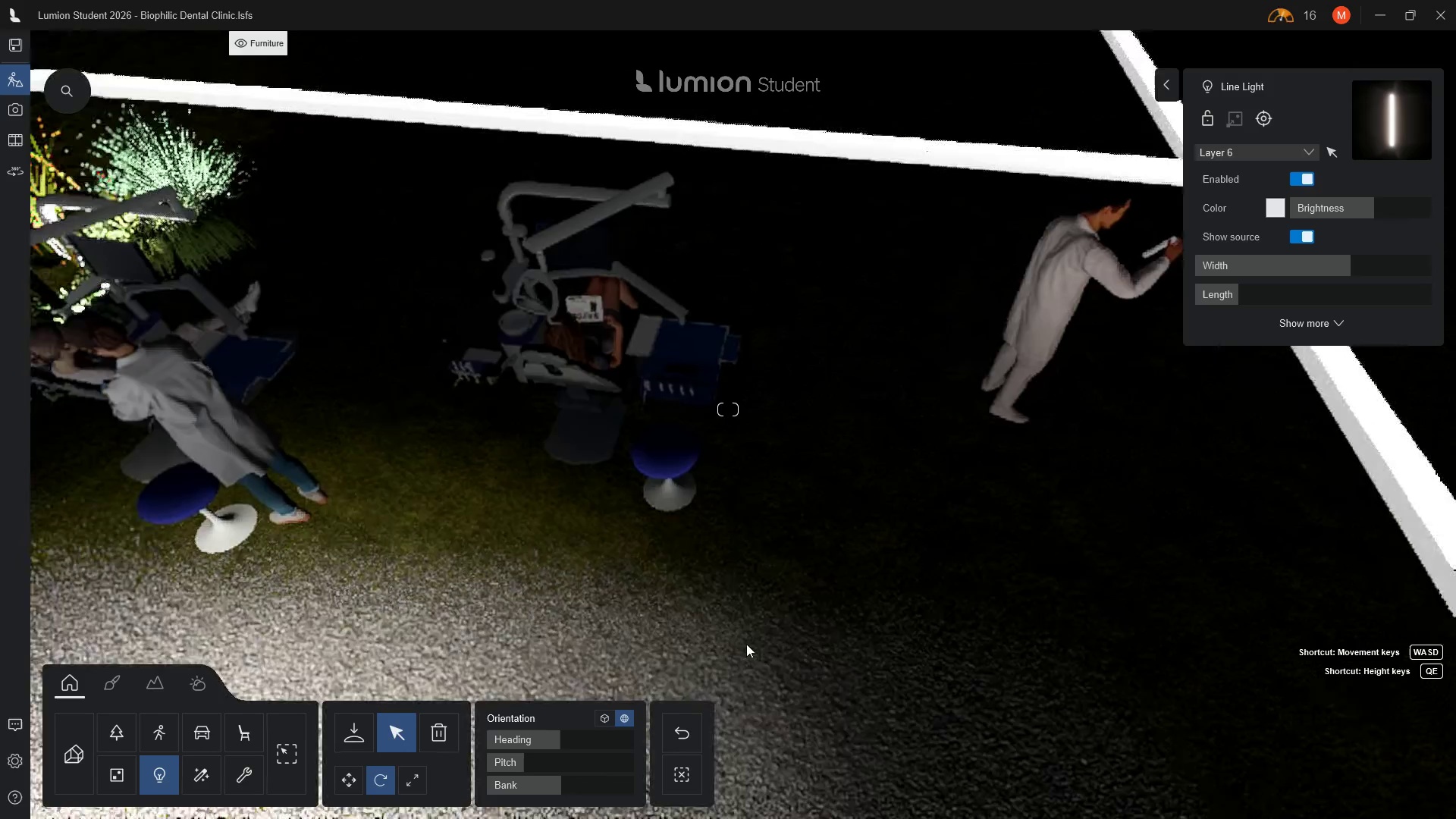 
scroll: coordinate [748, 645], scroll_direction: down, amount: 4.0
 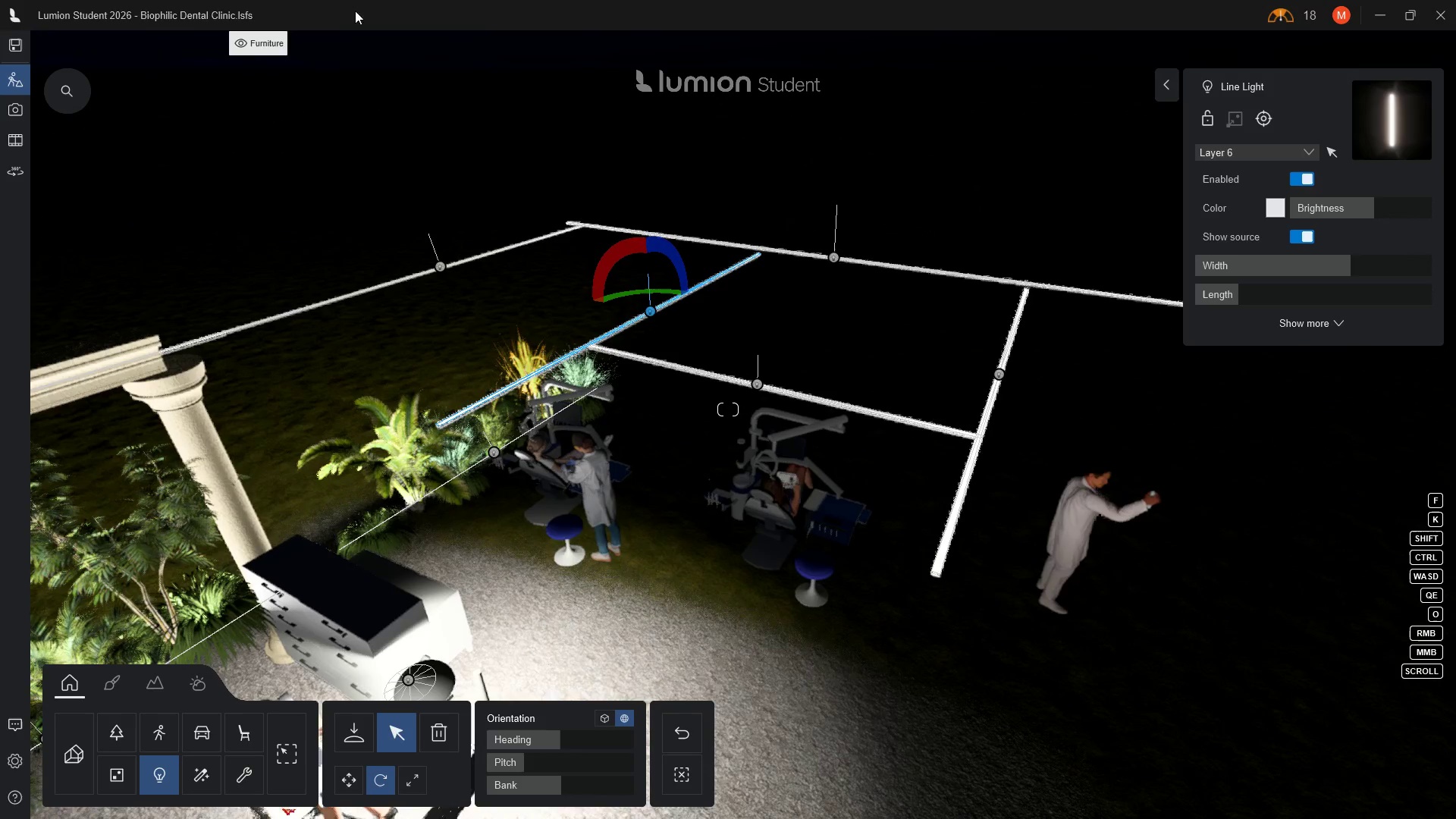 
wait(6.95)
 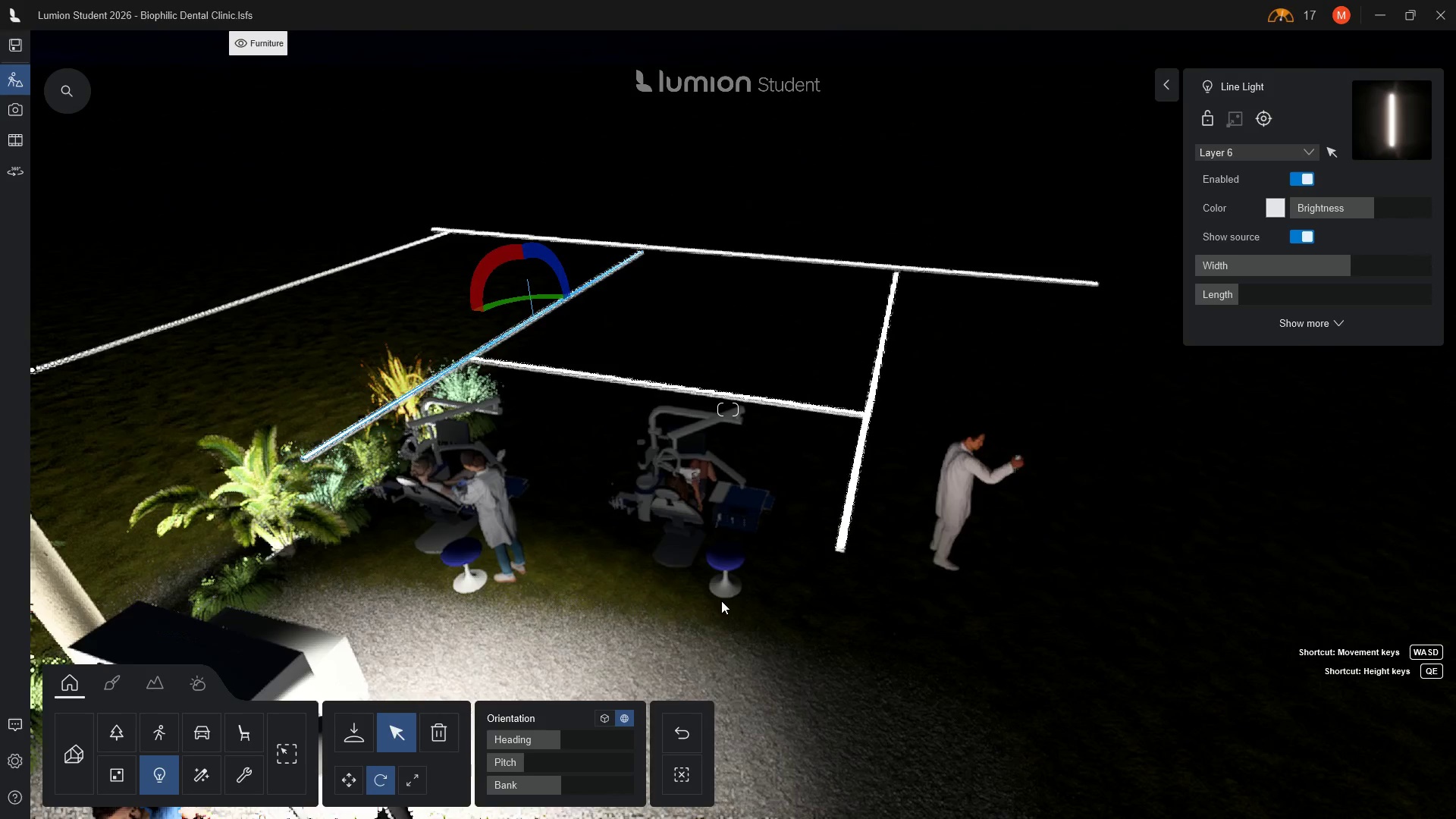 
left_click([298, 44])
 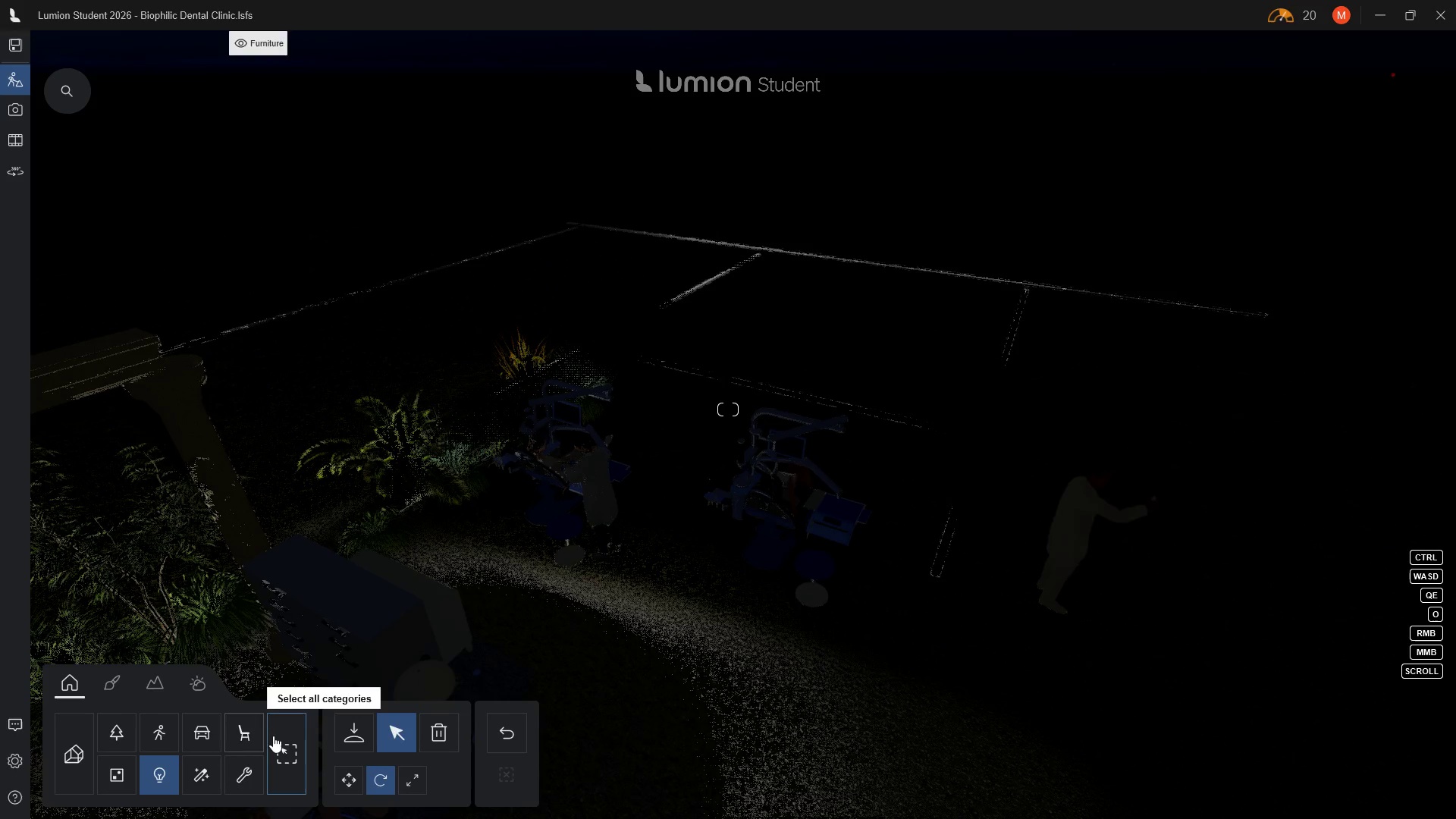 
wait(6.36)
 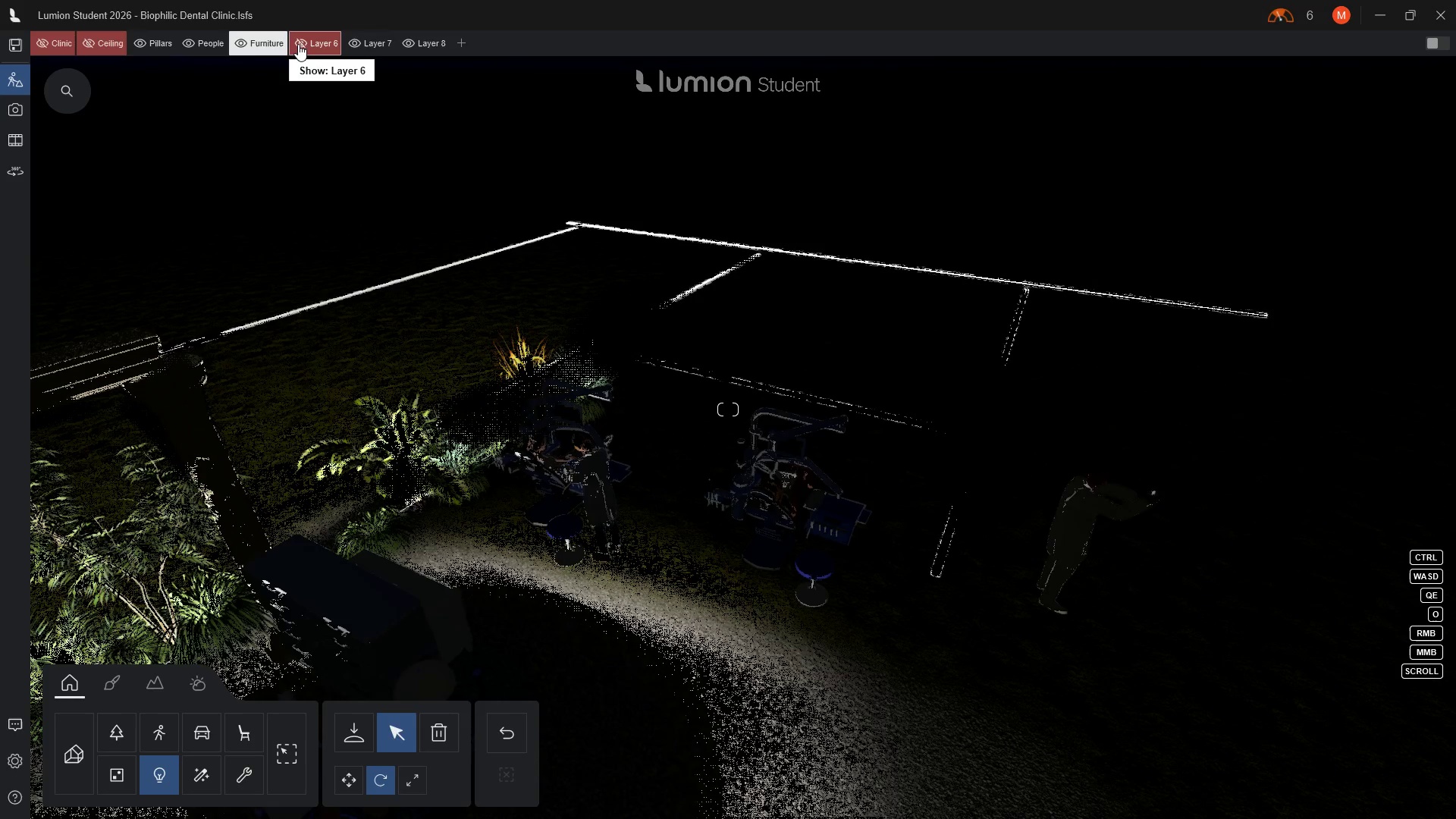 
left_click([198, 686])
 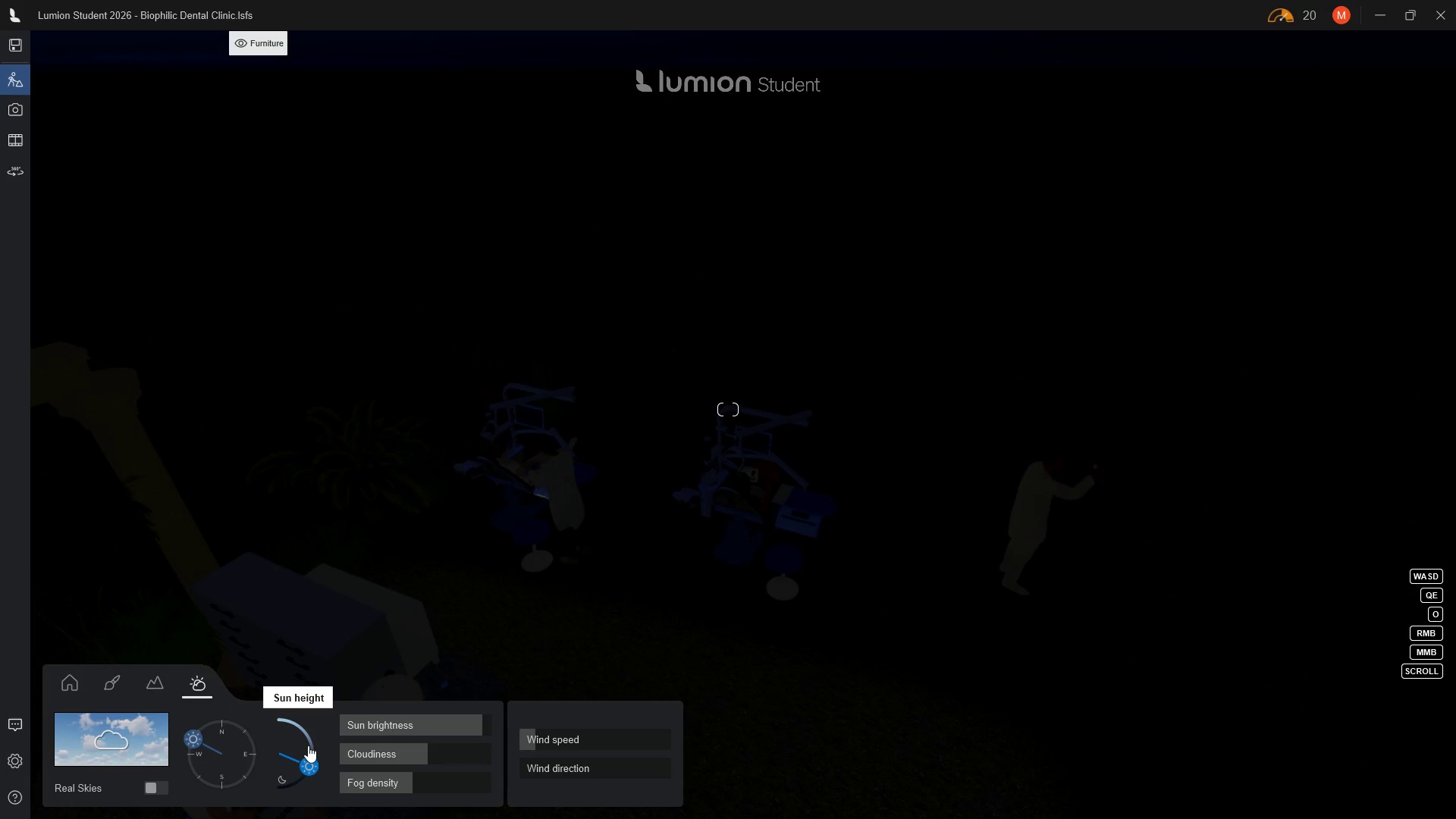 
left_click([306, 739])
 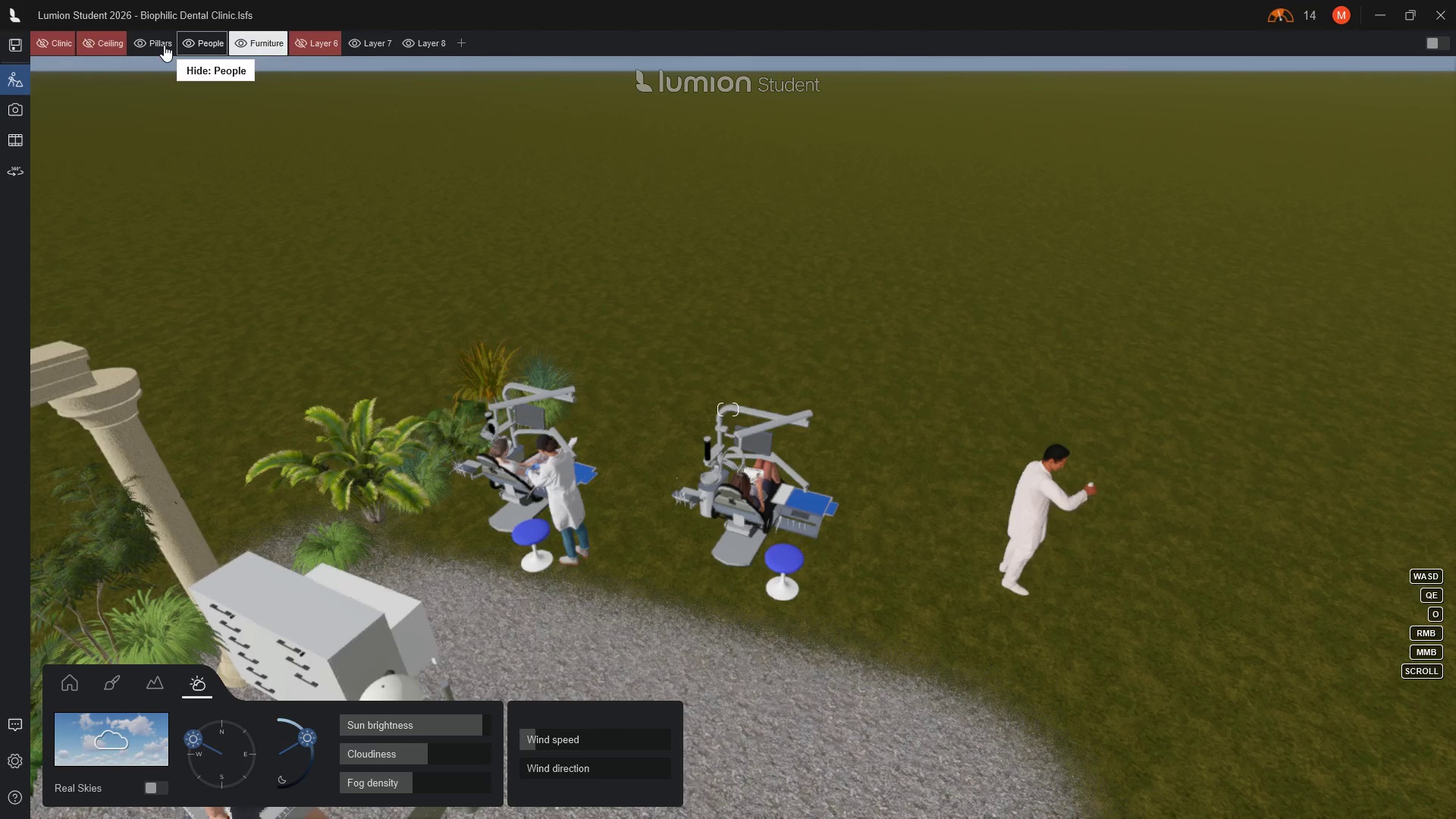 
wait(6.52)
 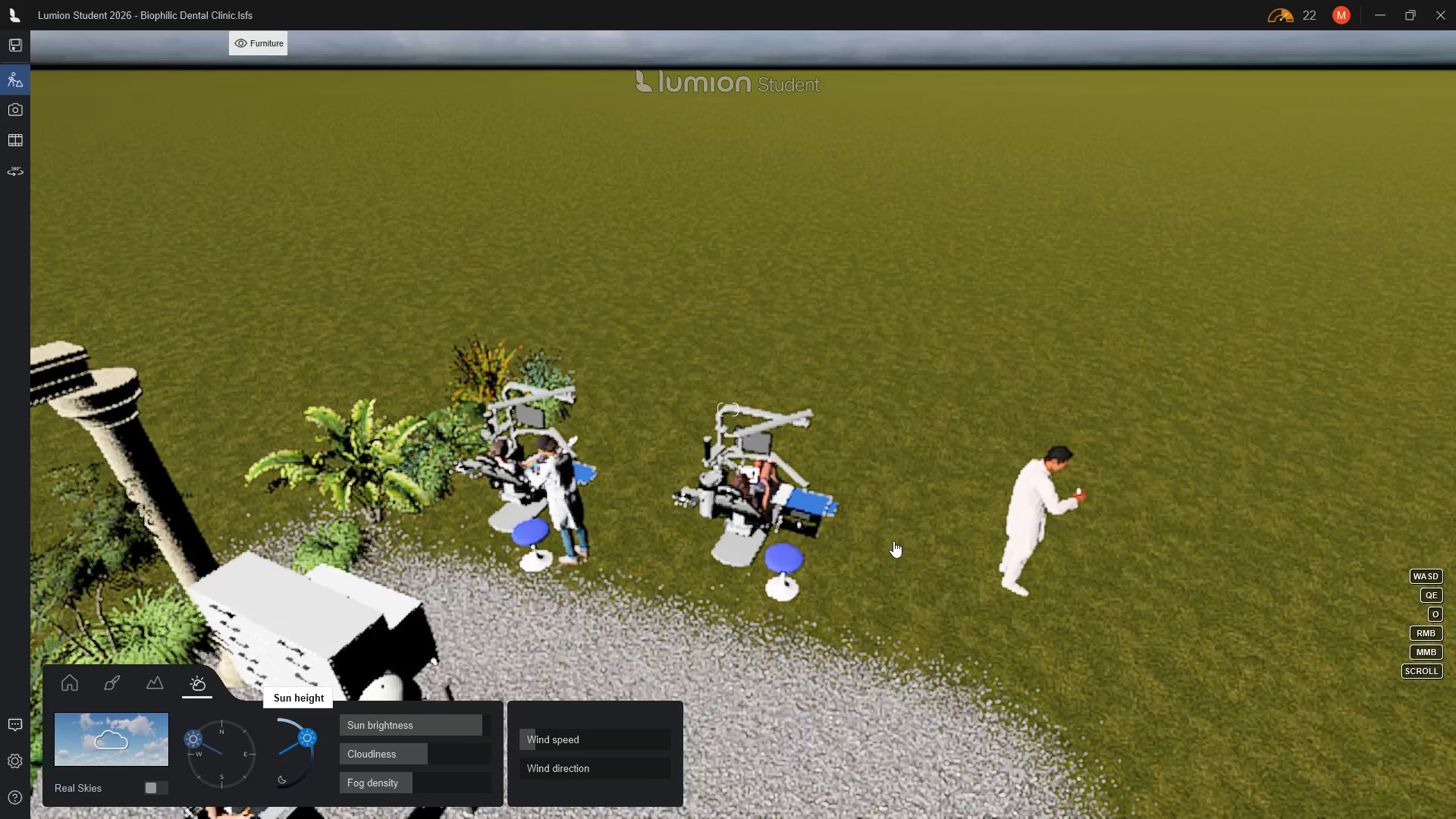 
left_click([42, 42])
 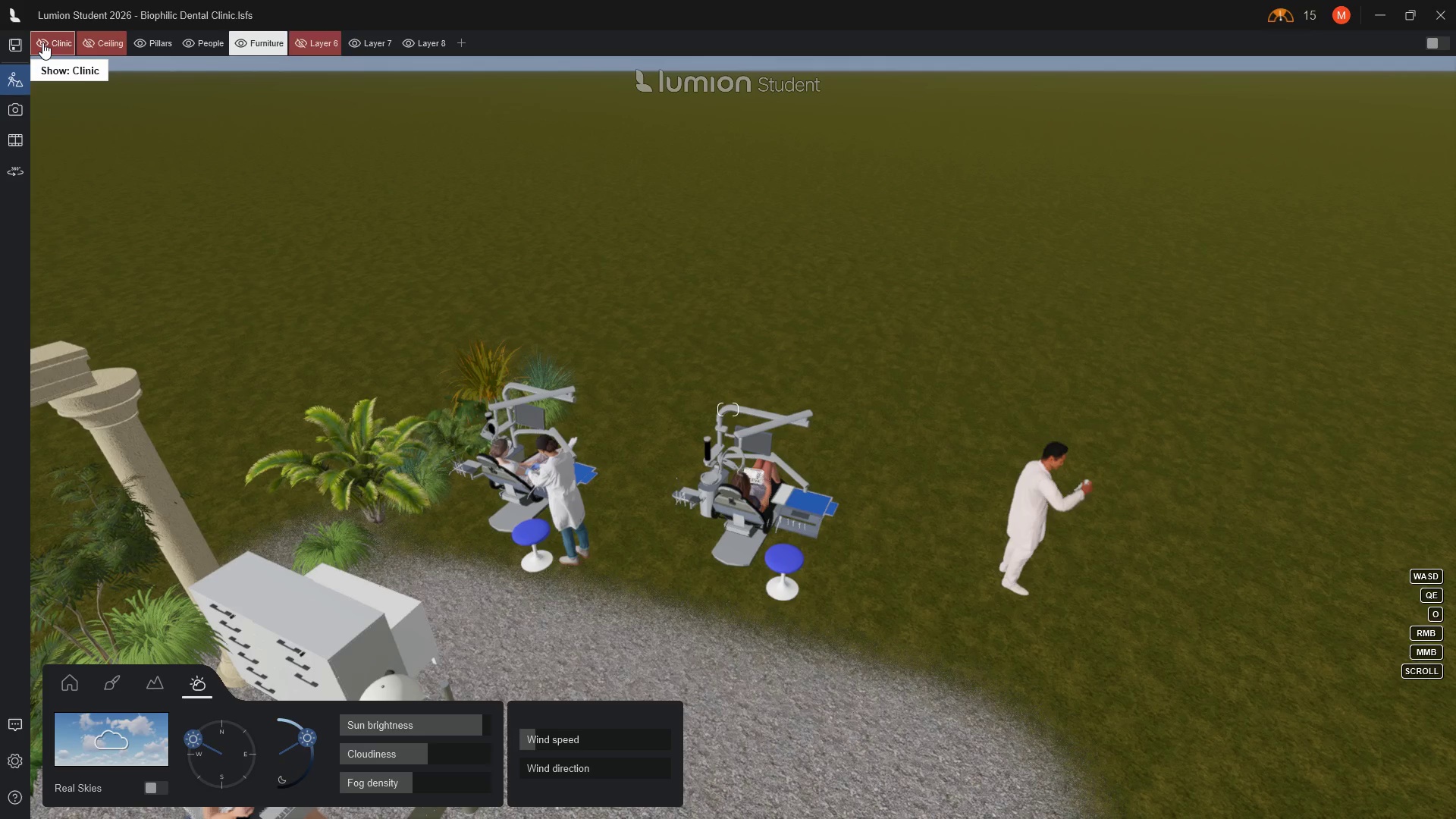 
wait(10.75)
 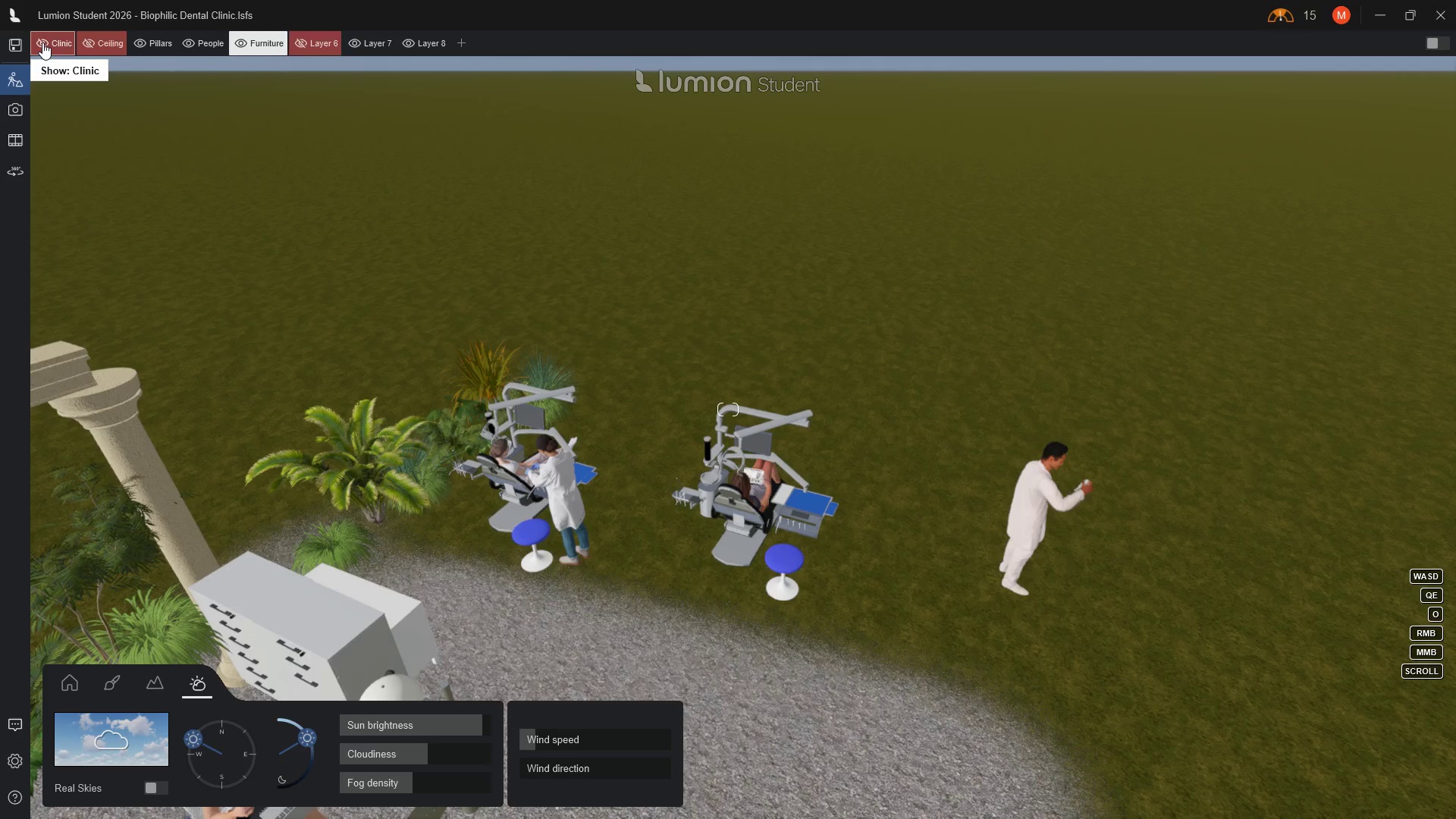 
key(W)
 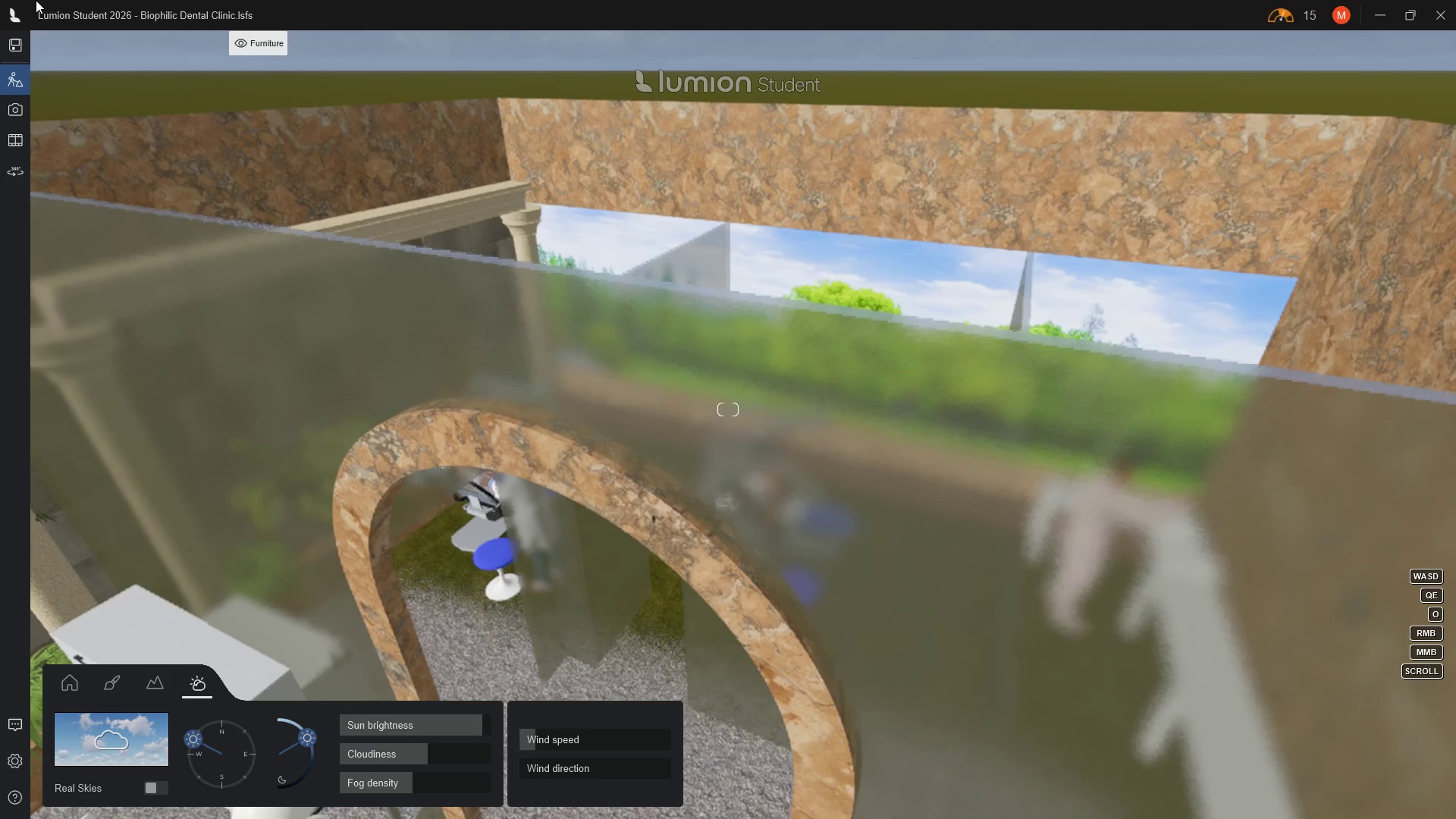 
hold_key(key=Q, duration=0.5)
 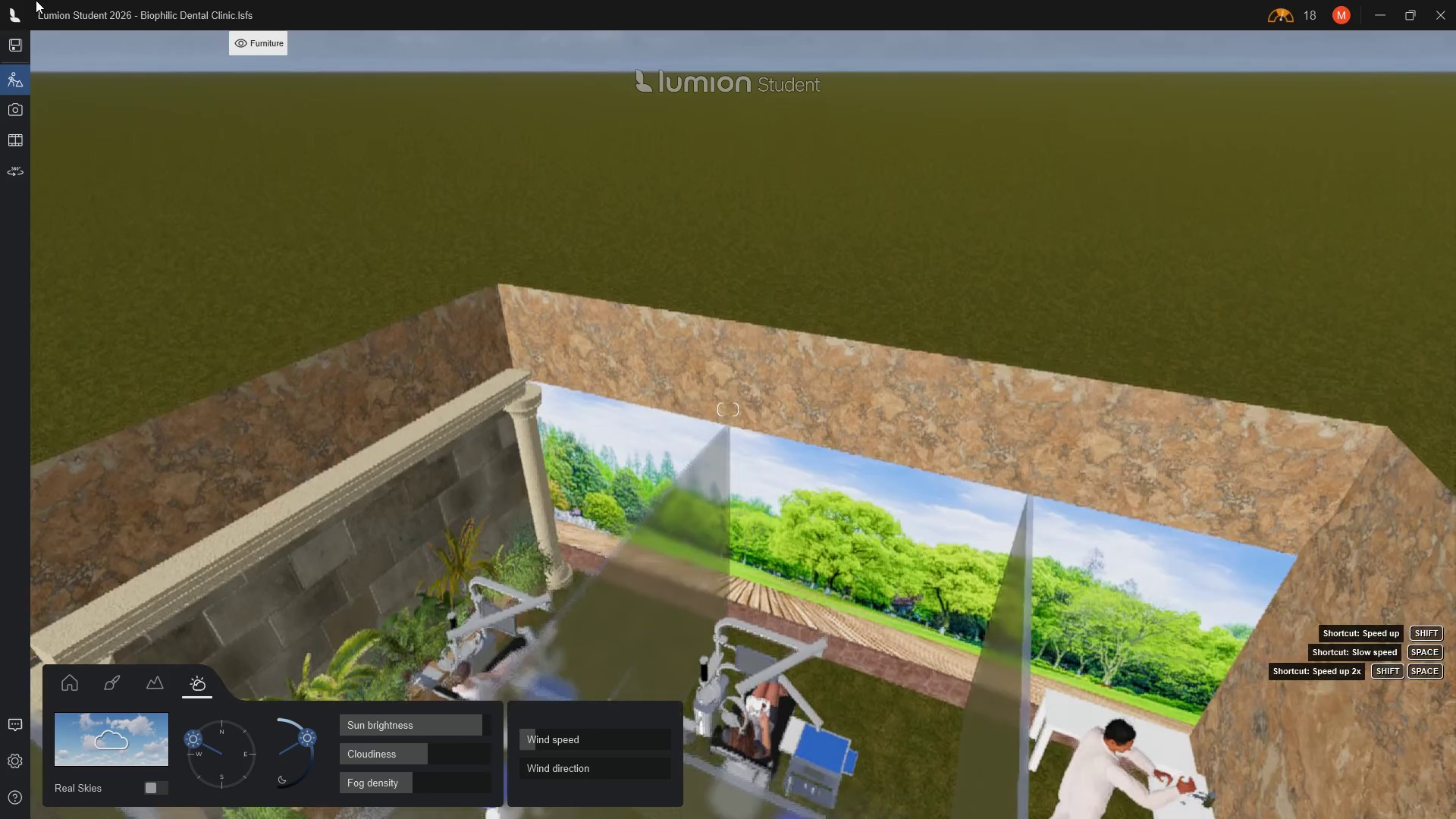 
type(ee)
 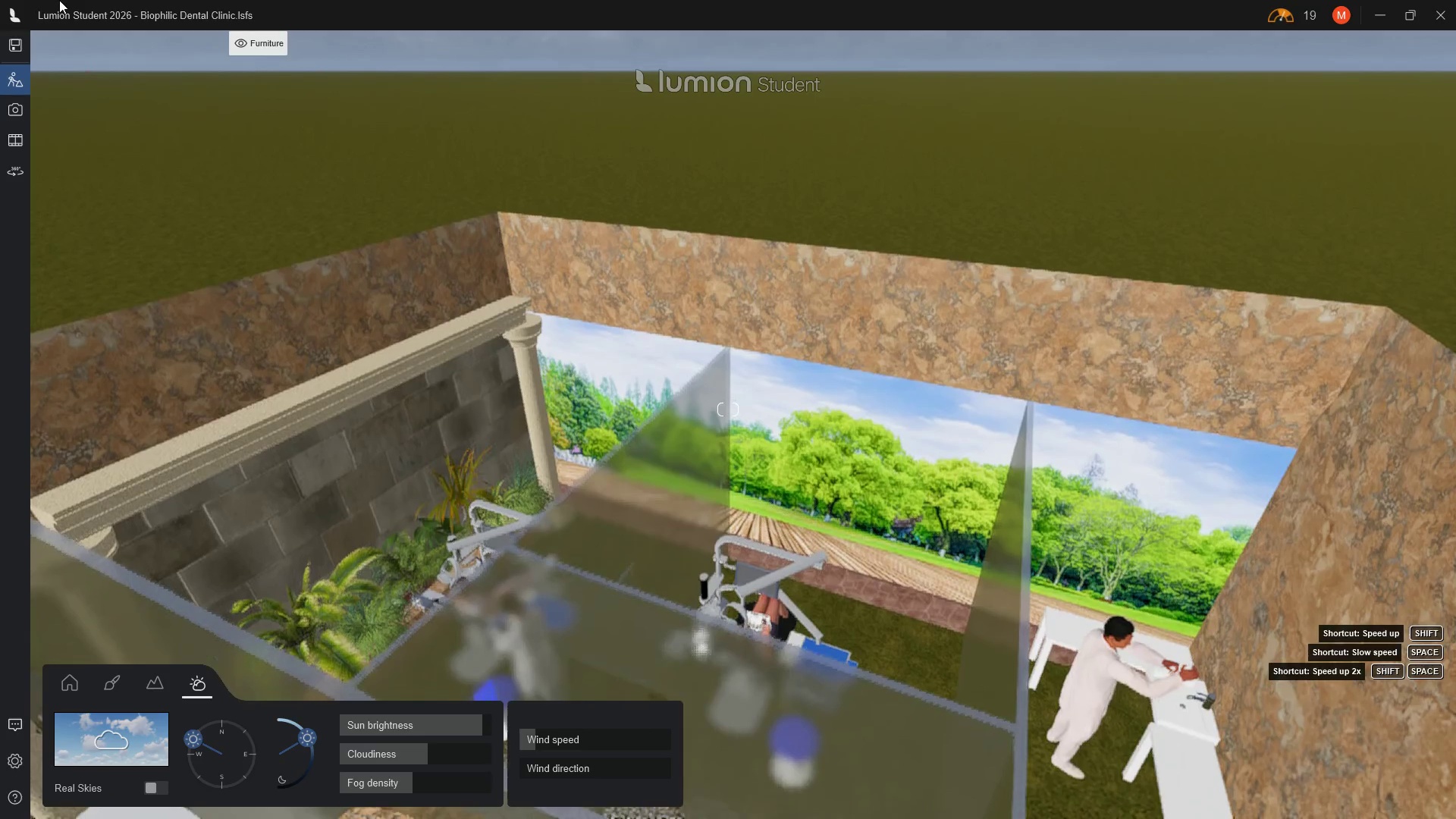 
type(qww)
 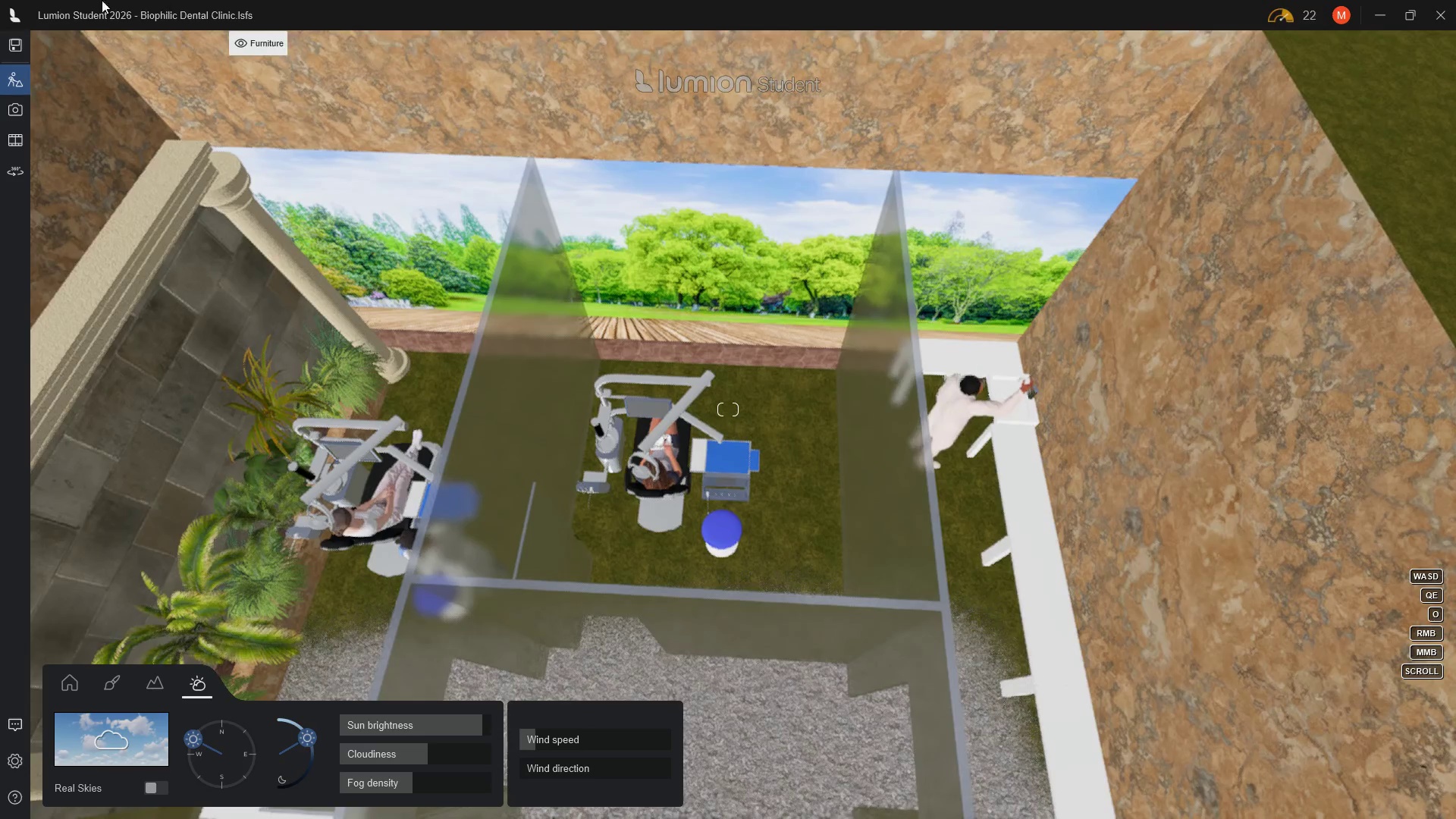 
wait(8.0)
 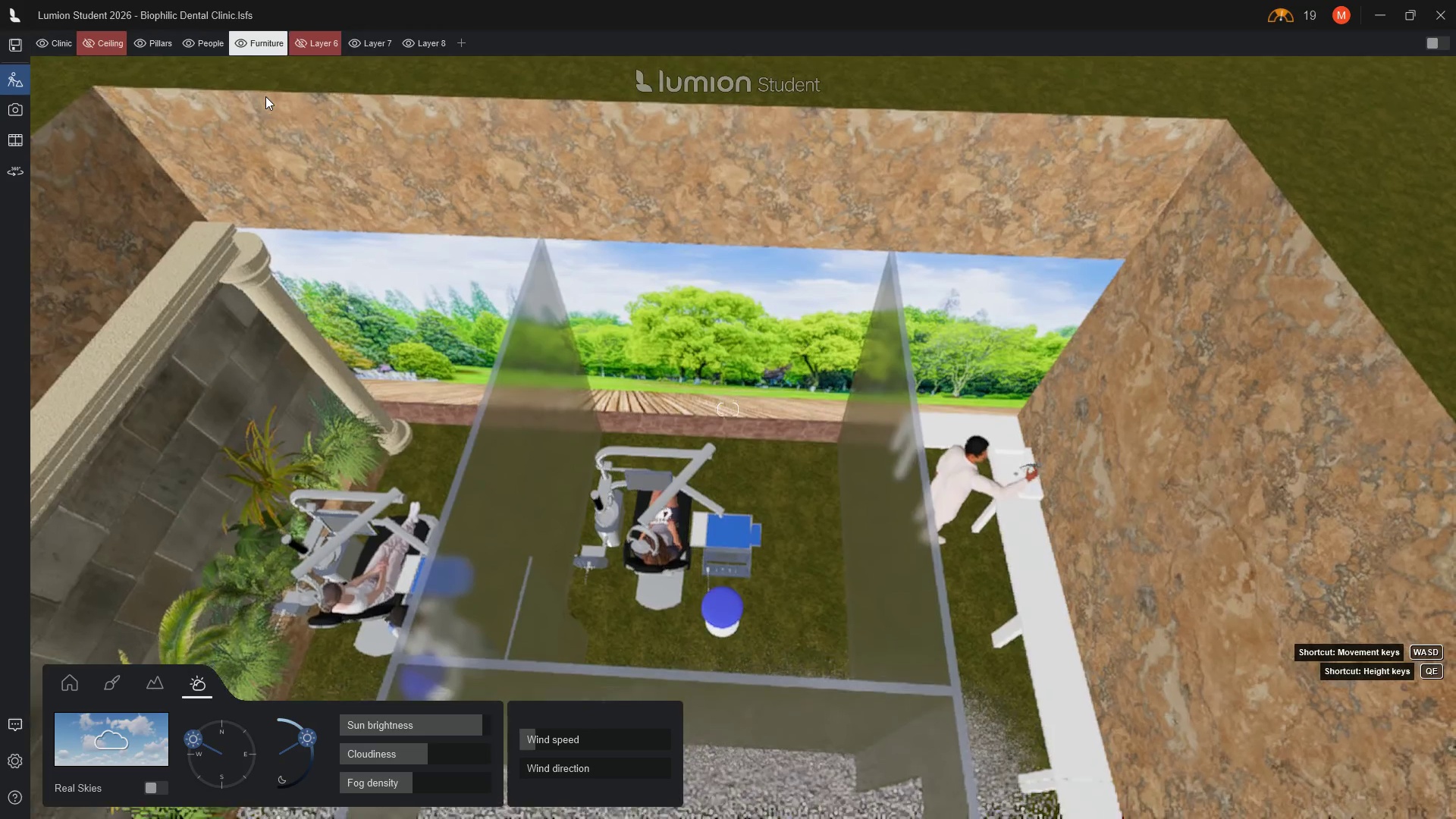 
left_click([73, 682])
 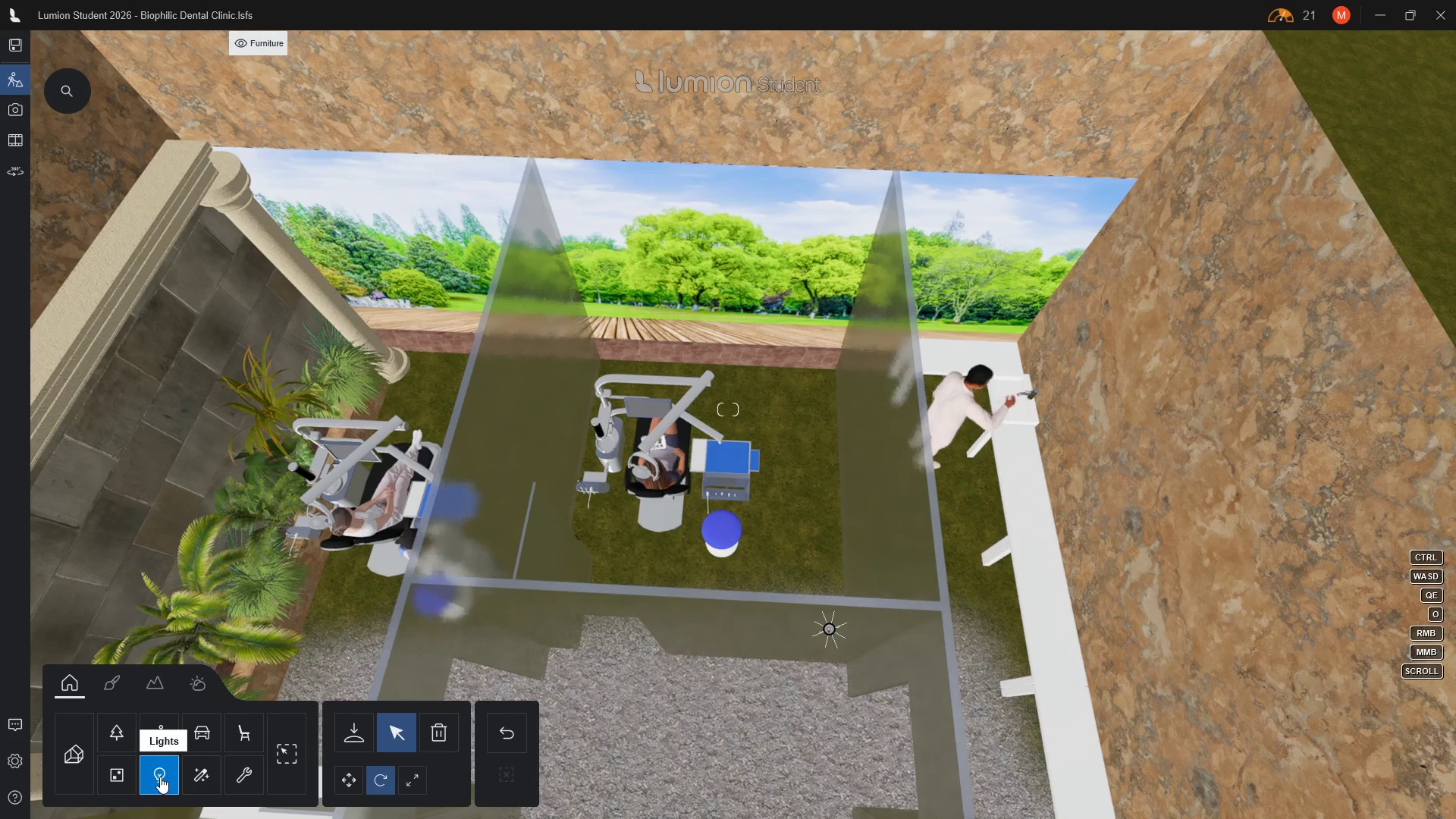 
wait(5.66)
 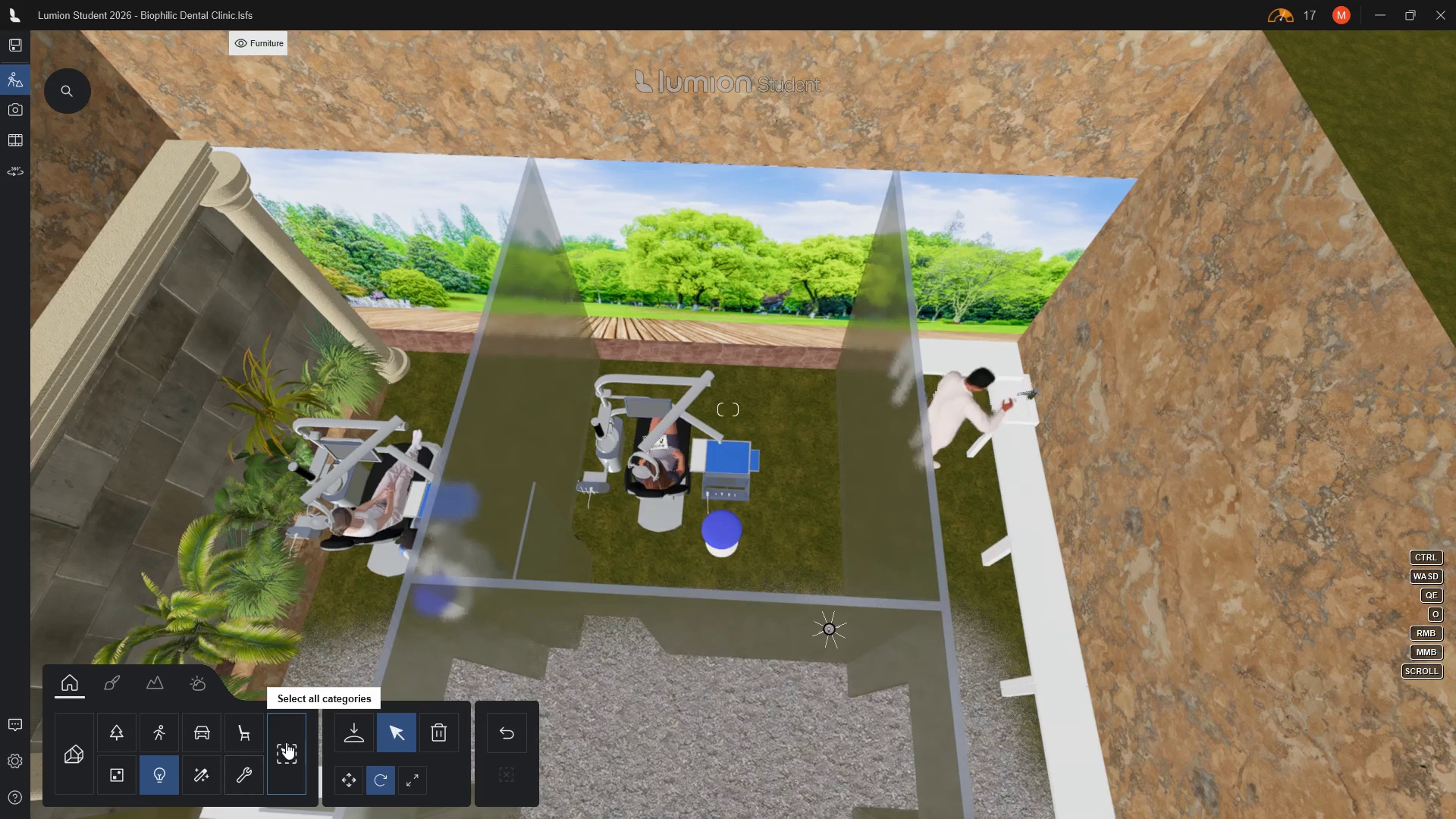 
left_click([349, 733])
 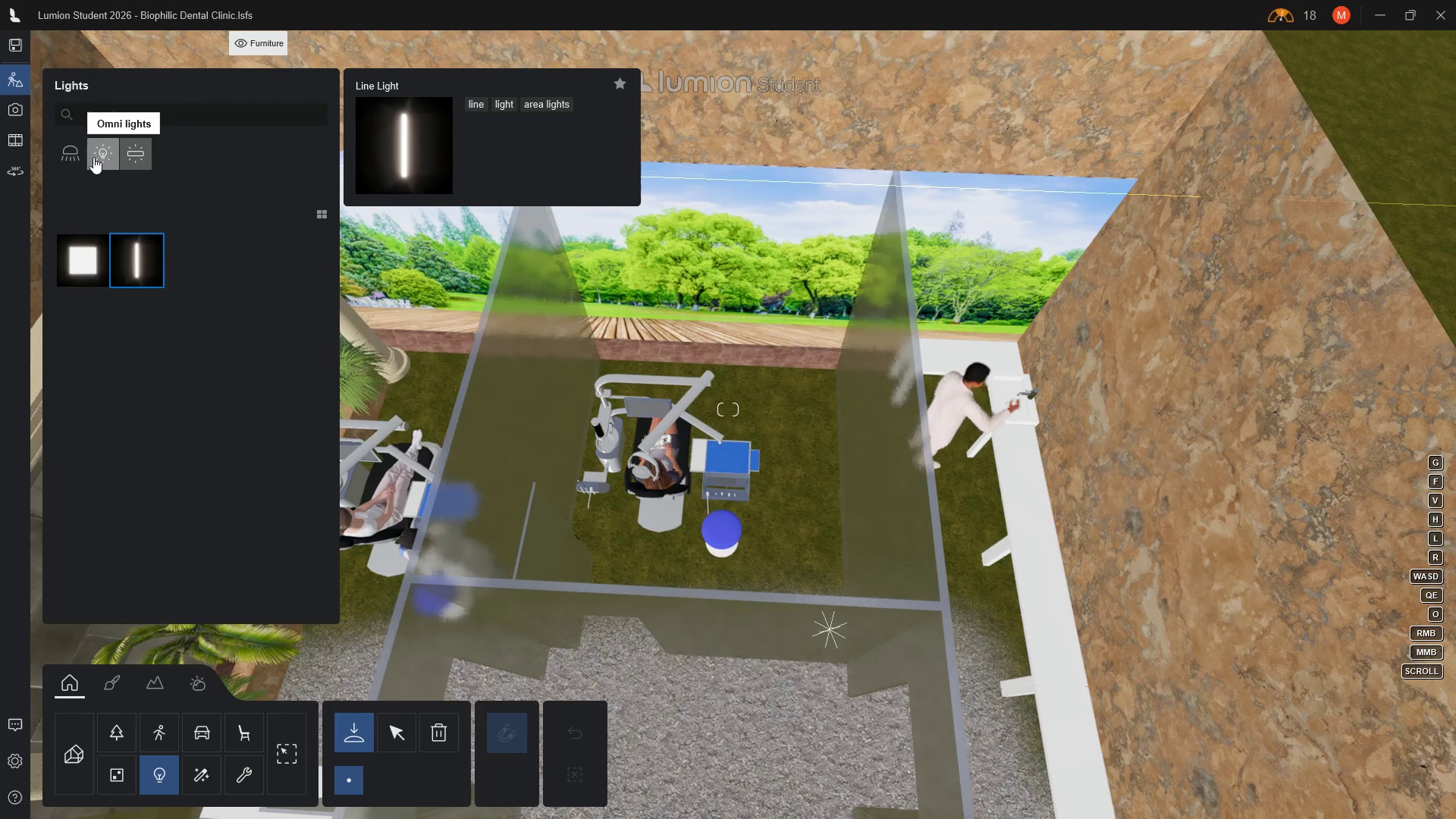 
left_click([105, 158])
 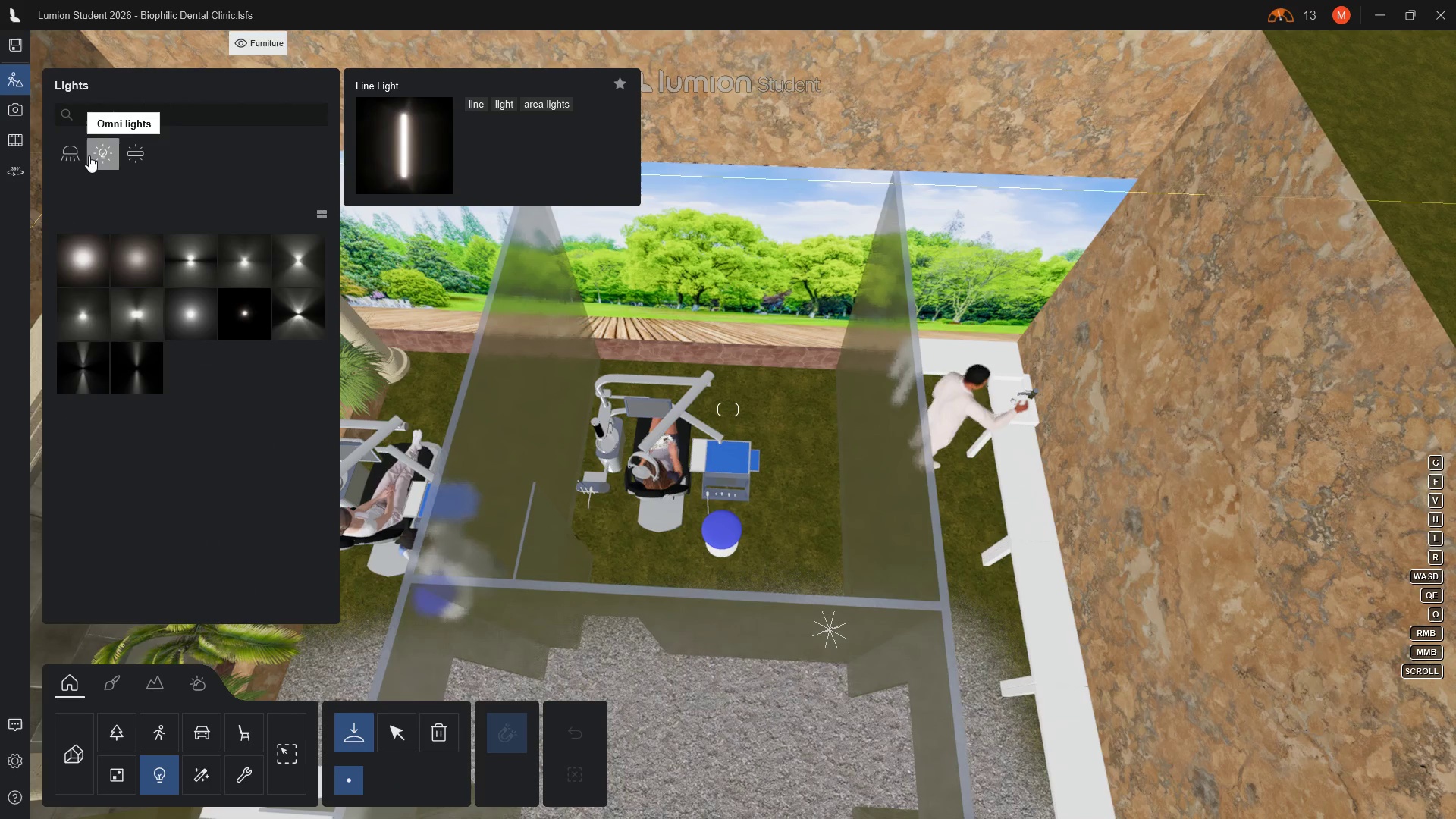 
left_click([71, 153])
 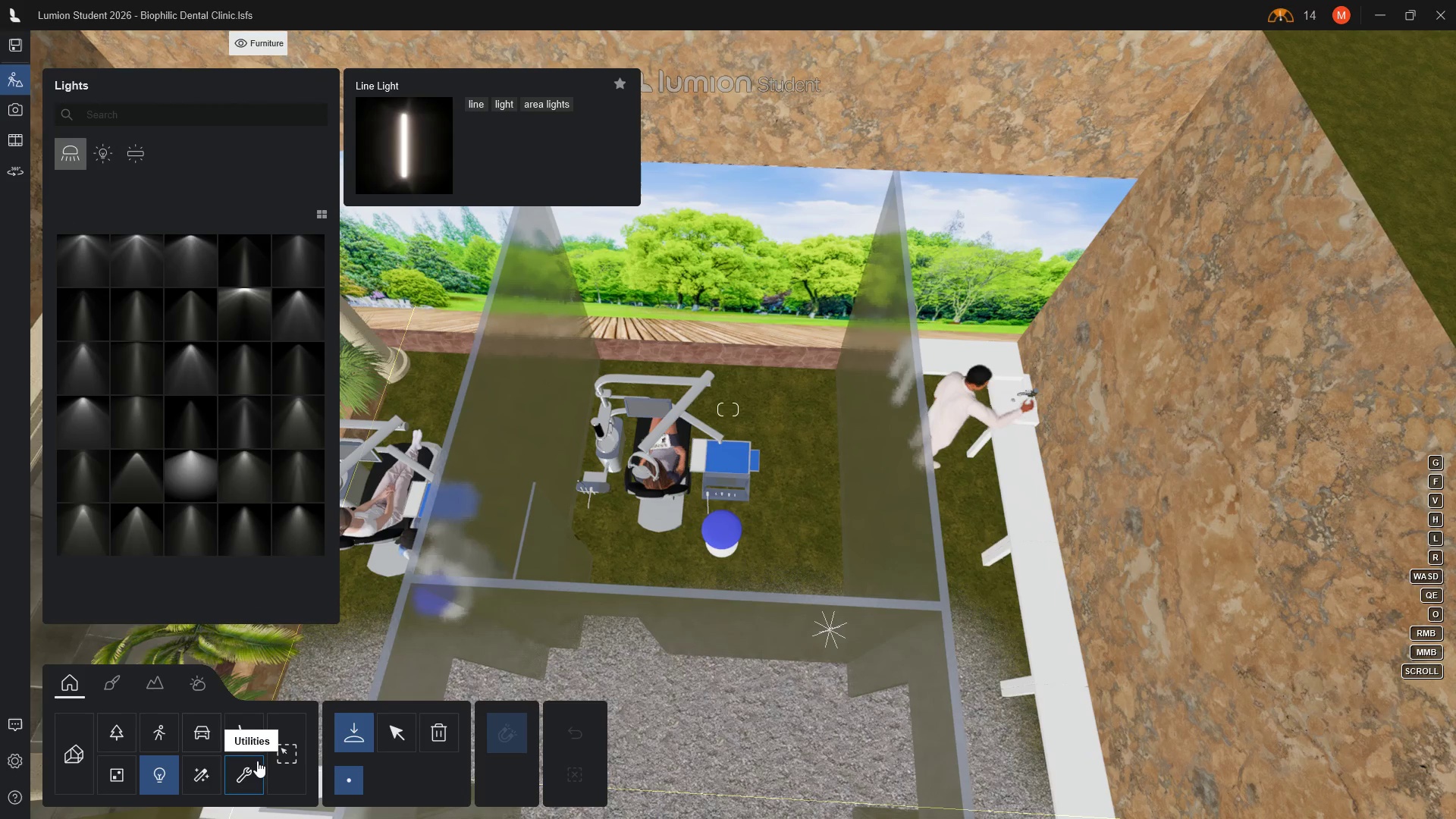 
left_click([242, 736])
 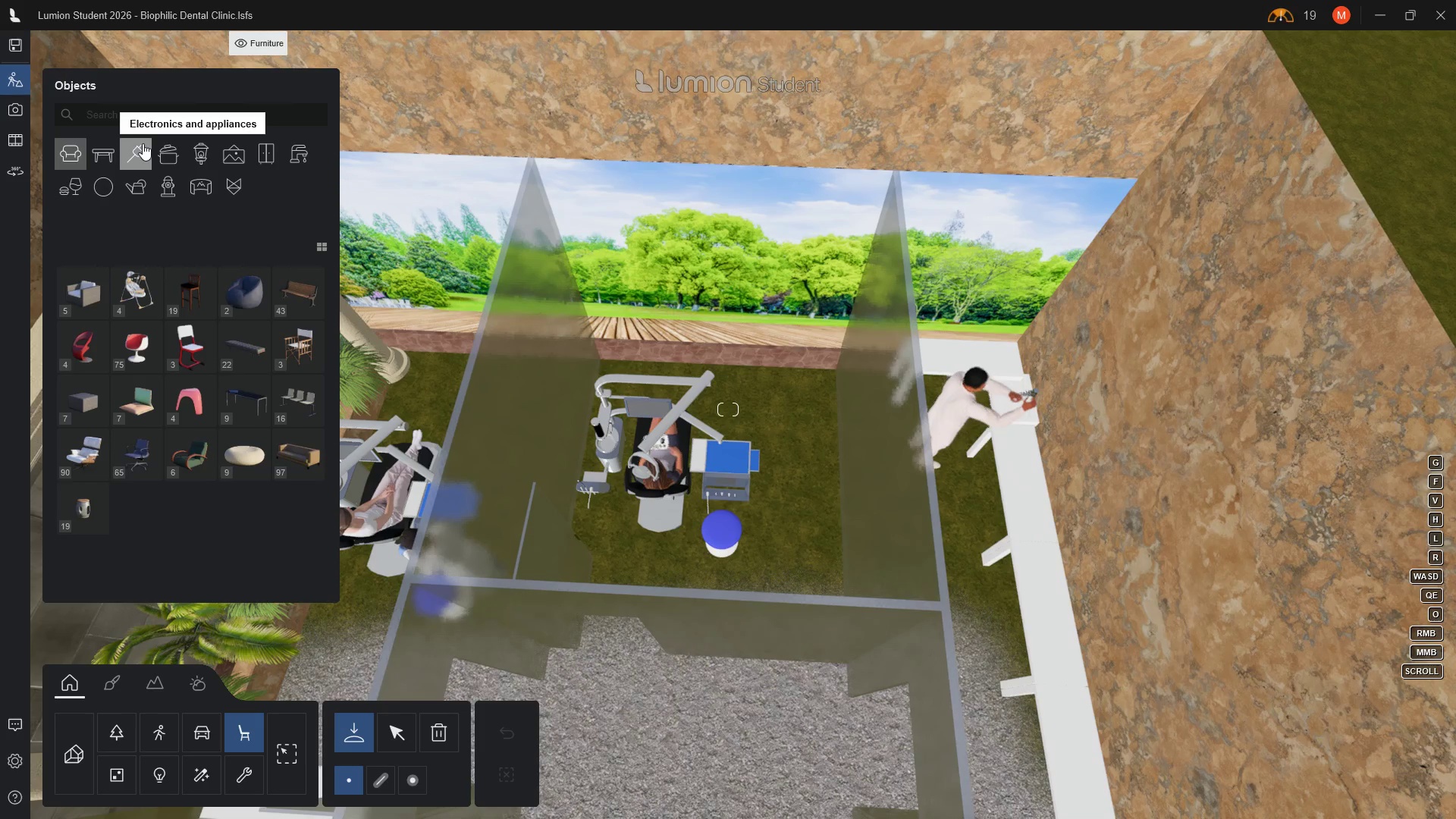 
wait(5.88)
 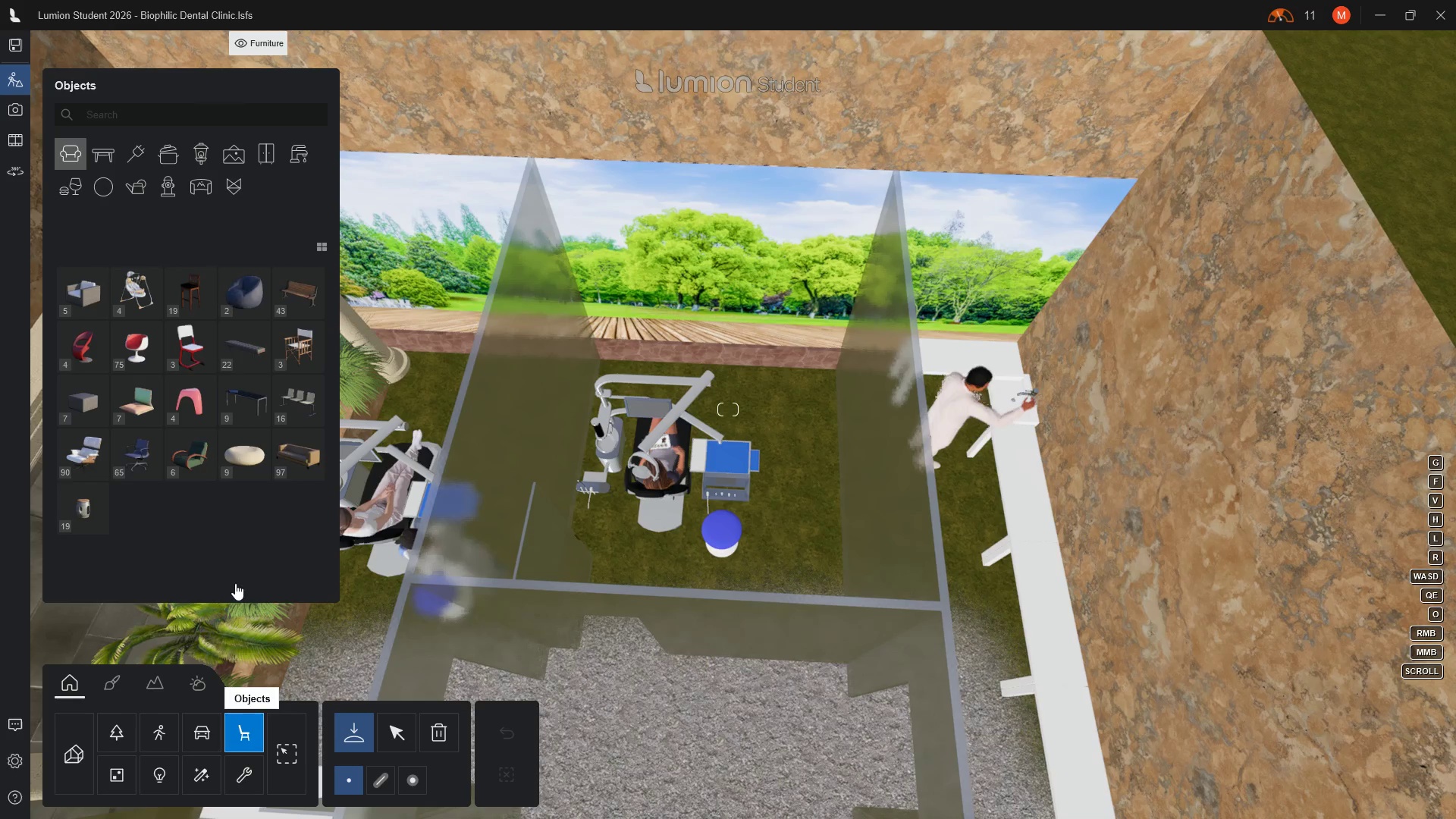 
left_click([143, 143])
 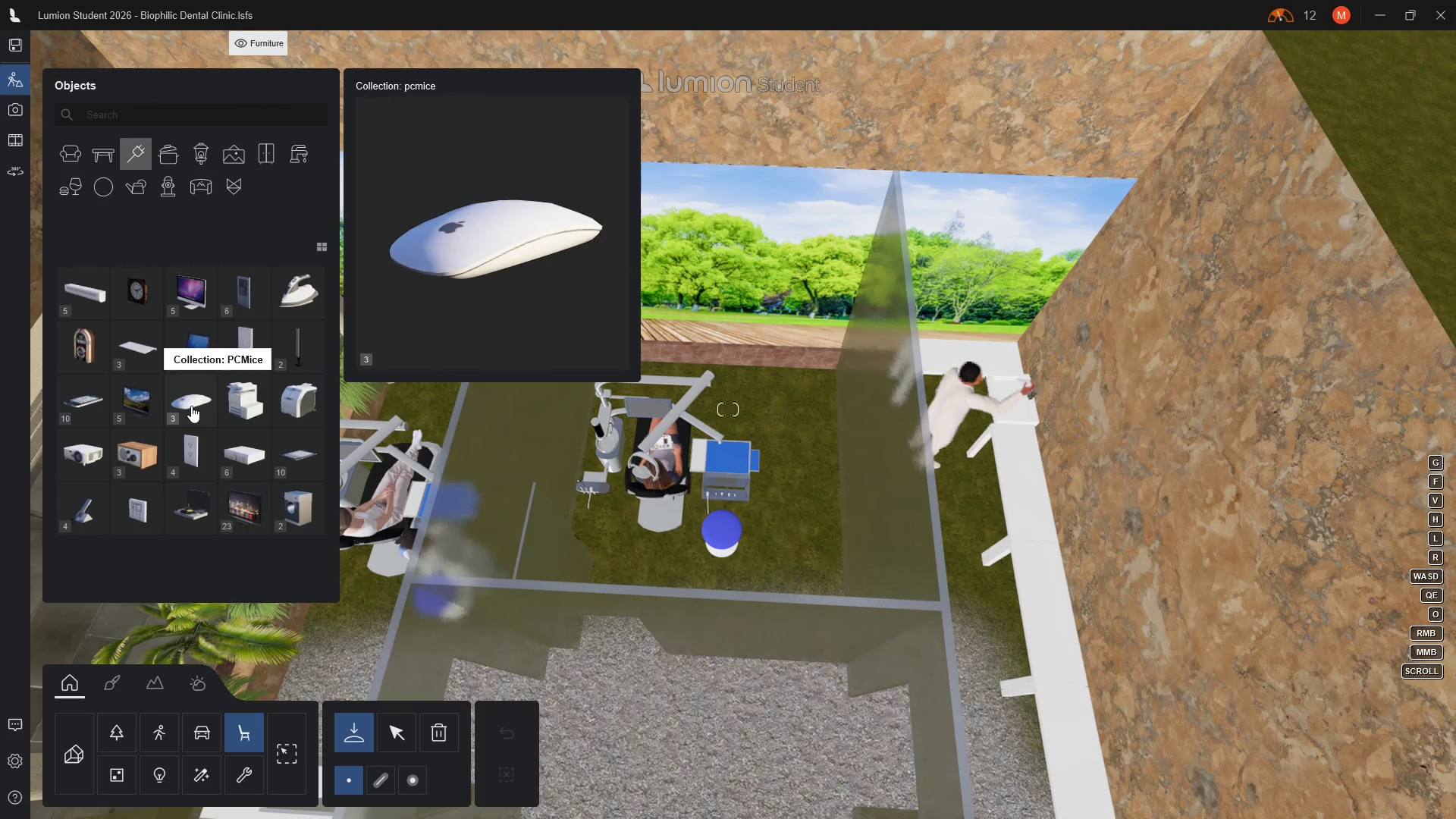 
wait(5.56)
 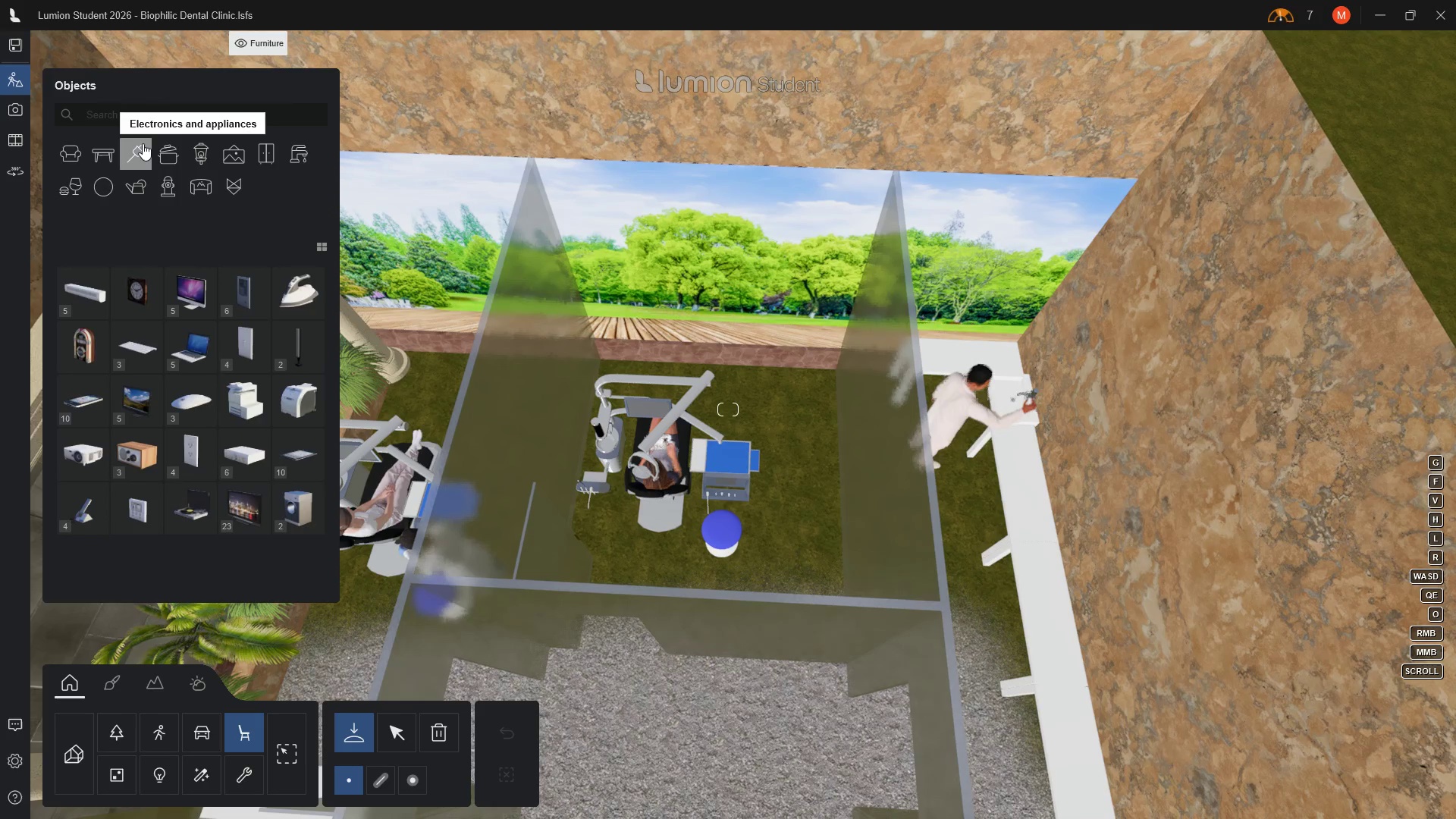 
mouse_move([75, 322])
 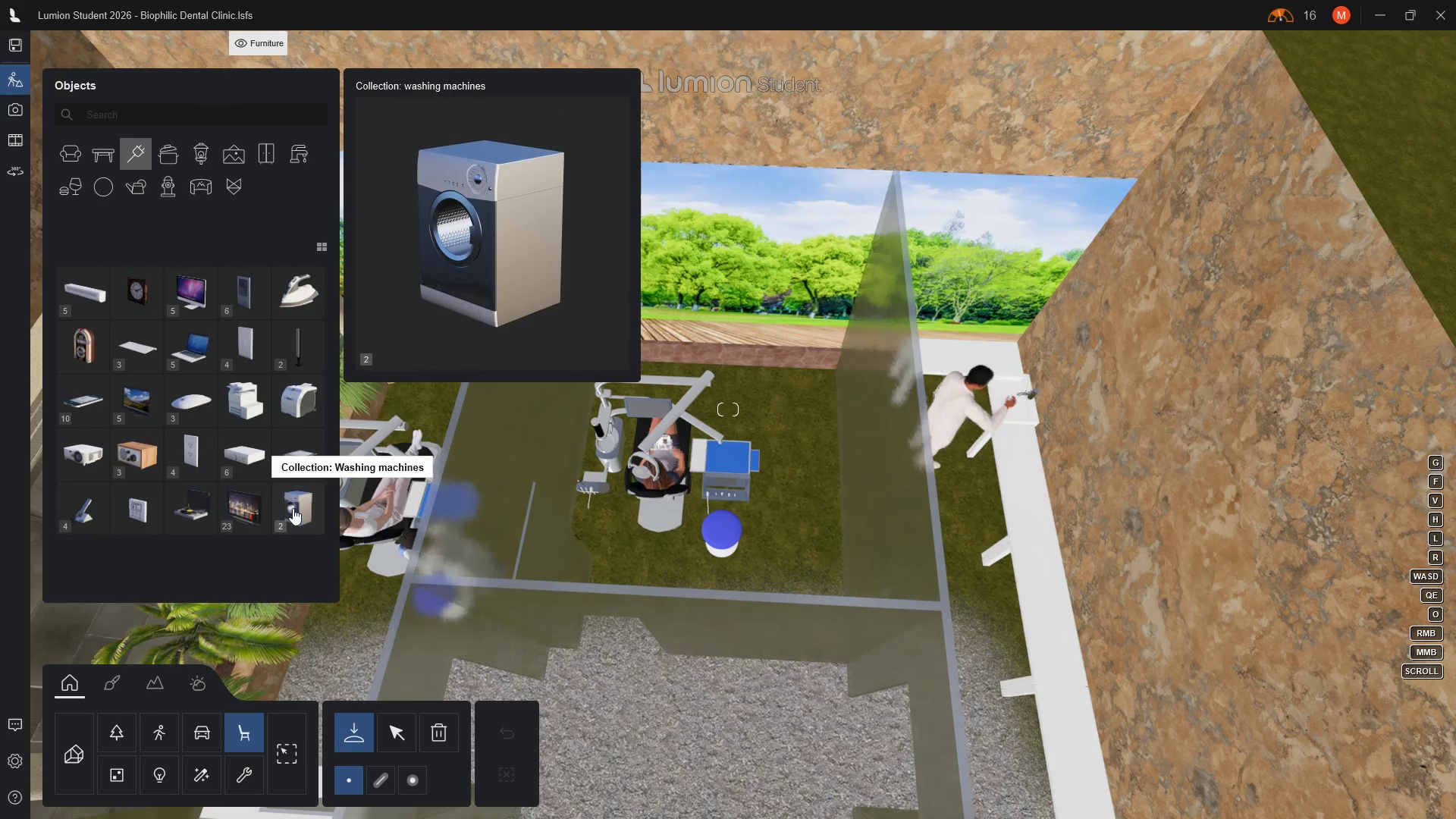 
wait(5.87)
 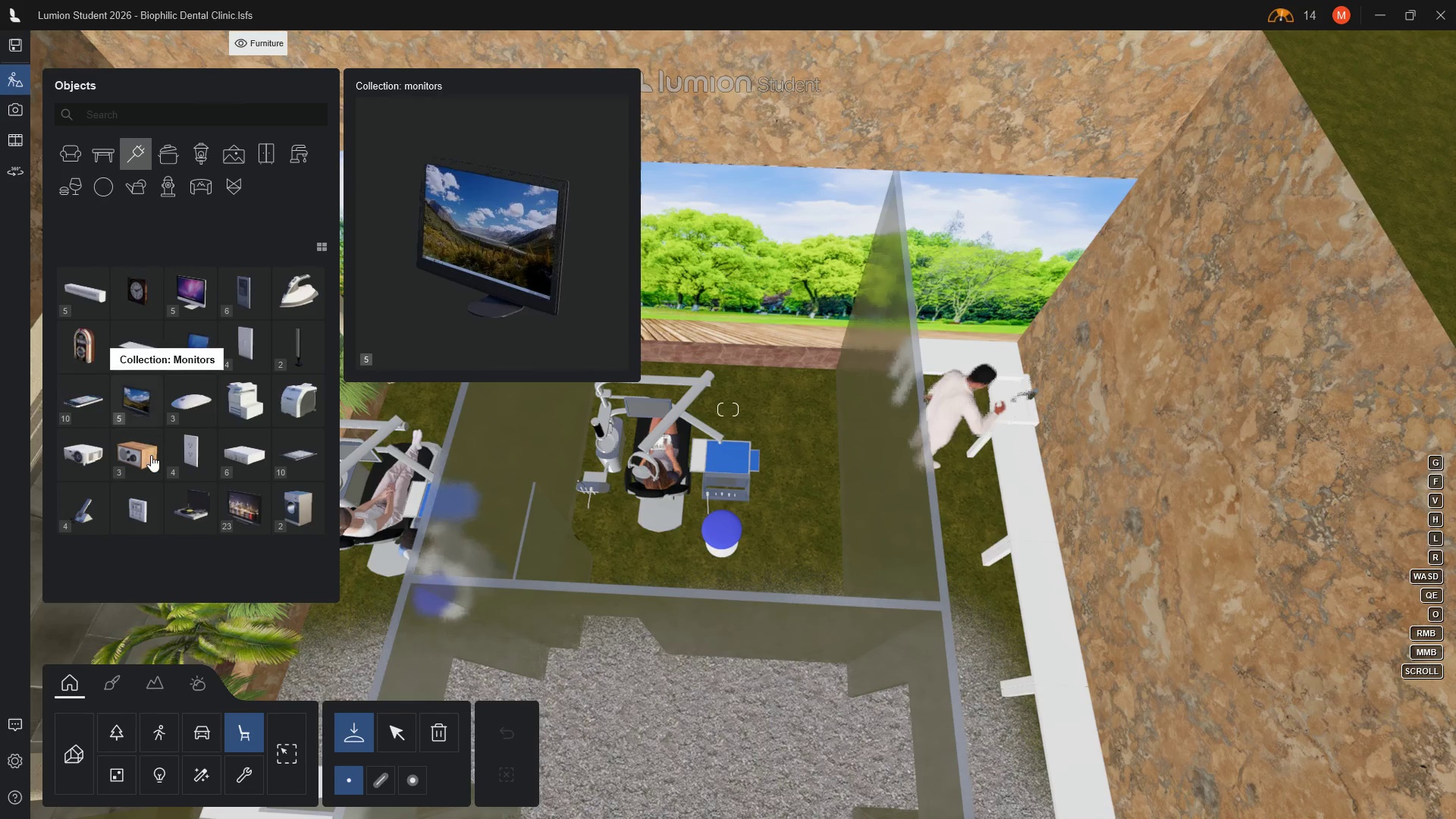 
mouse_move([233, 501])
 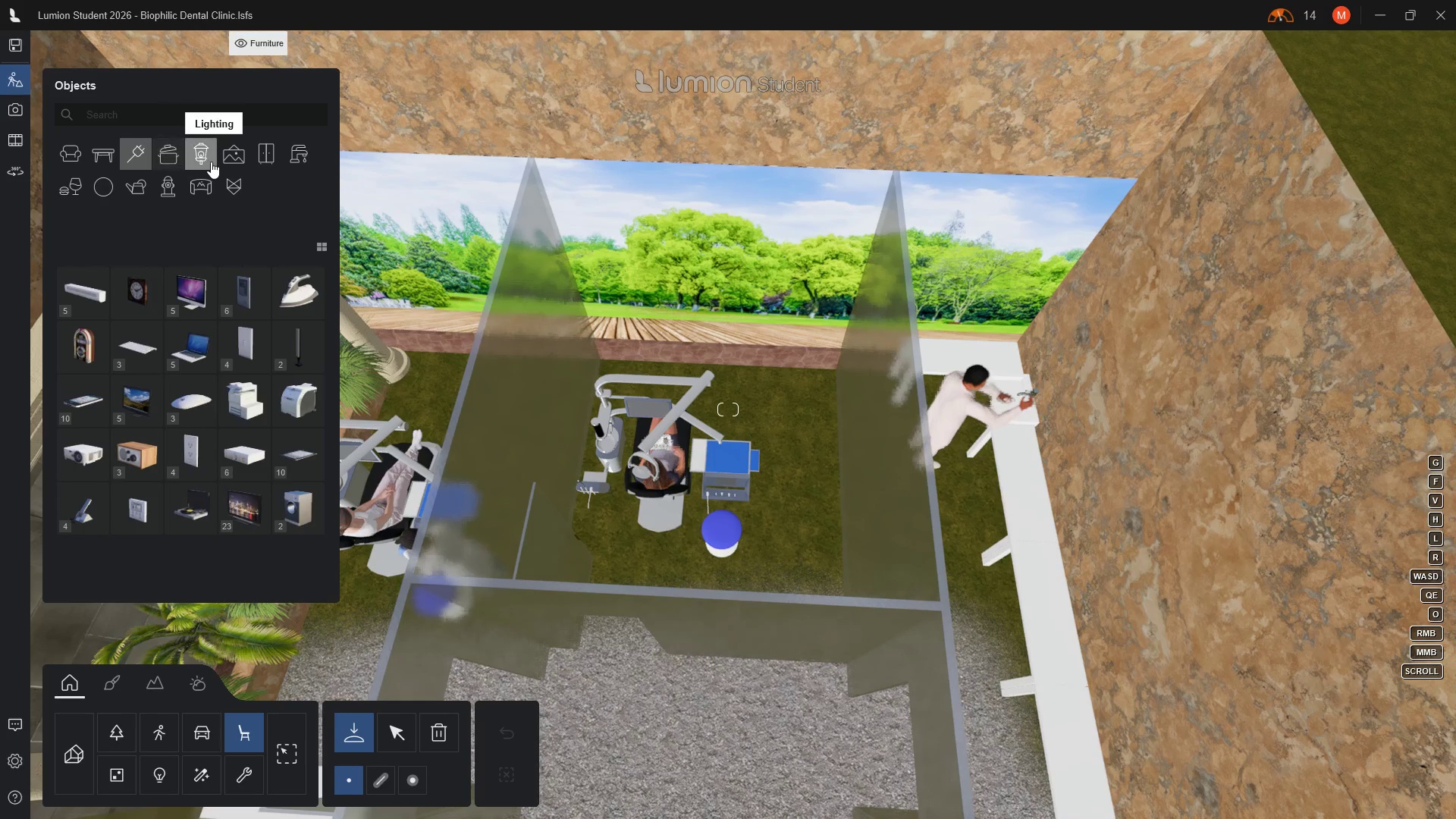 
left_click([211, 162])
 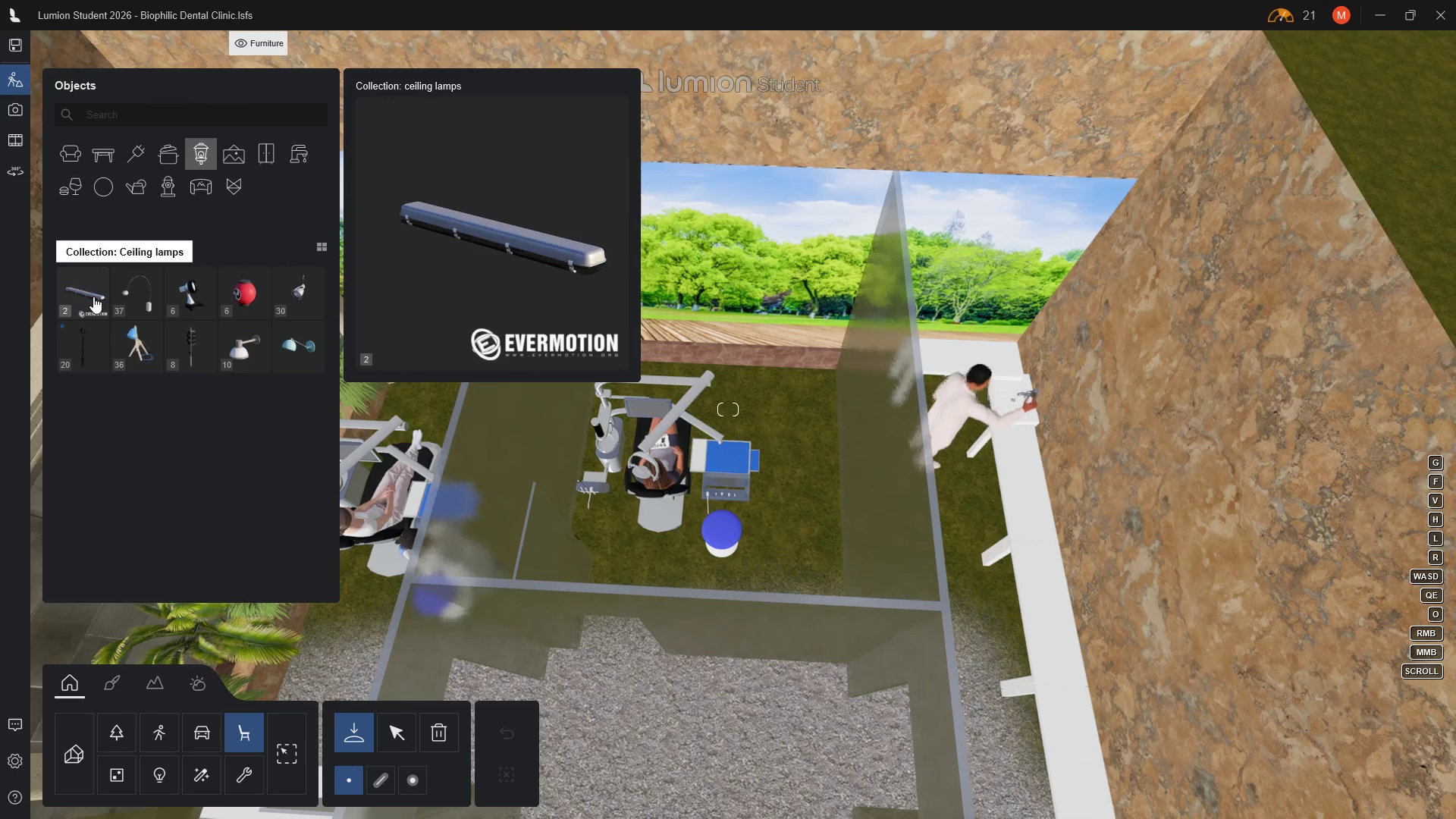 
wait(5.33)
 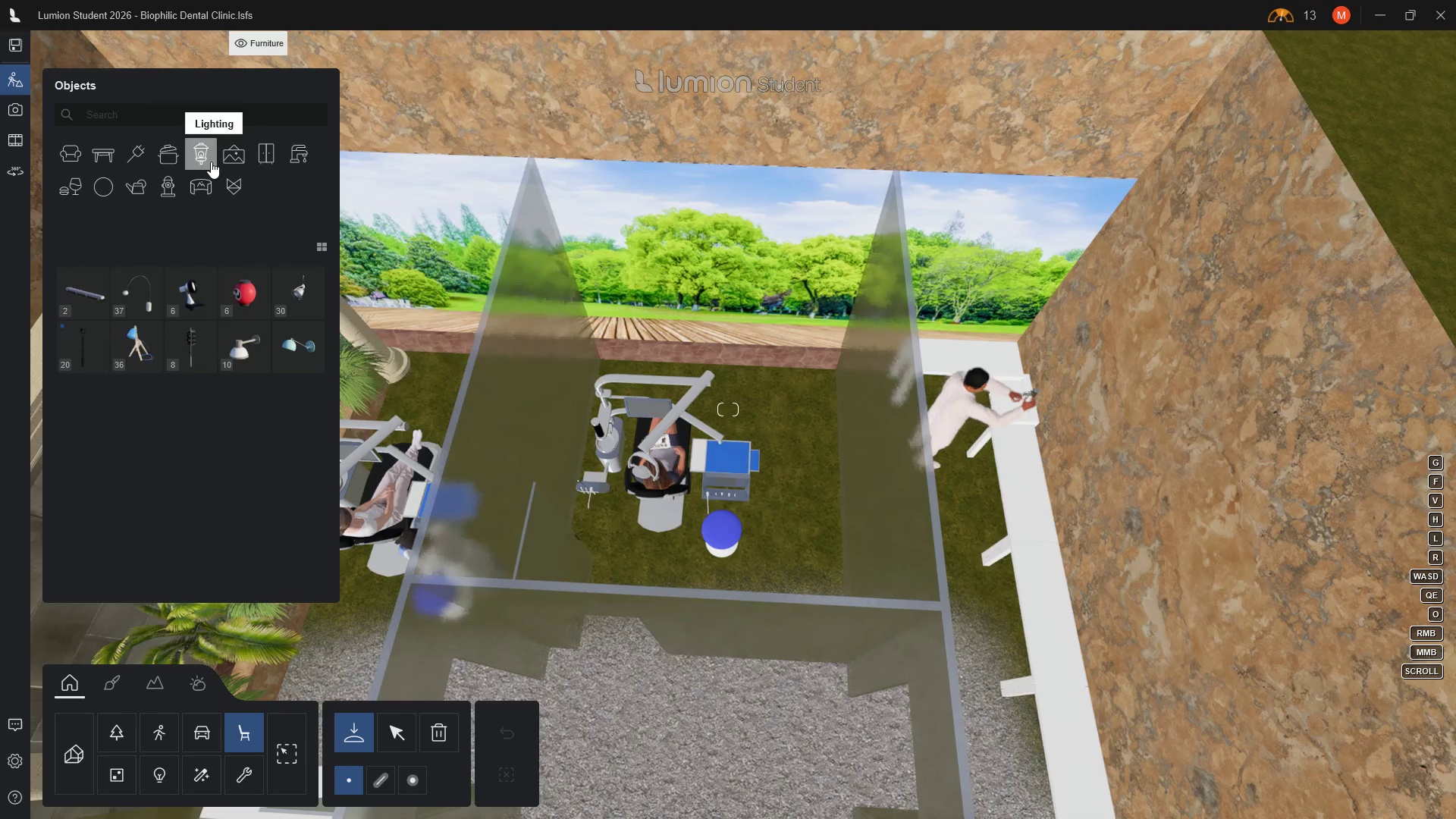 
left_click([93, 297])
 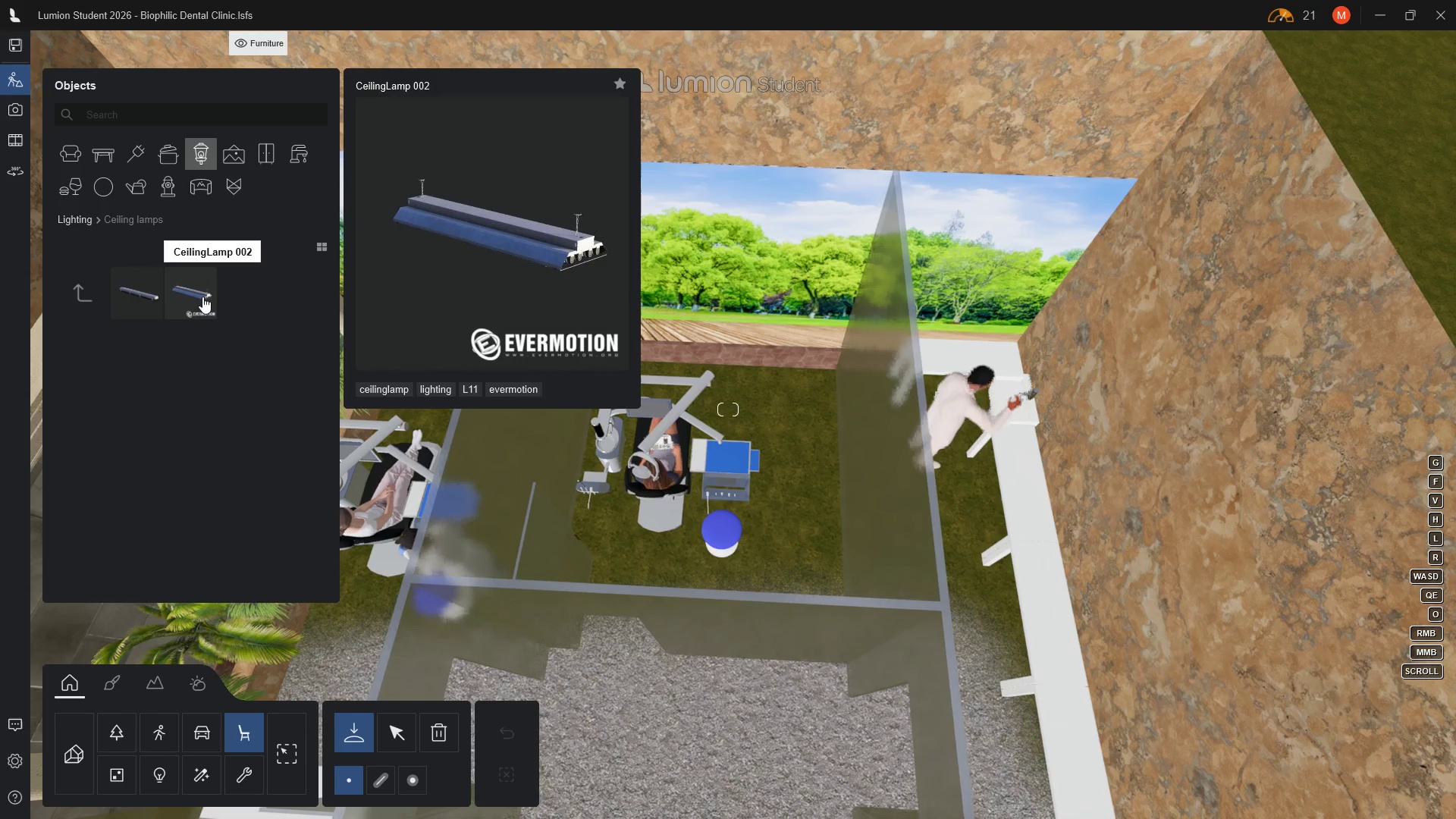 
wait(9.41)
 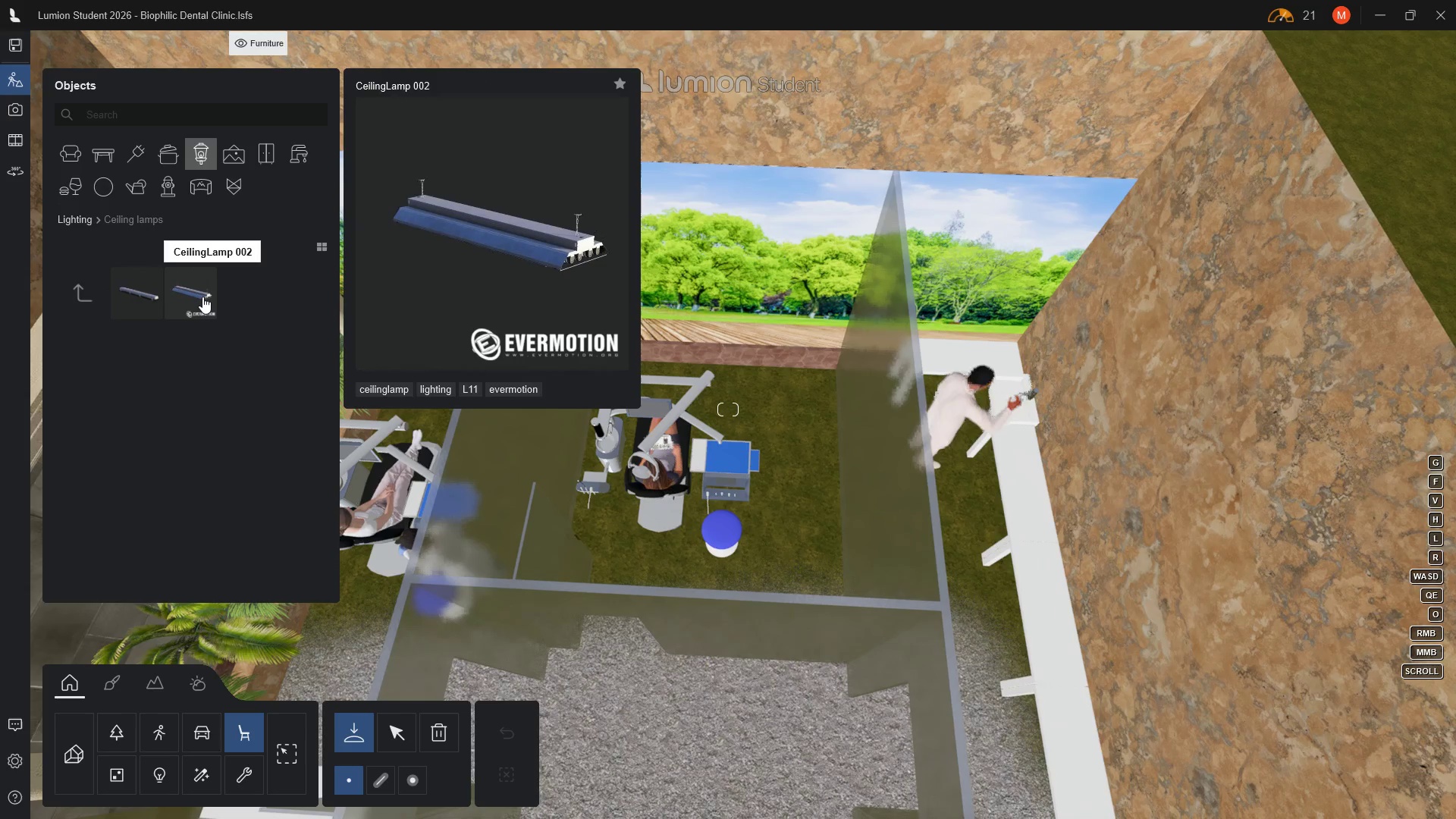 
left_click([78, 305])
 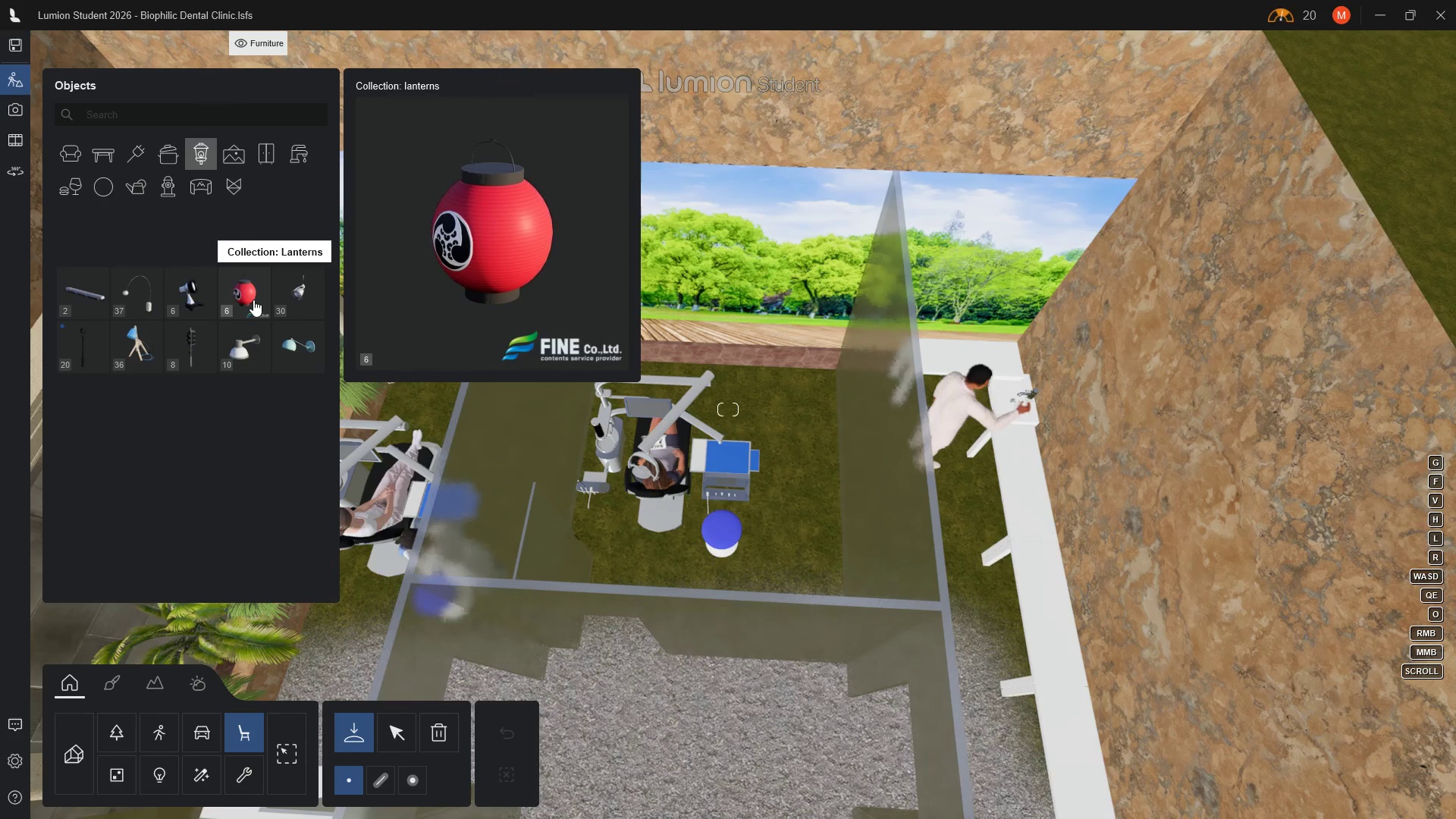 
wait(5.69)
 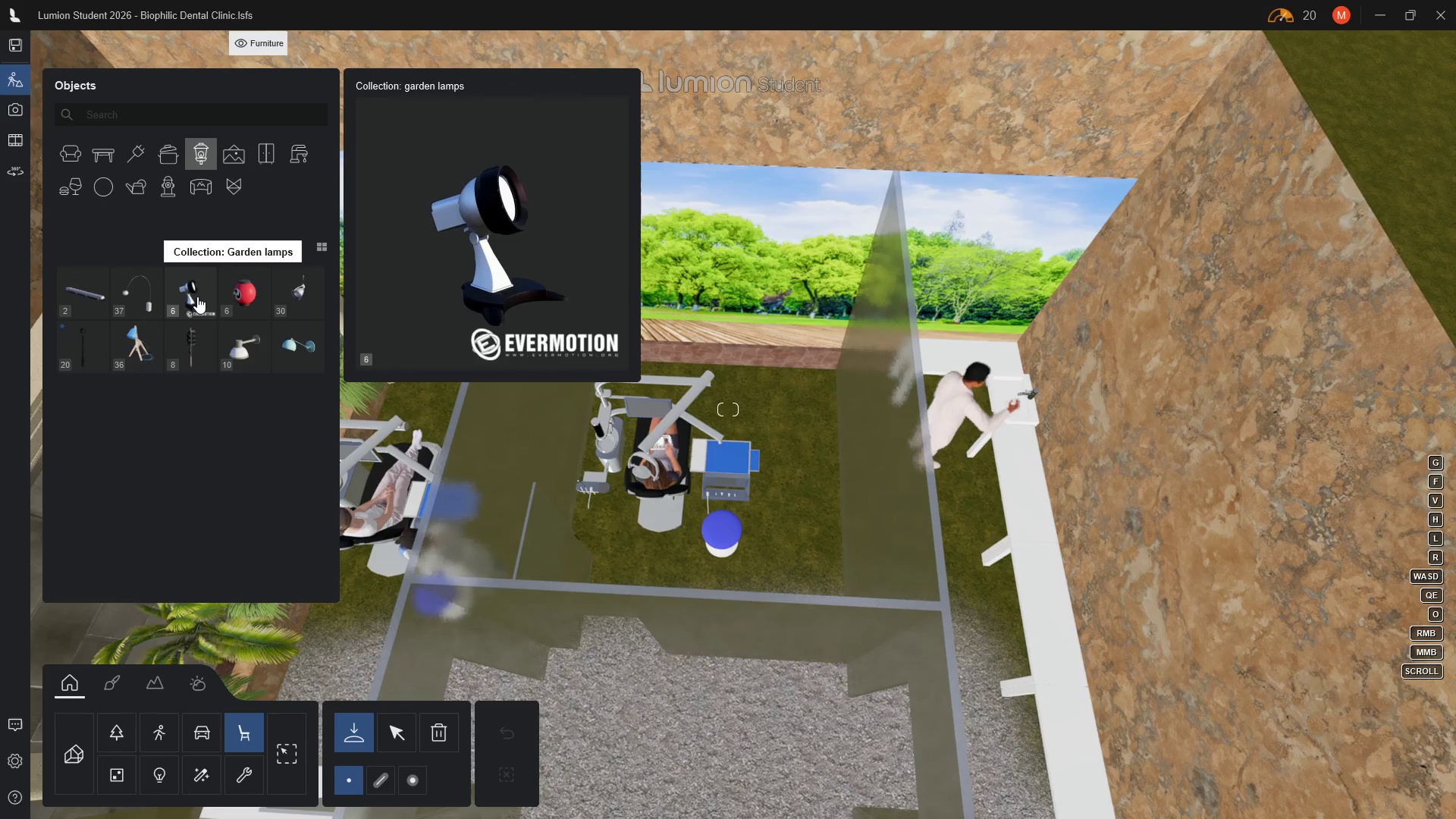 
left_click([253, 300])
 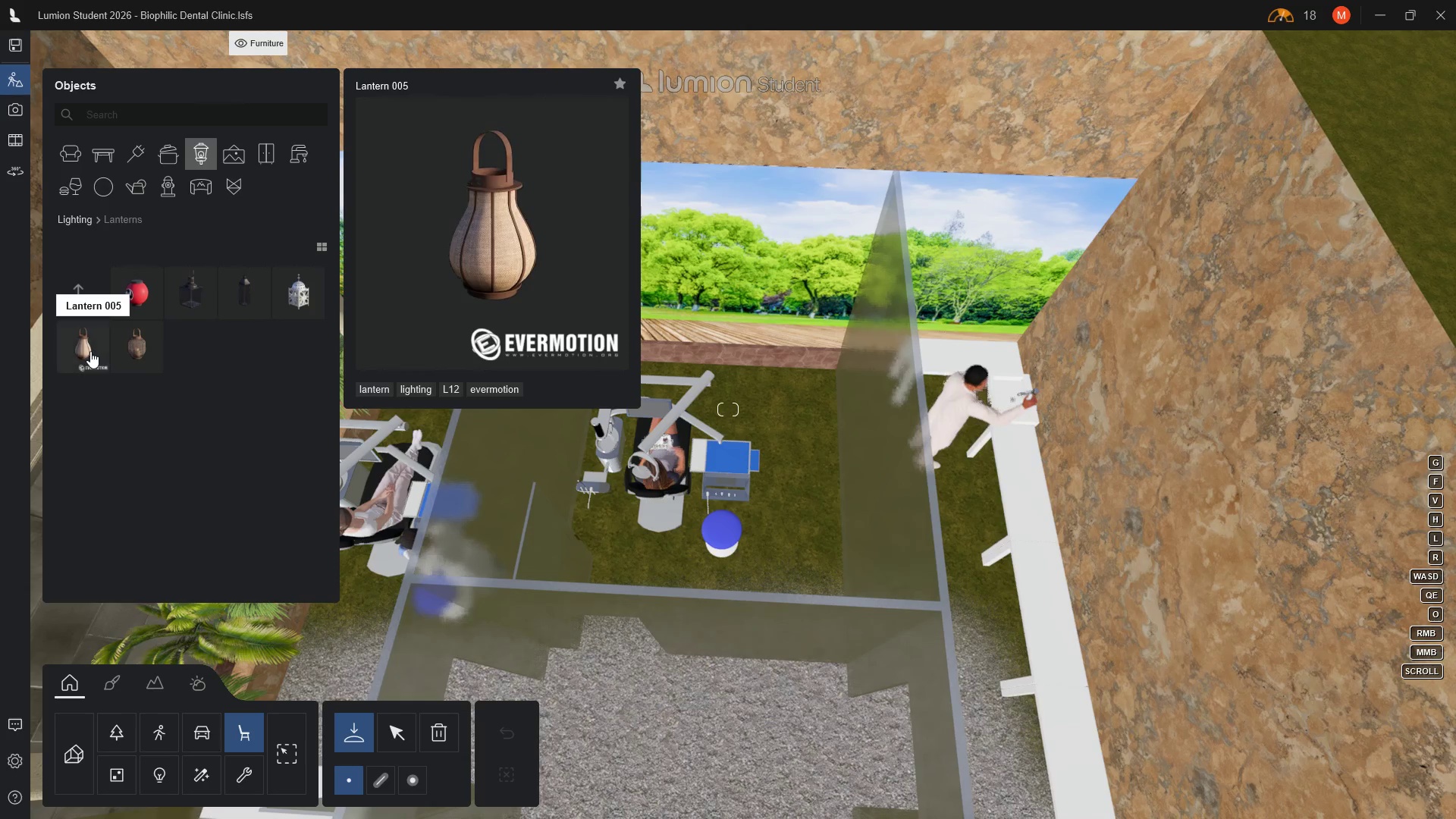 
wait(6.97)
 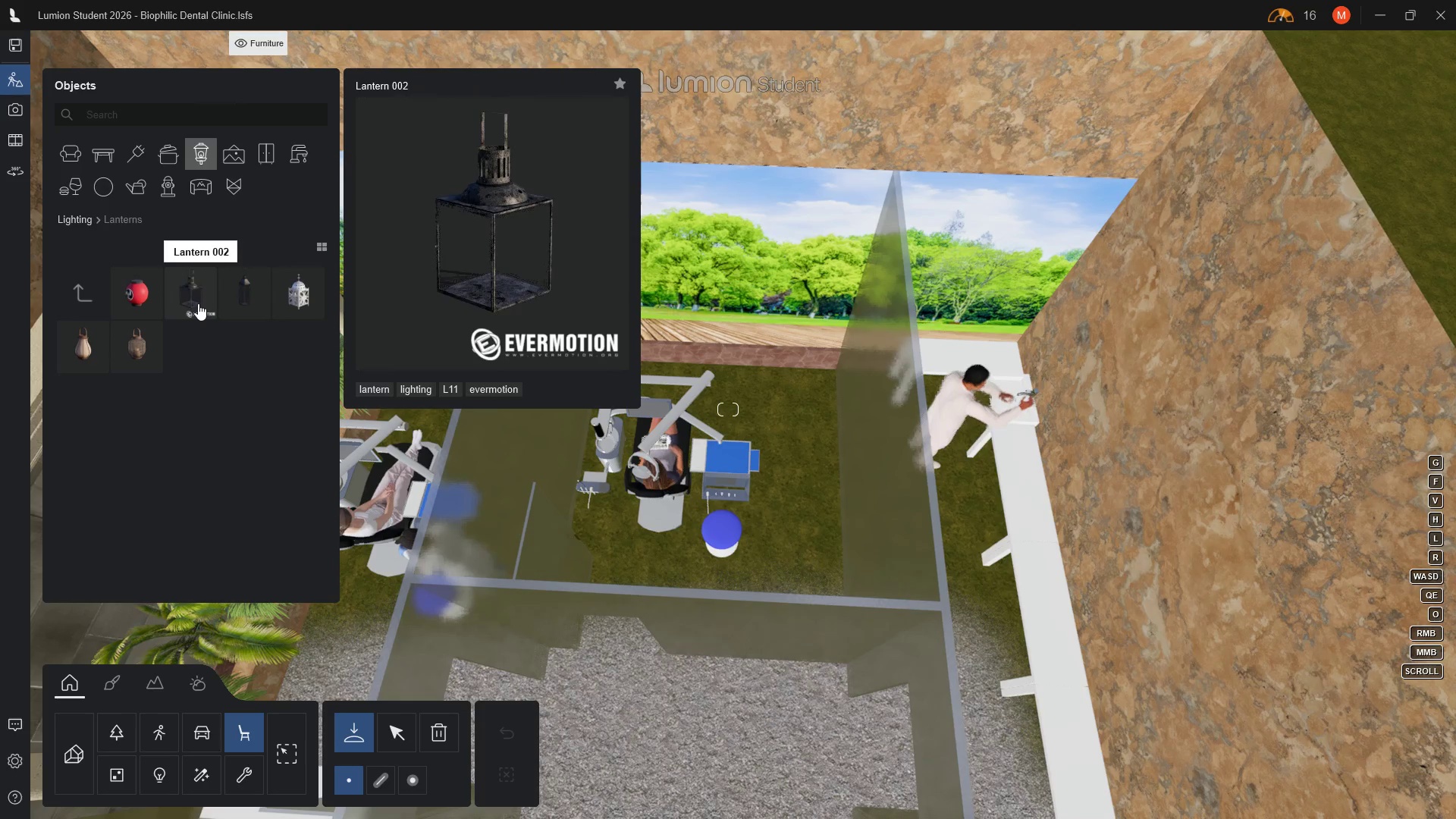 
left_click([82, 291])
 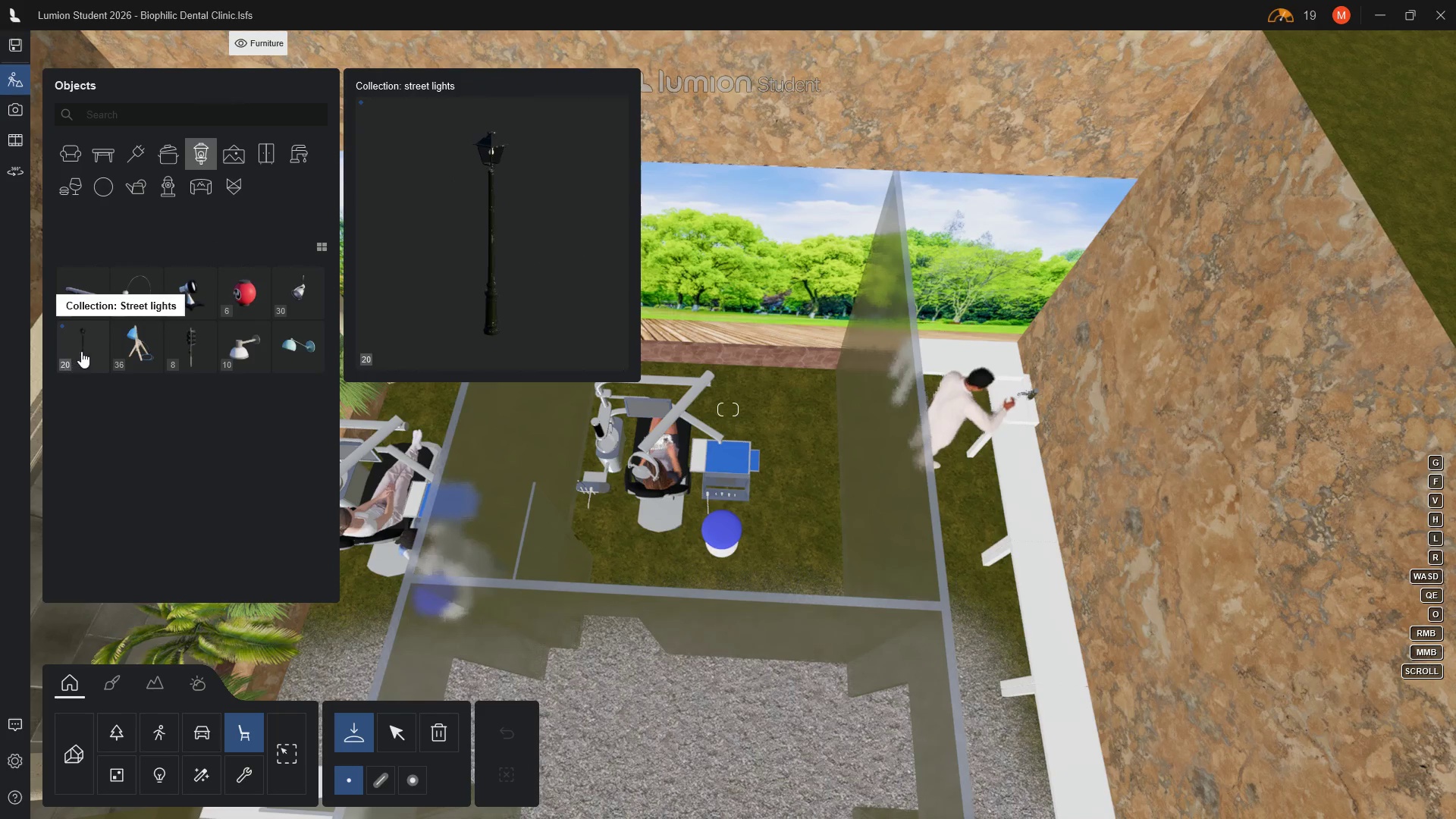 
wait(11.5)
 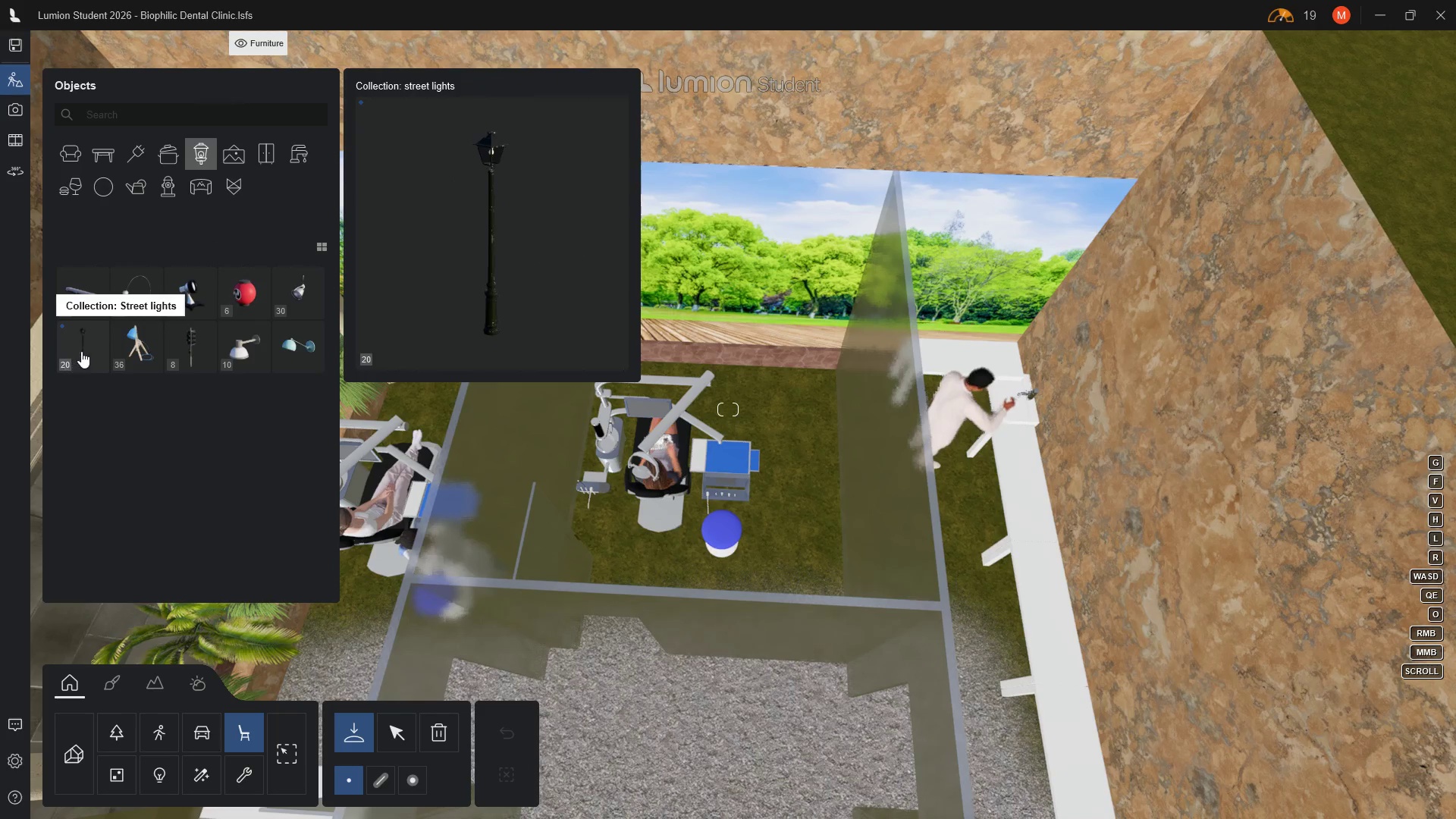 
left_click([96, 306])
 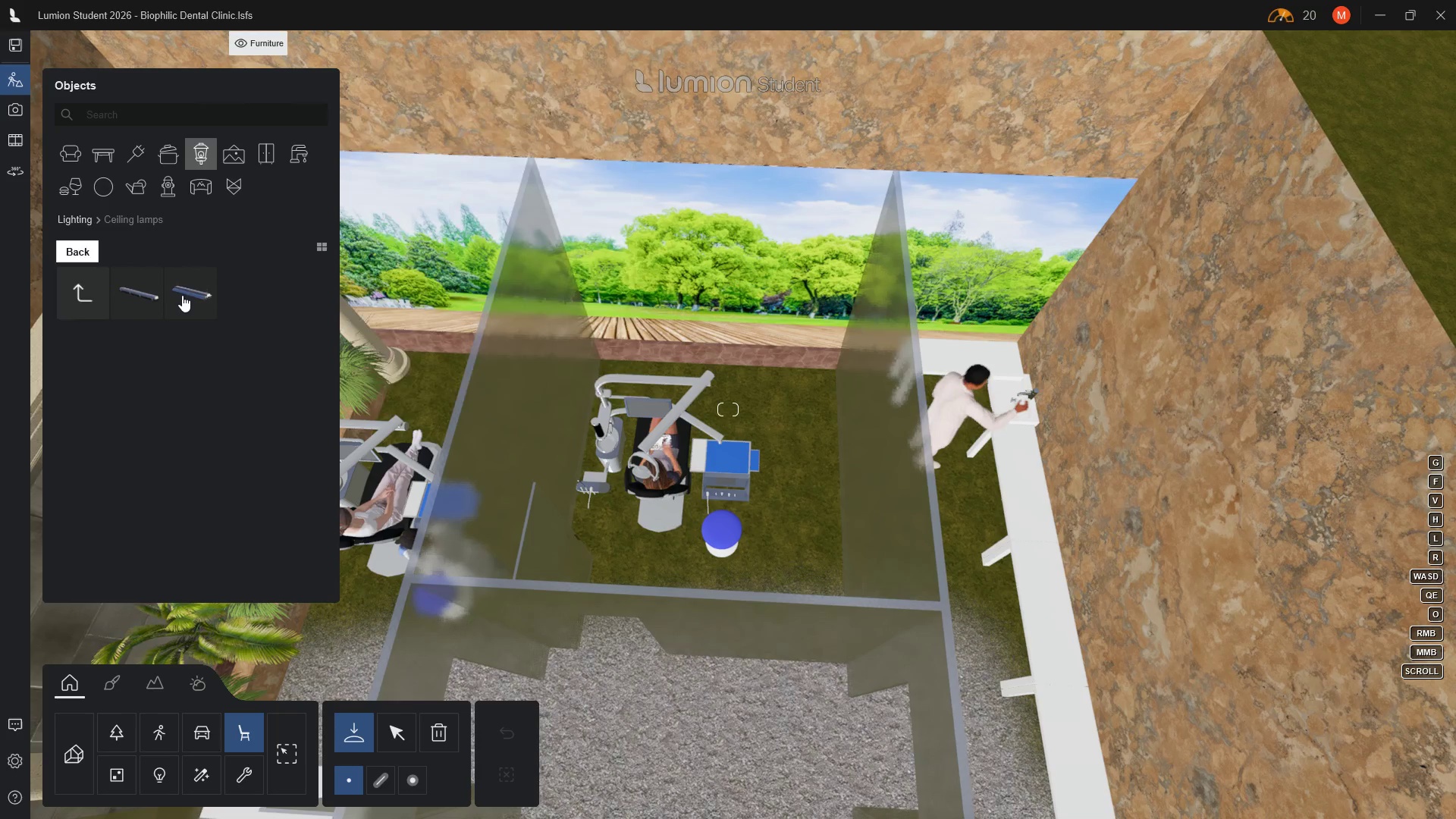 
left_click([187, 293])
 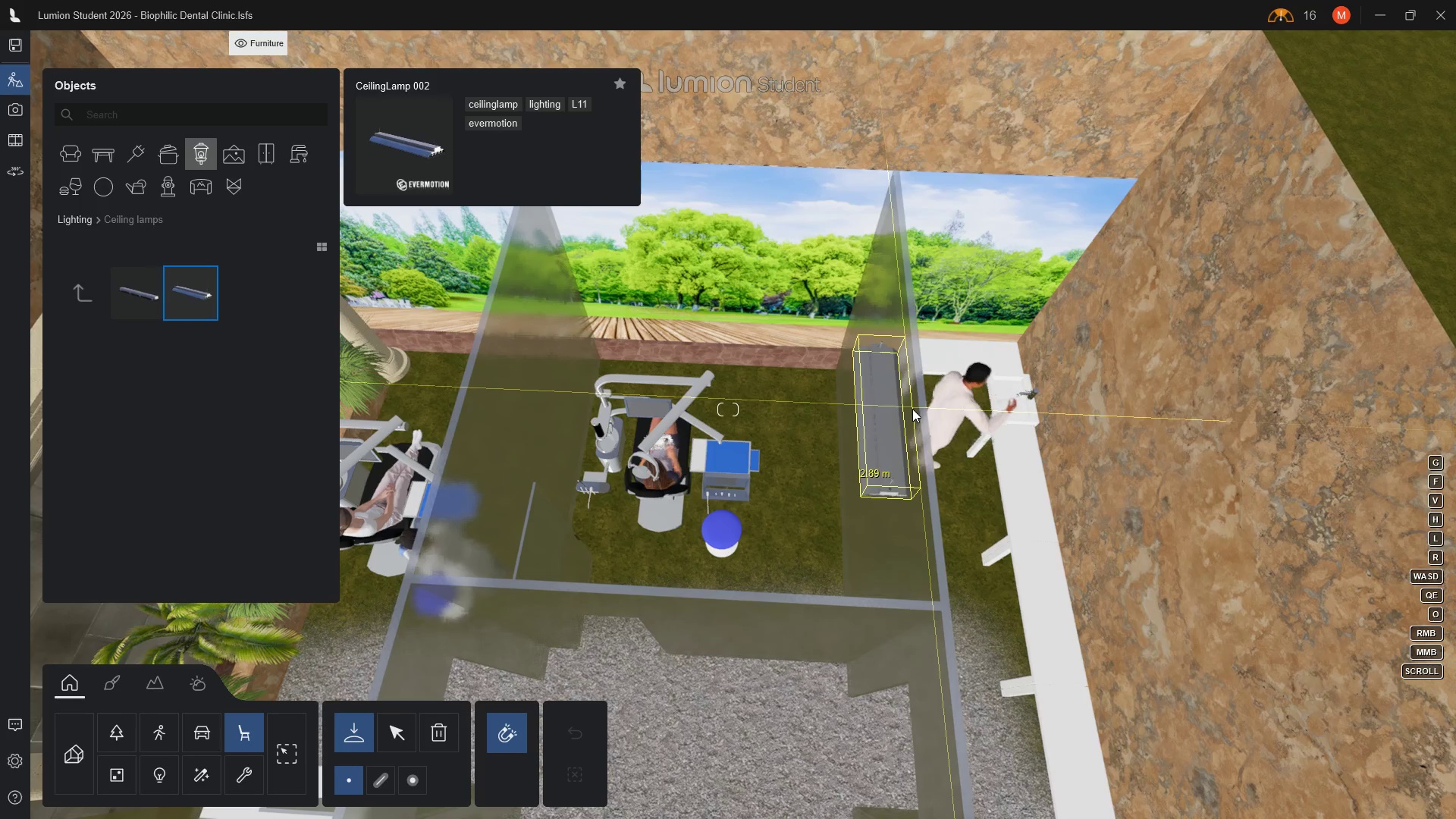 
wait(24.16)
 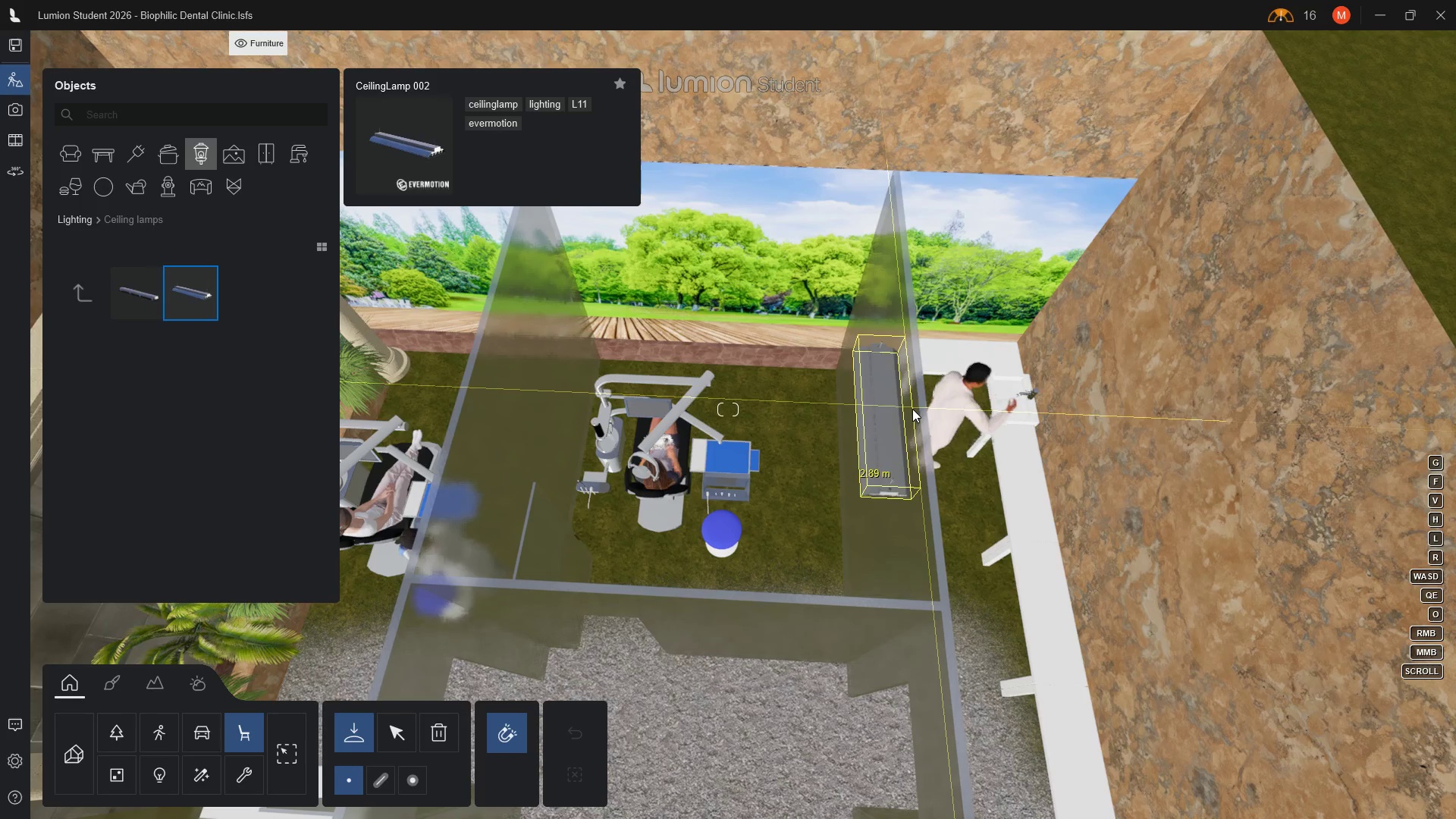 
left_click([912, 354])
 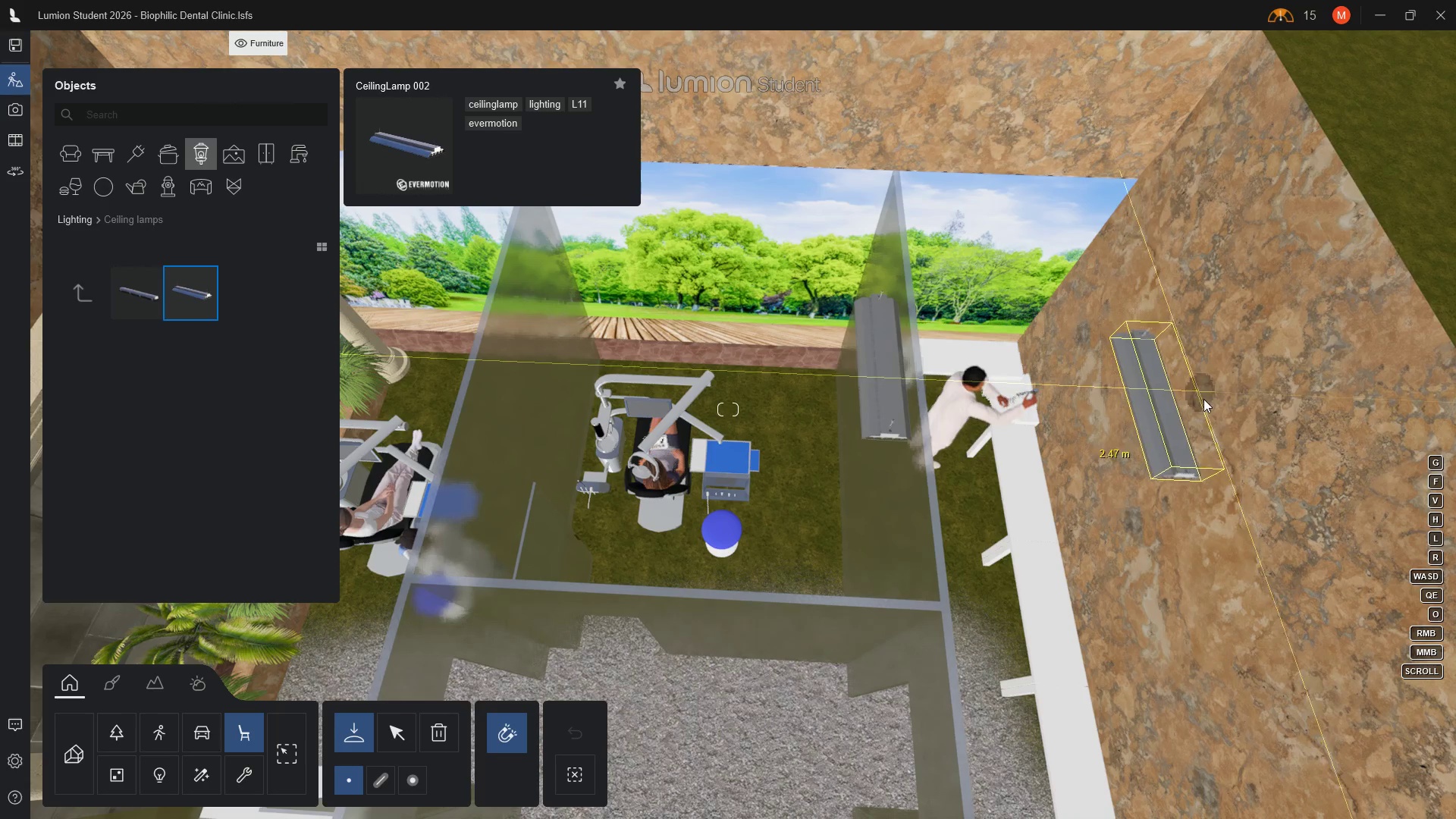 
wait(10.12)
 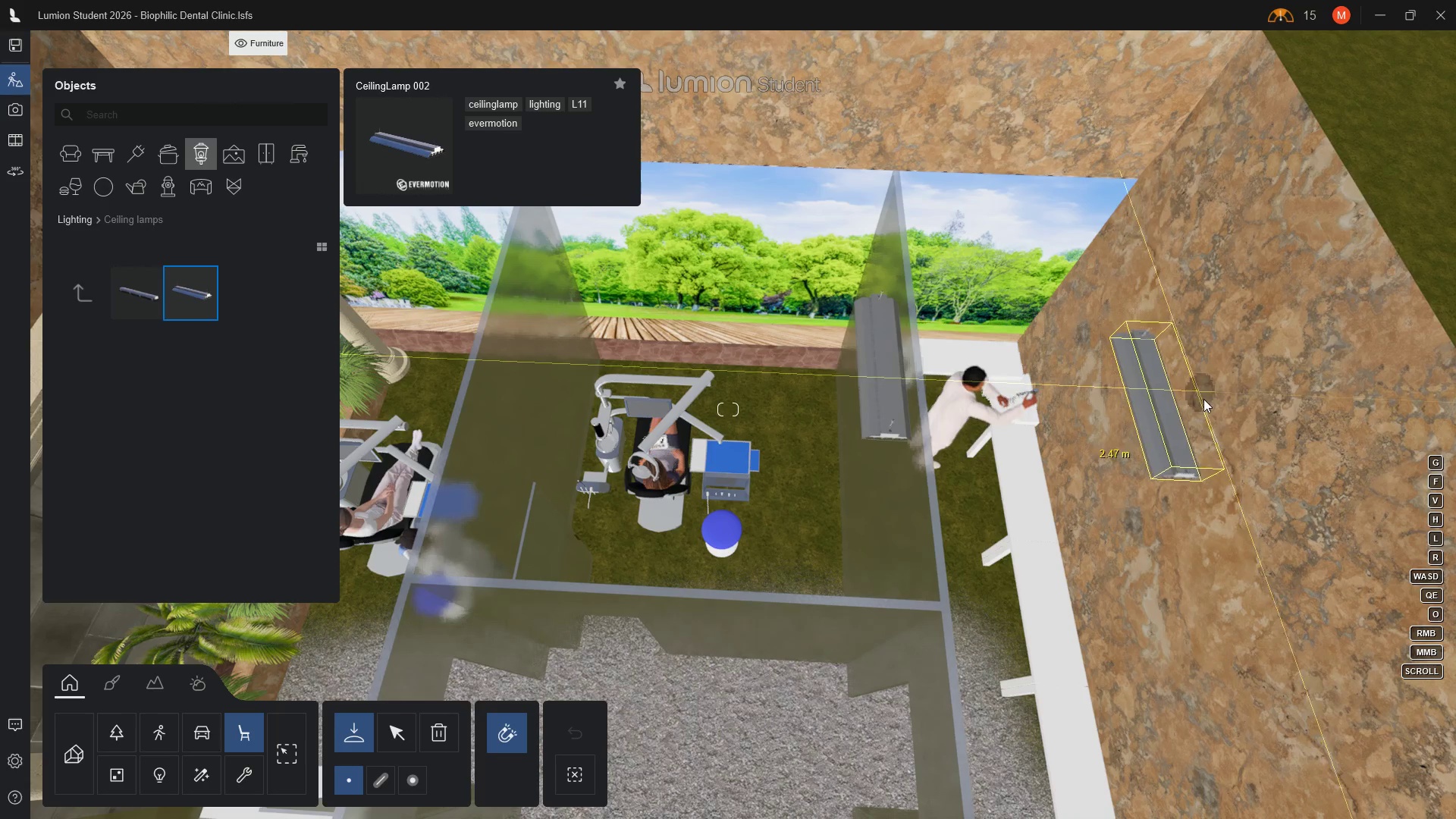 
left_click([1188, 358])
 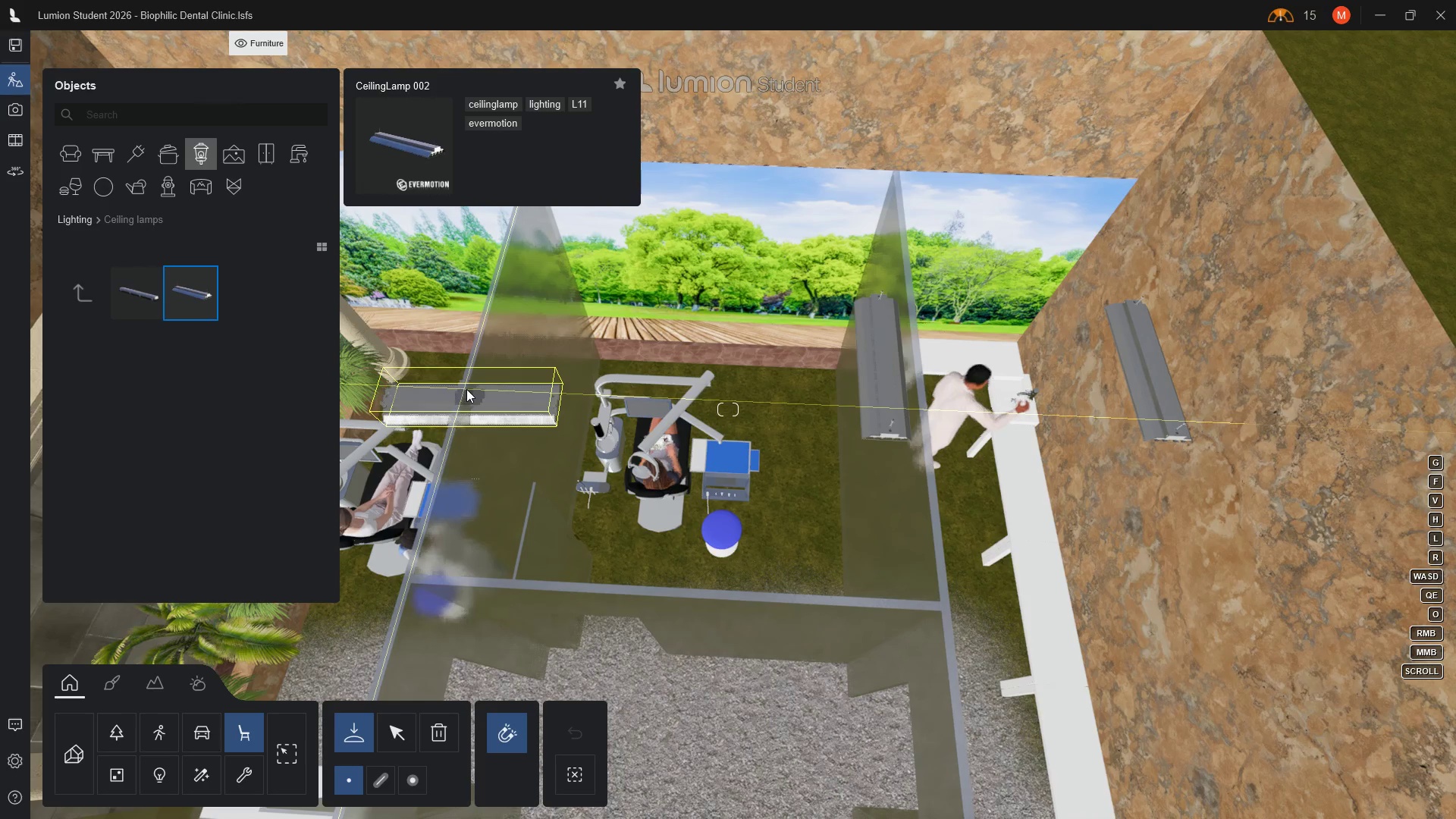 
wait(16.06)
 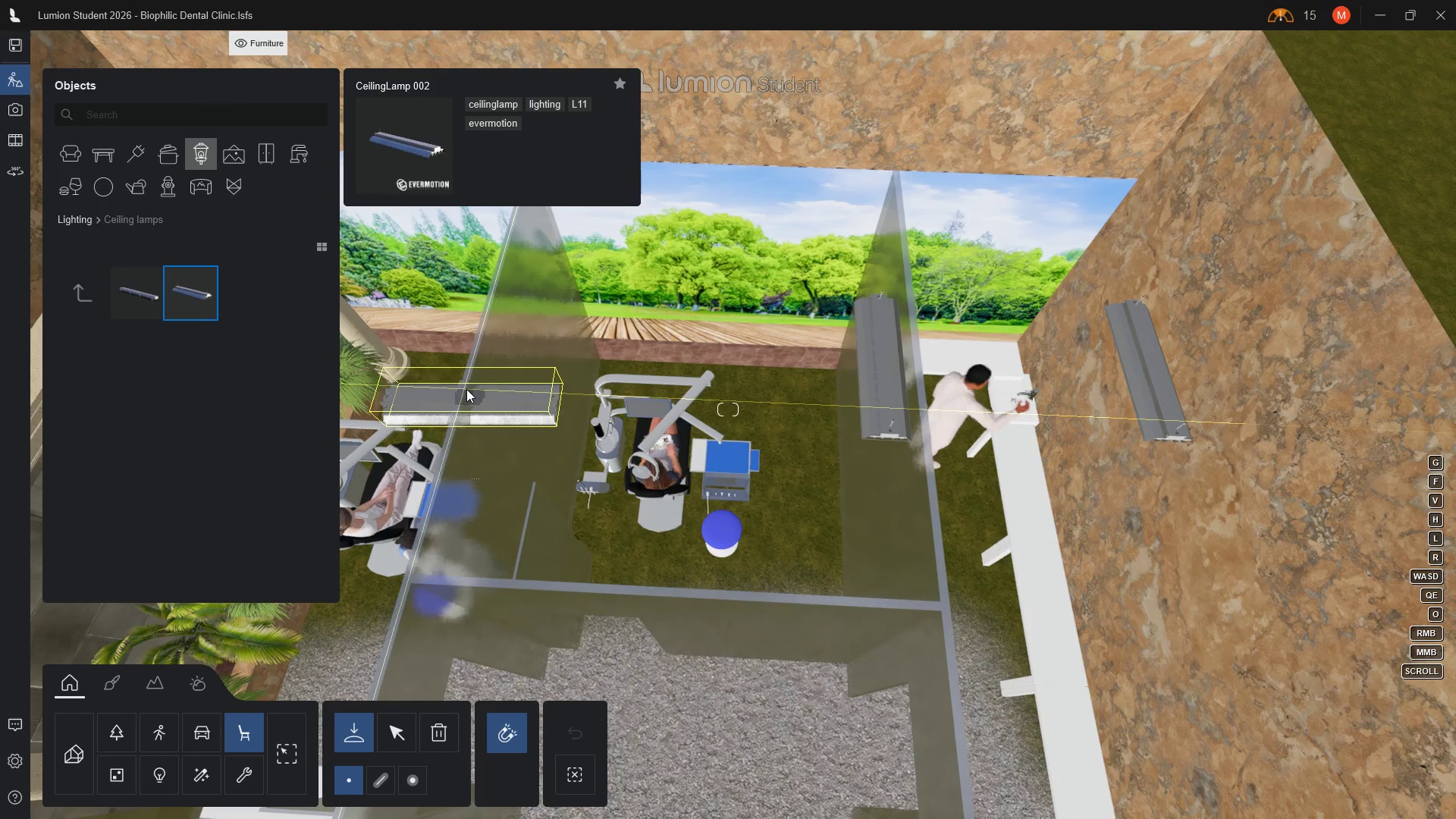 
left_click([480, 353])
 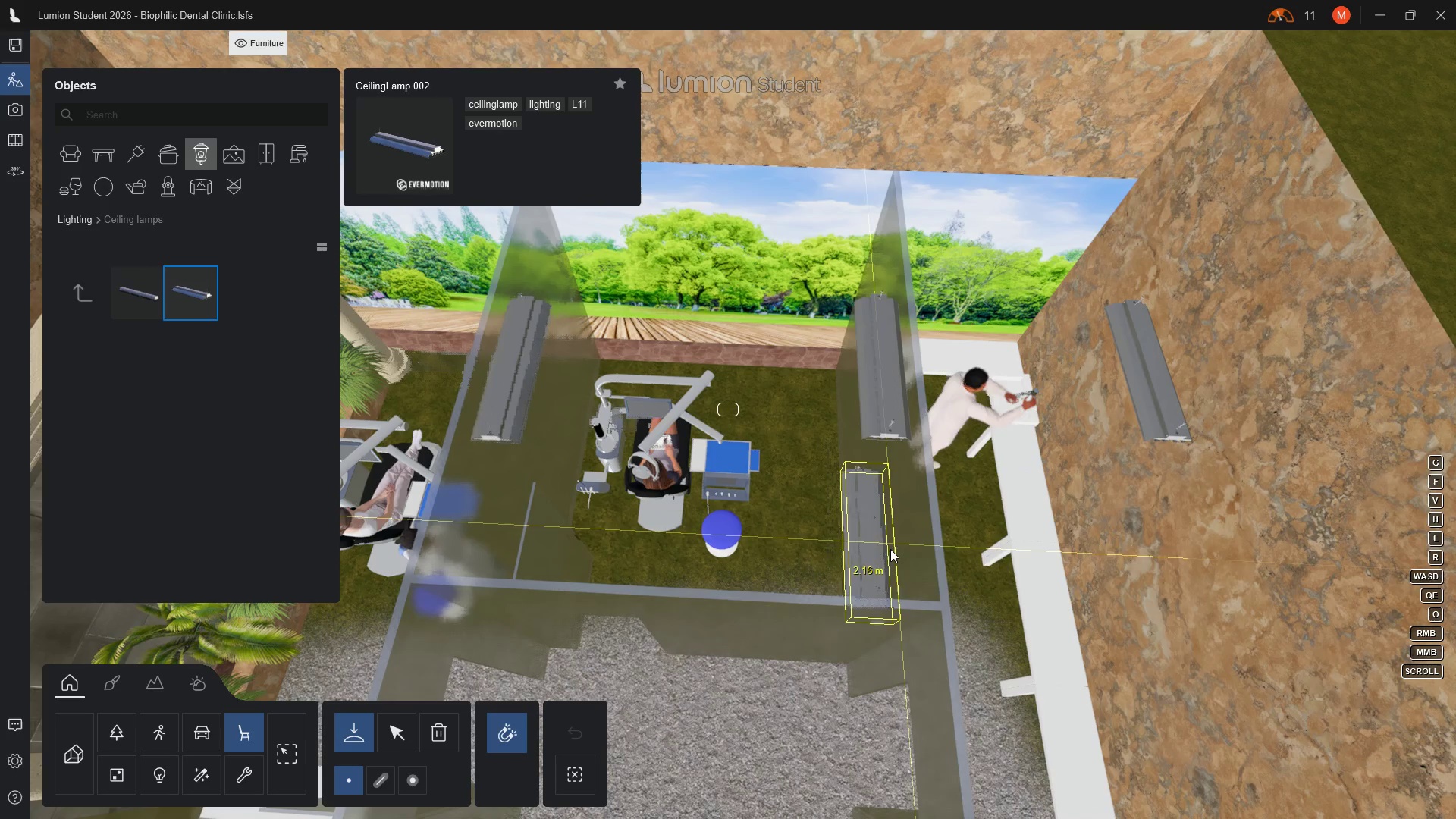 
hold_key(key=Escape, duration=0.33)
 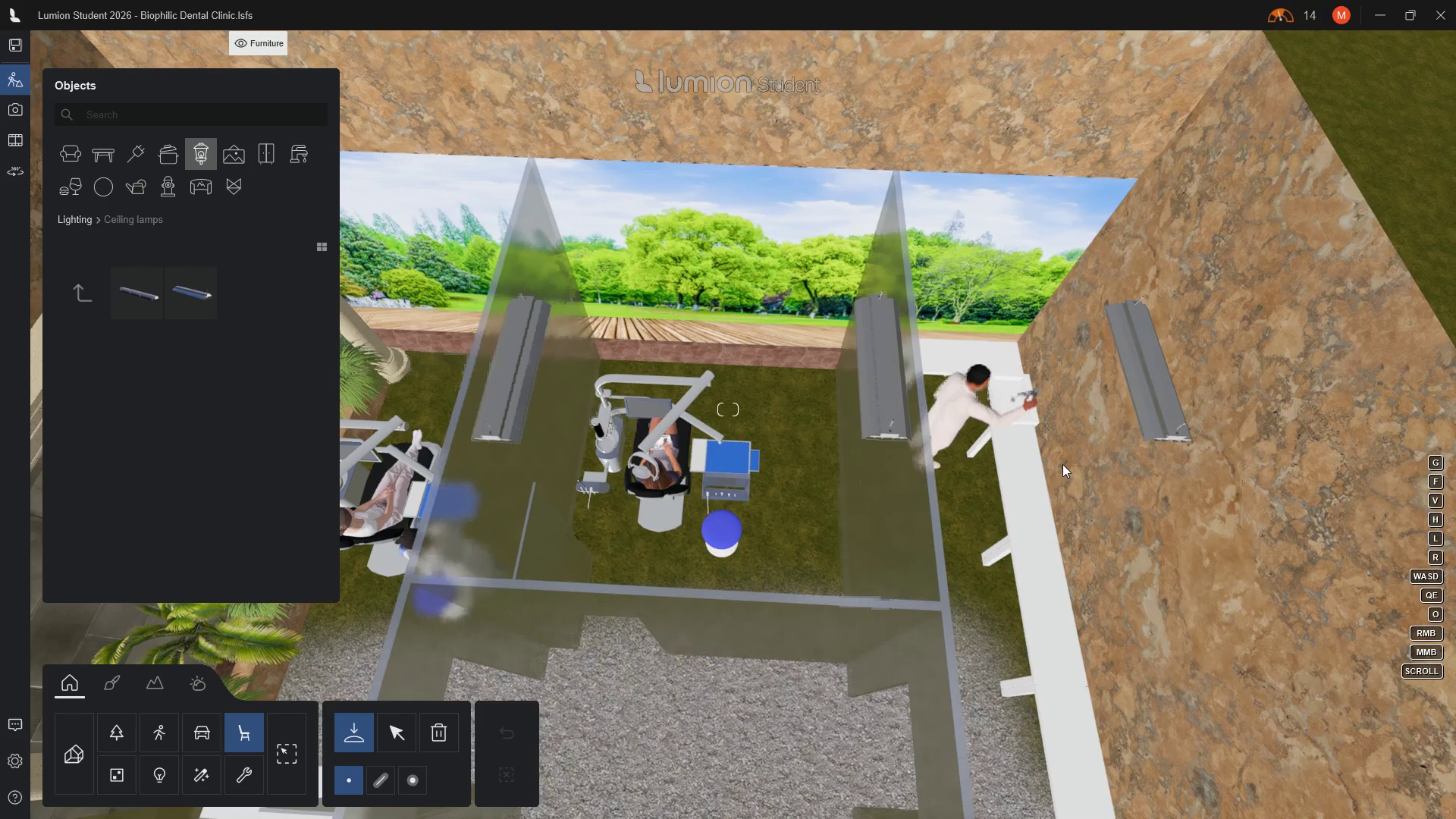 
scroll: coordinate [1062, 464], scroll_direction: down, amount: 1.0
 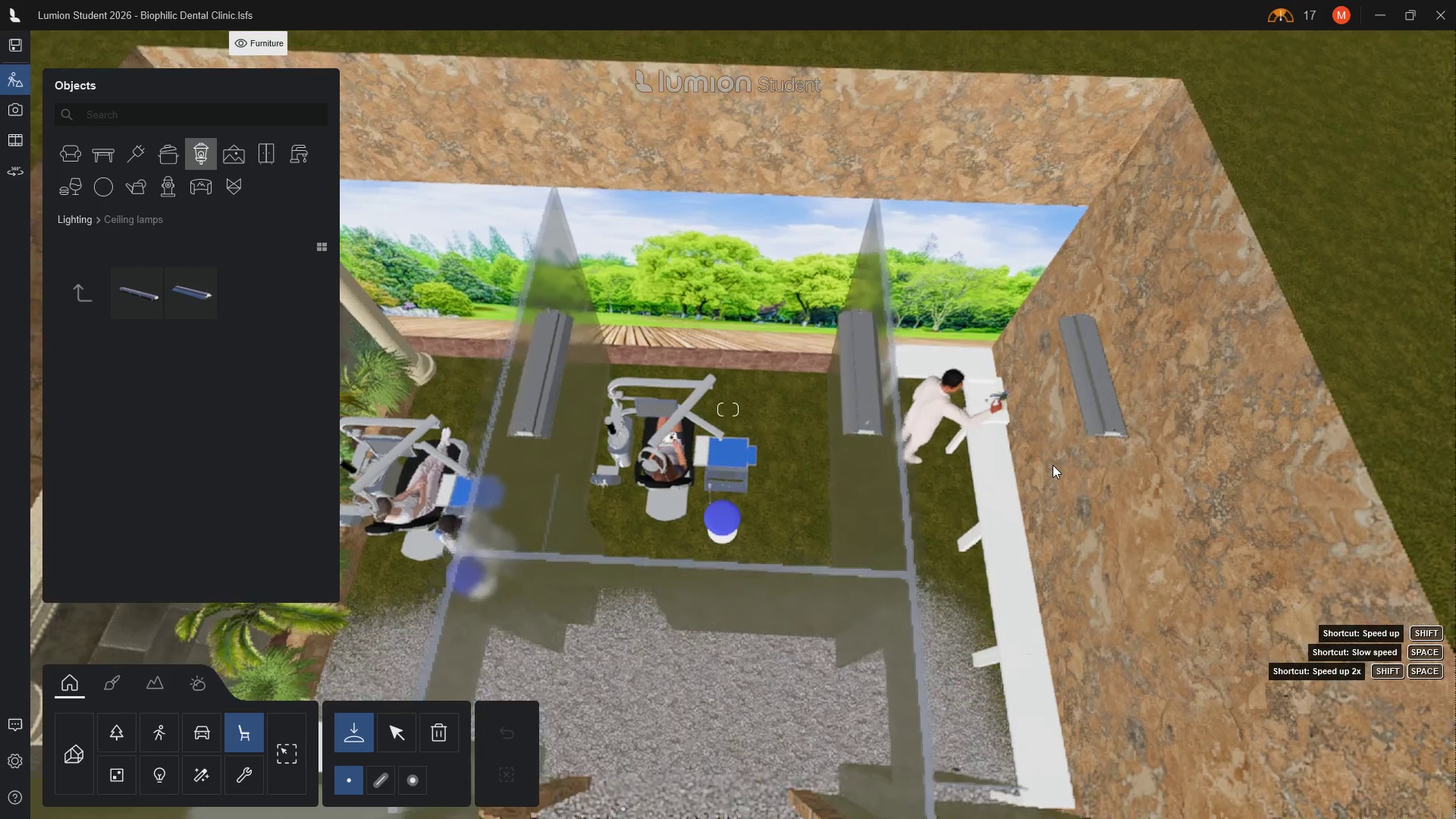 
scroll: coordinate [1053, 465], scroll_direction: up, amount: 3.0
 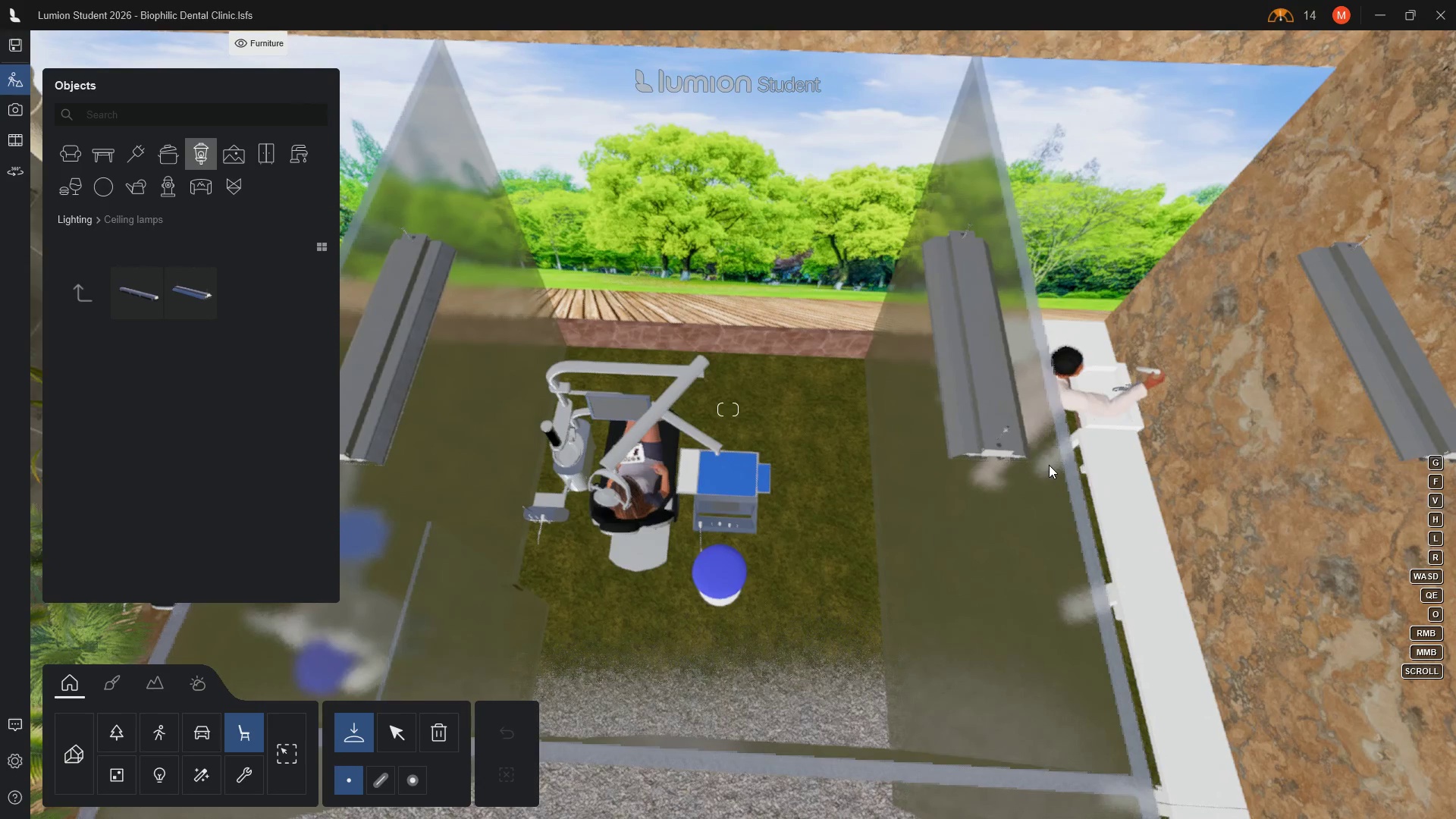 
hold_key(key=E, duration=0.5)
 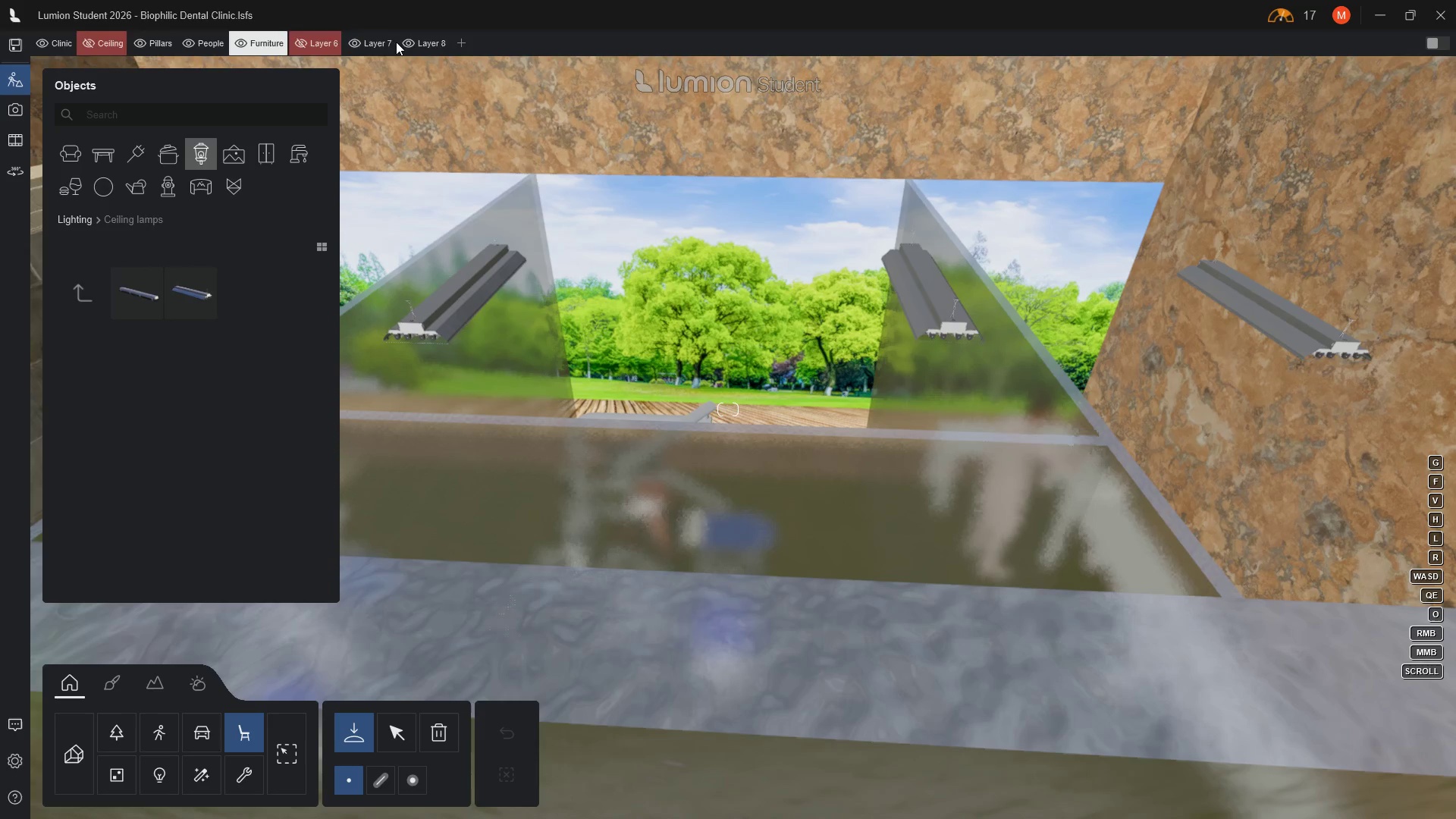 
wait(6.3)
 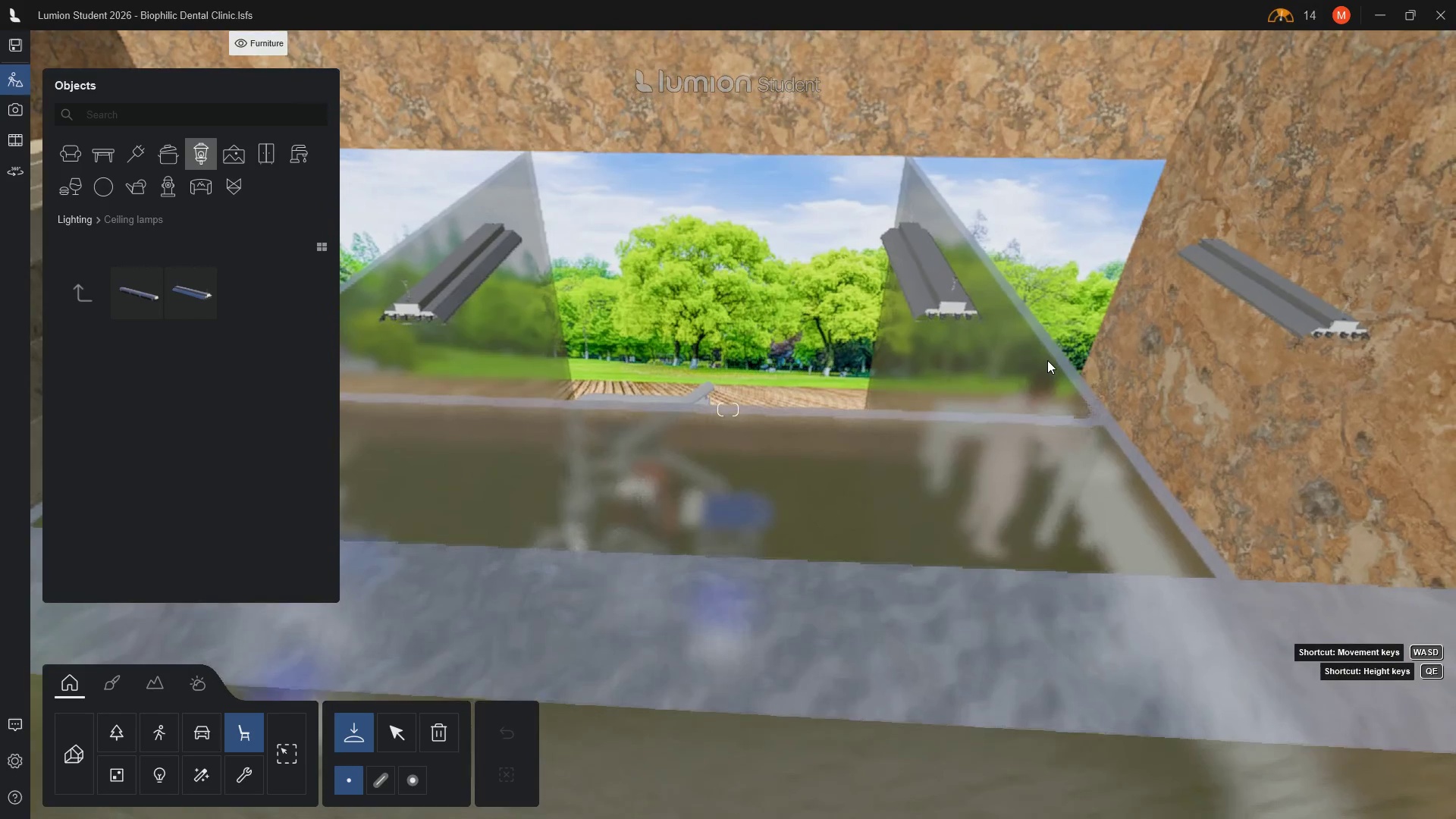 
left_click([44, 43])
 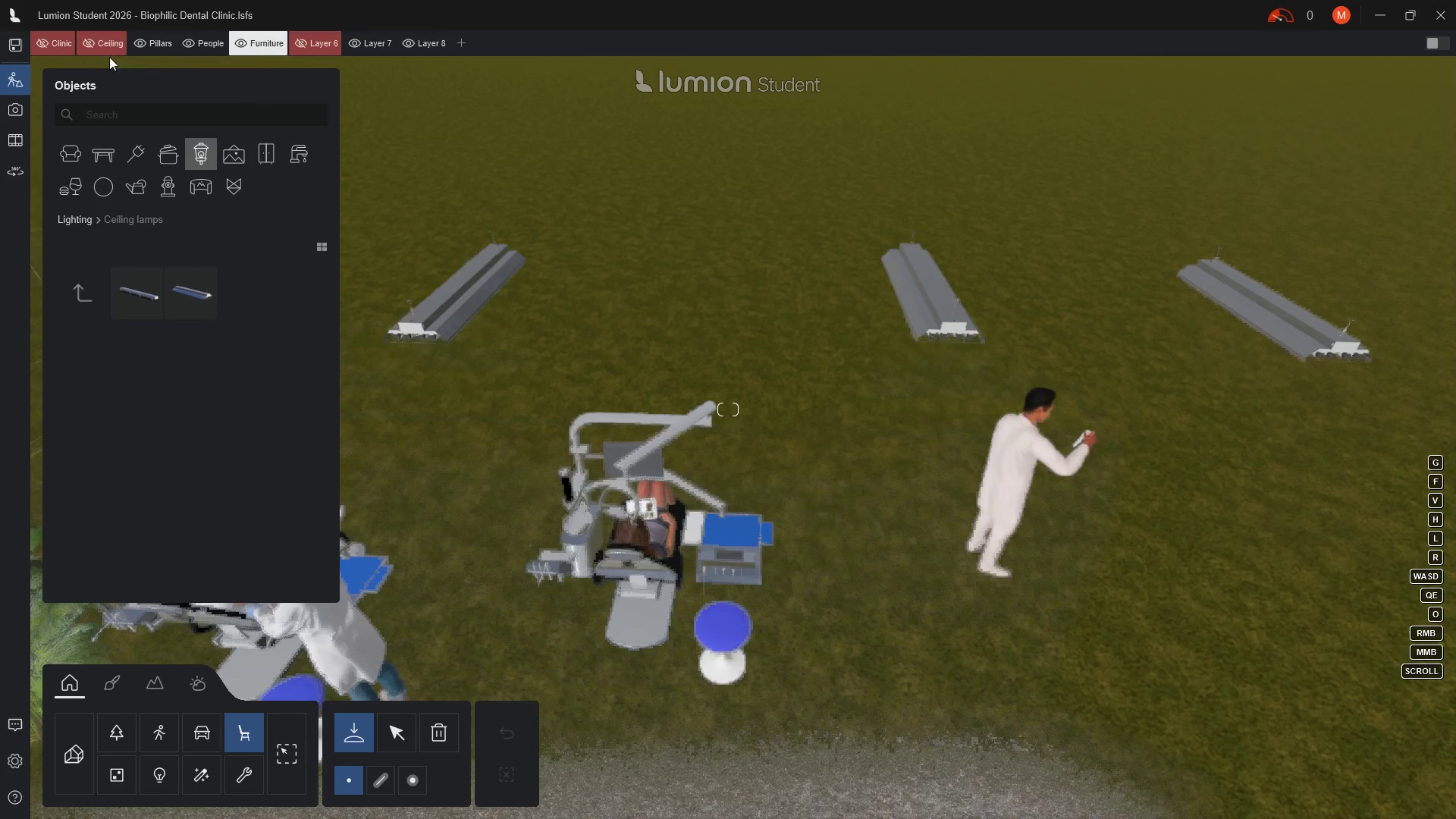 
left_click([89, 41])
 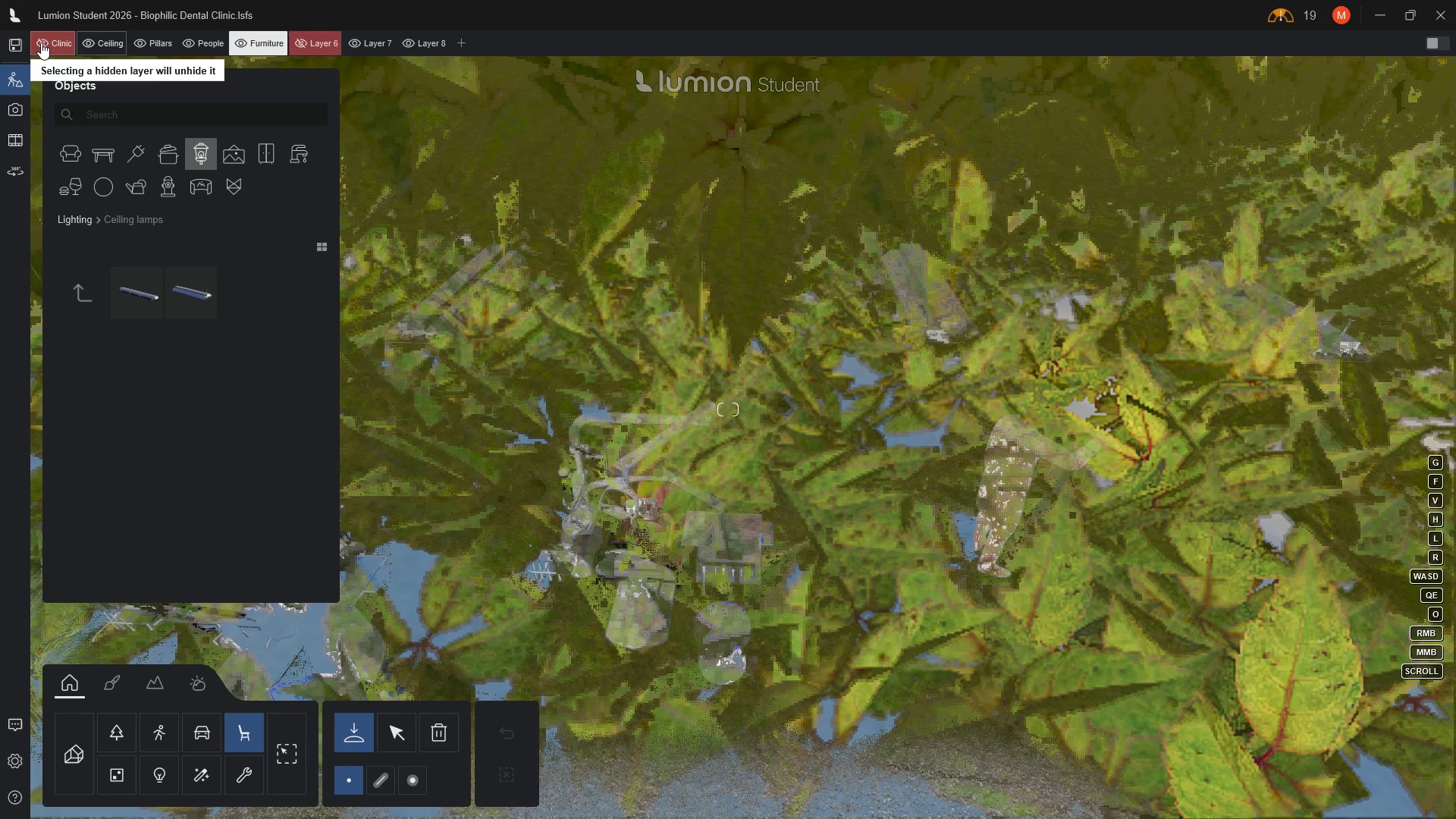 
left_click([41, 42])
 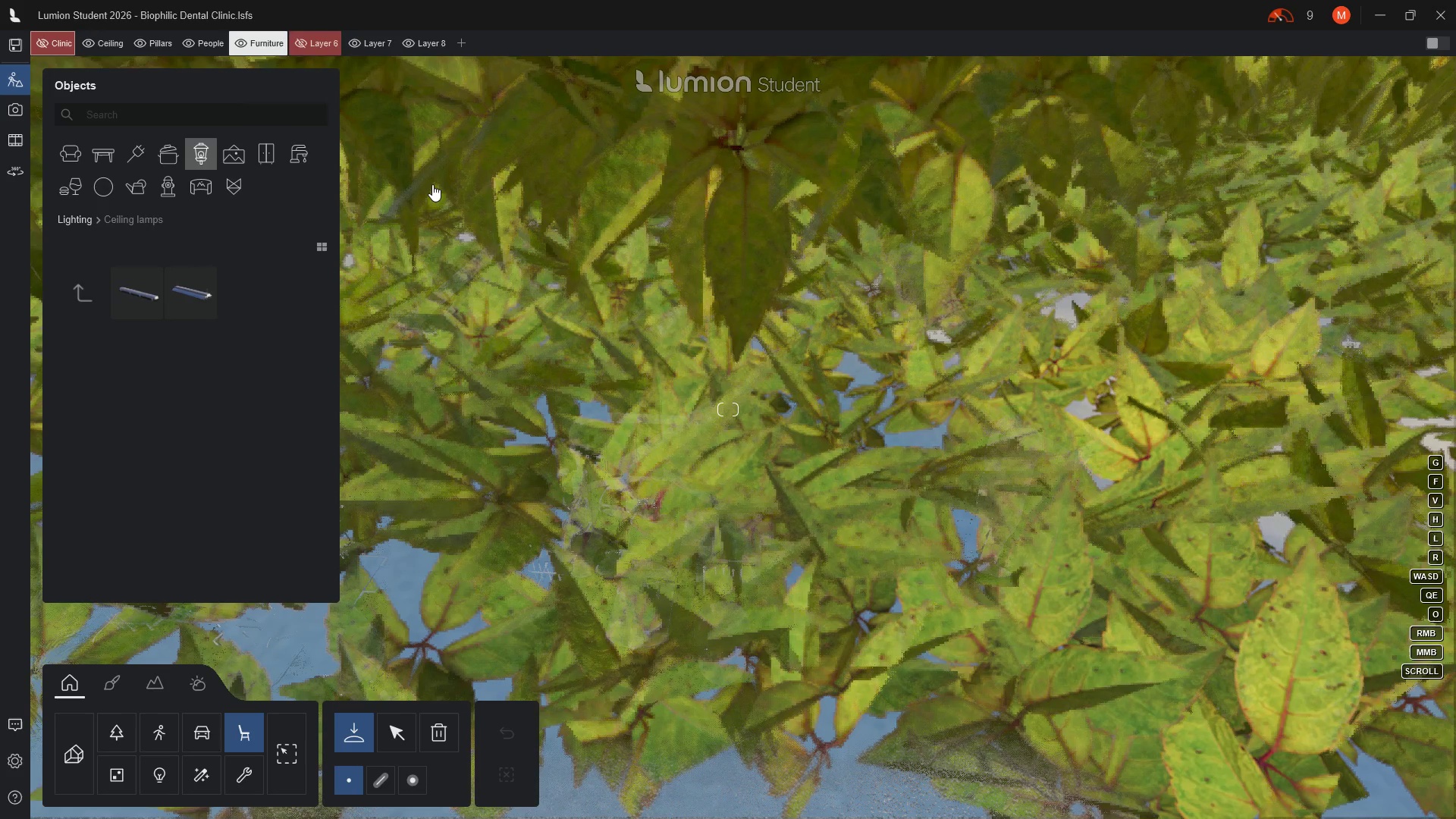 
type(ee)
 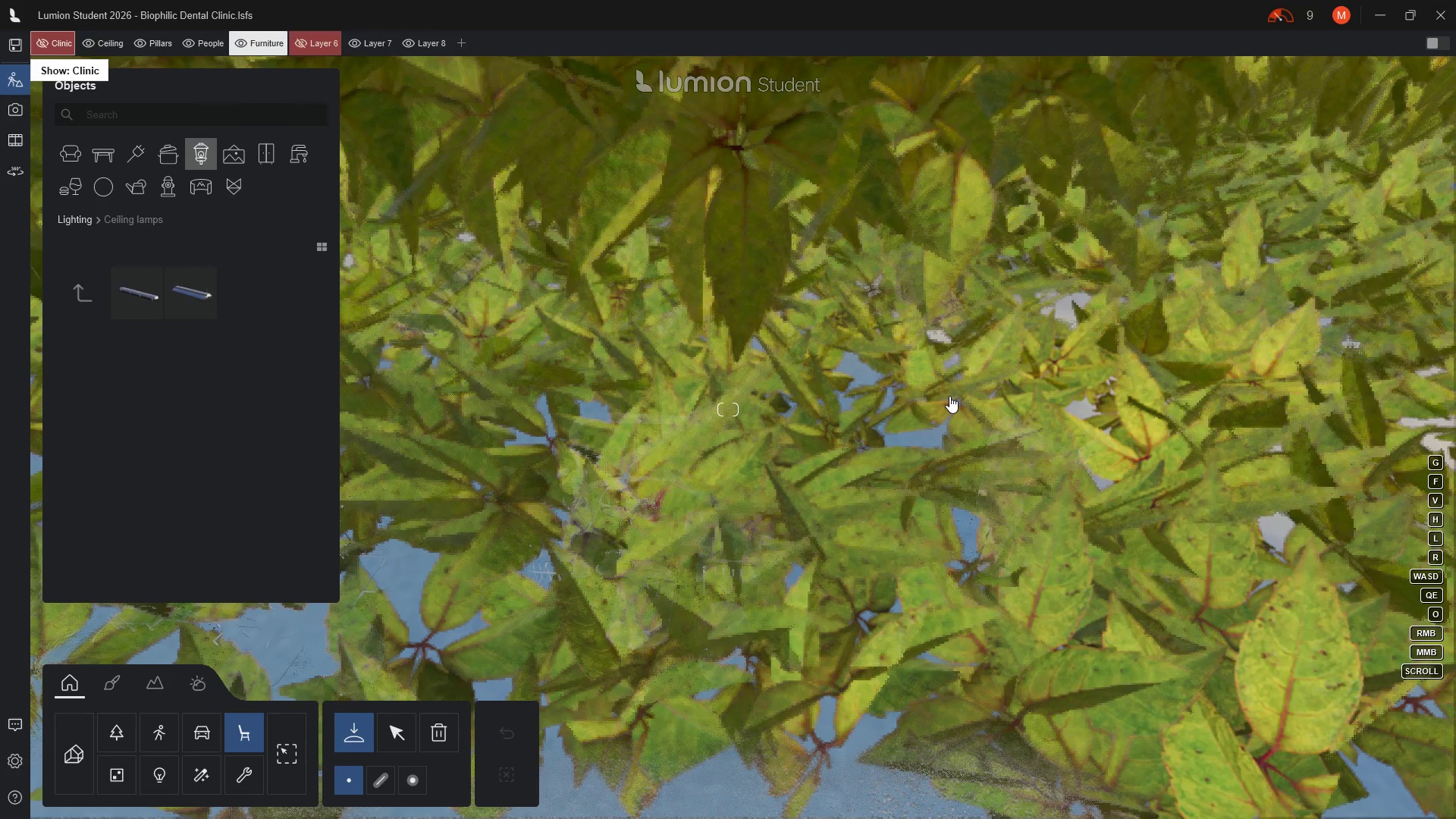 
wait(6.16)
 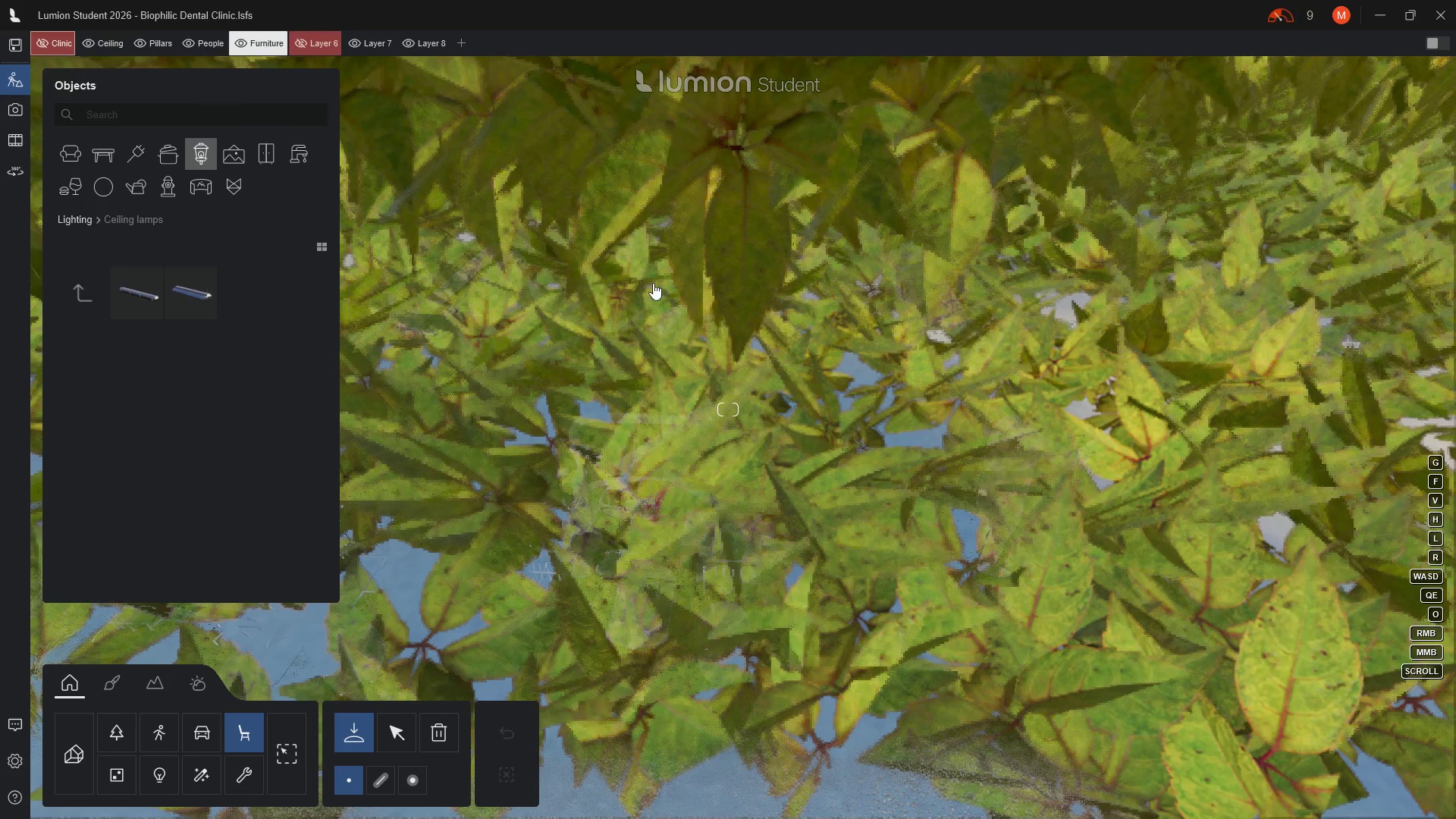 
key(E)
 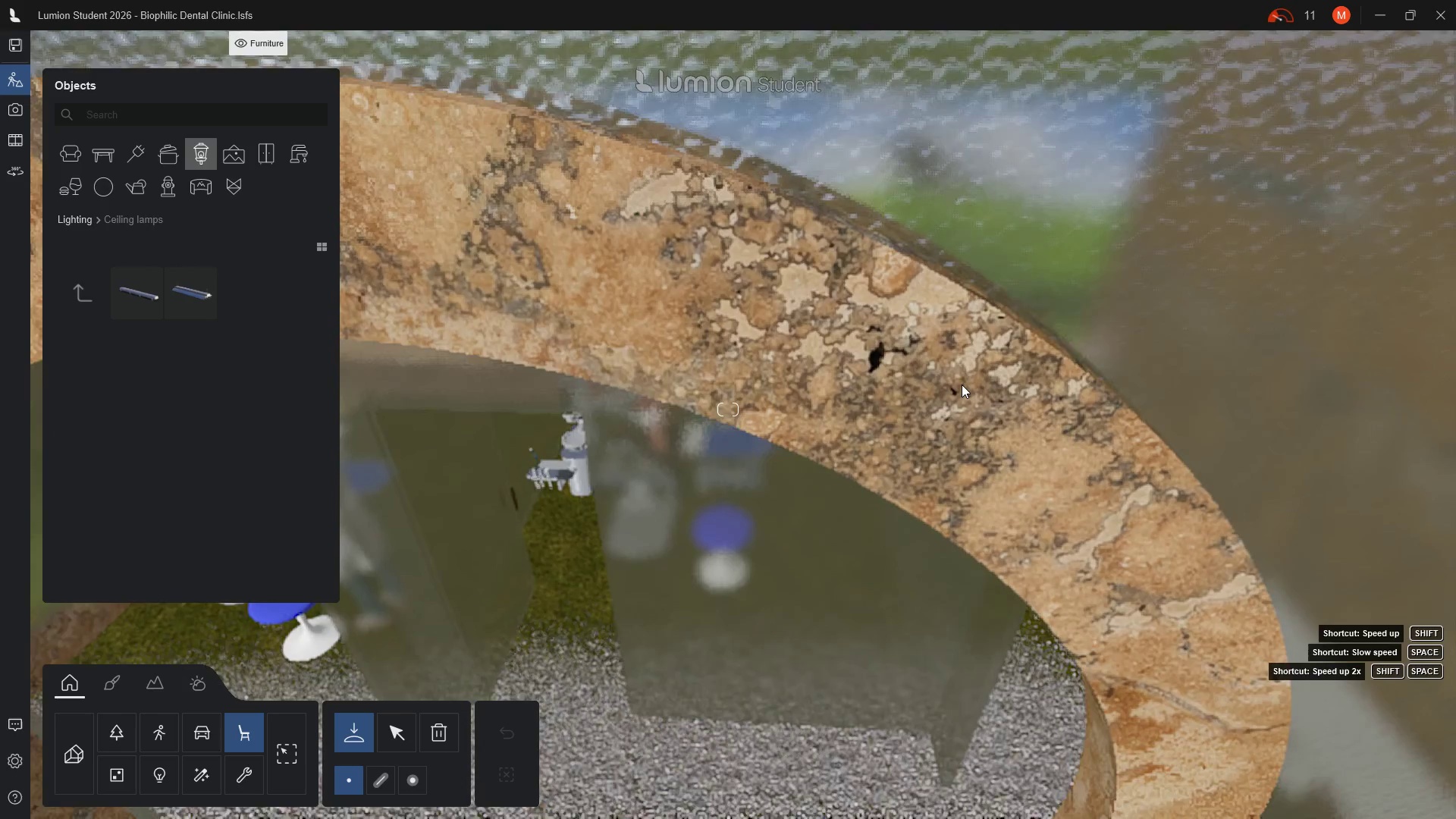 
key(E)
 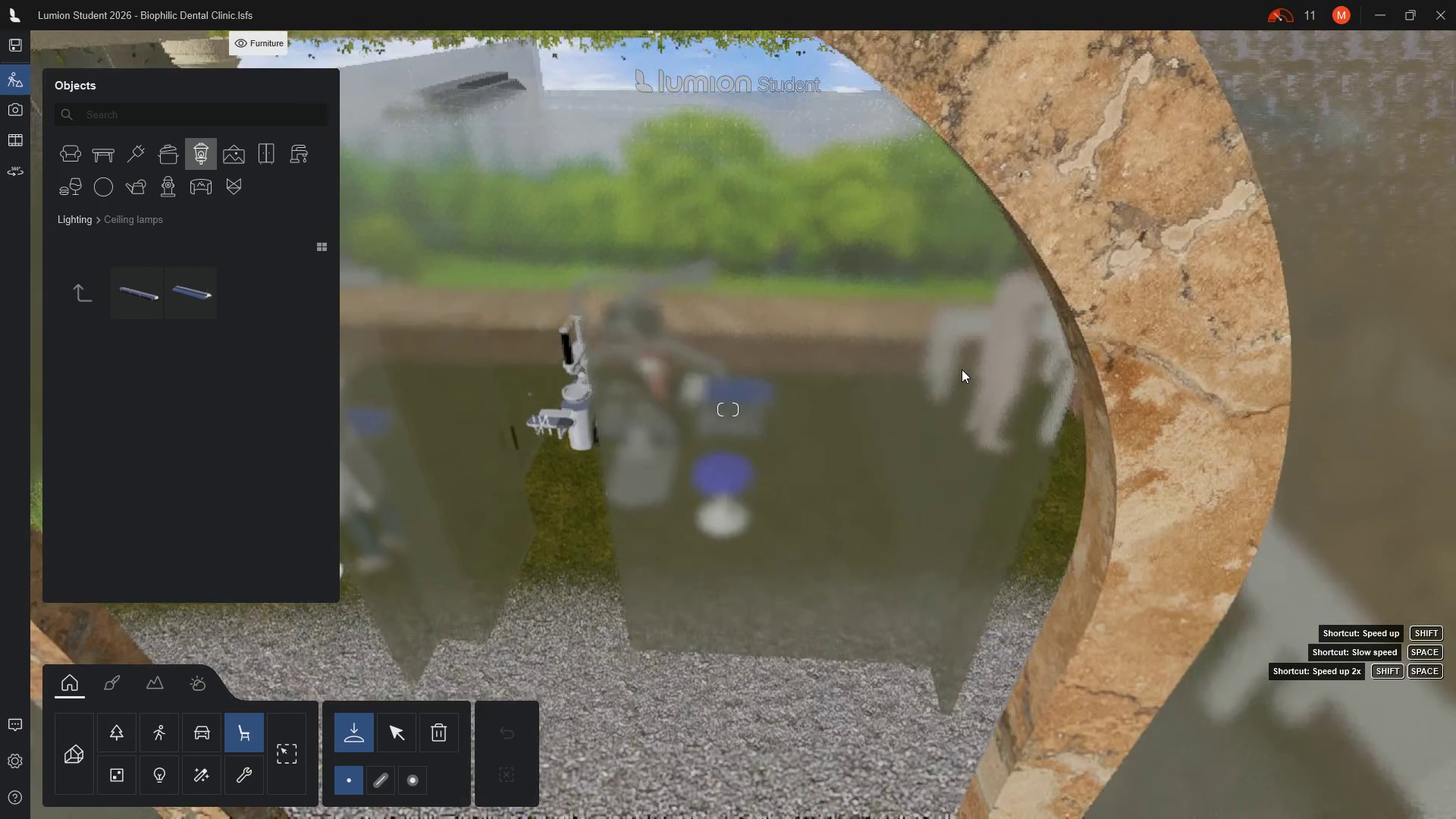 
hold_key(key=E, duration=0.33)
 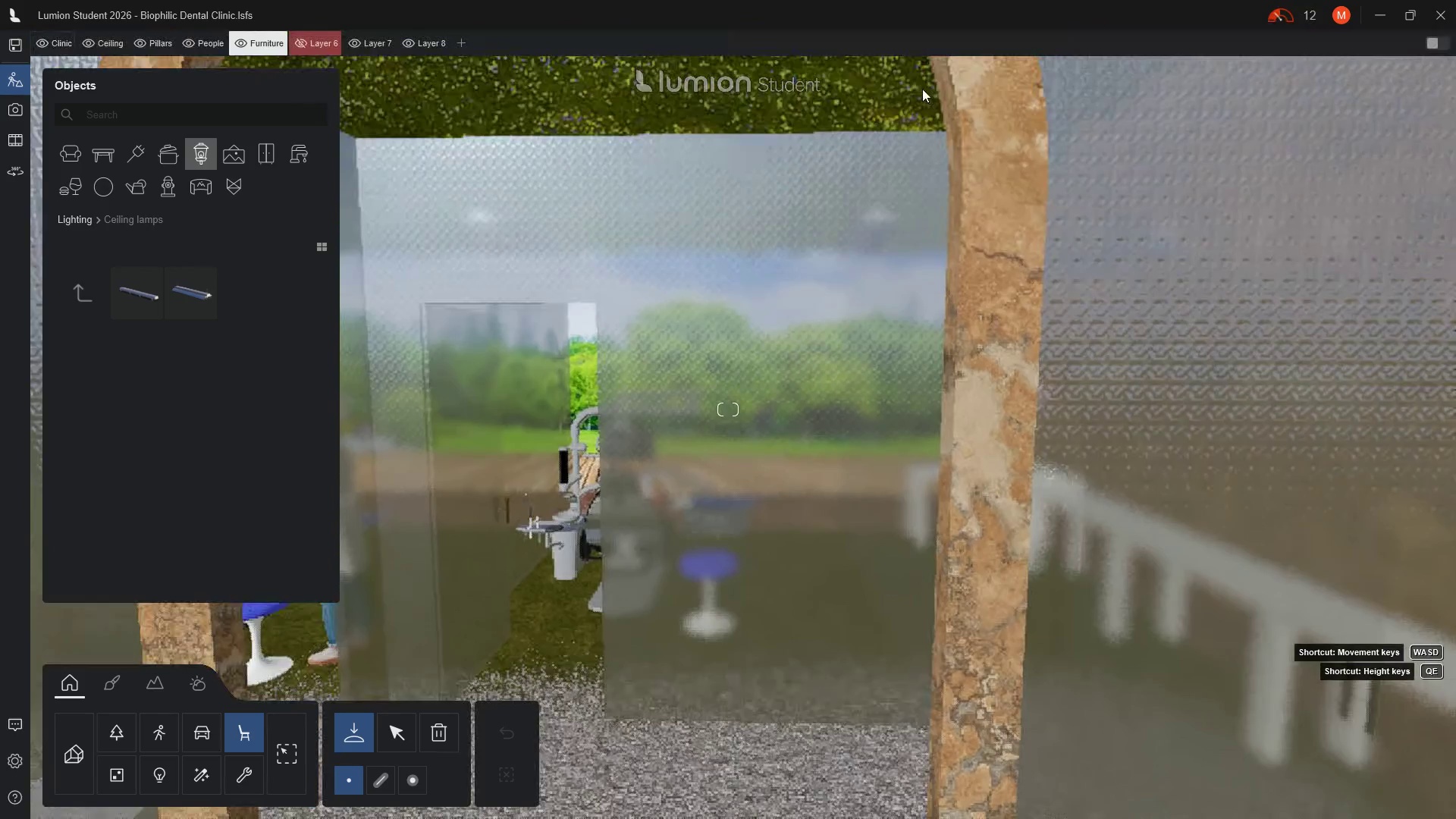 
scroll: coordinate [839, 349], scroll_direction: up, amount: 9.0
 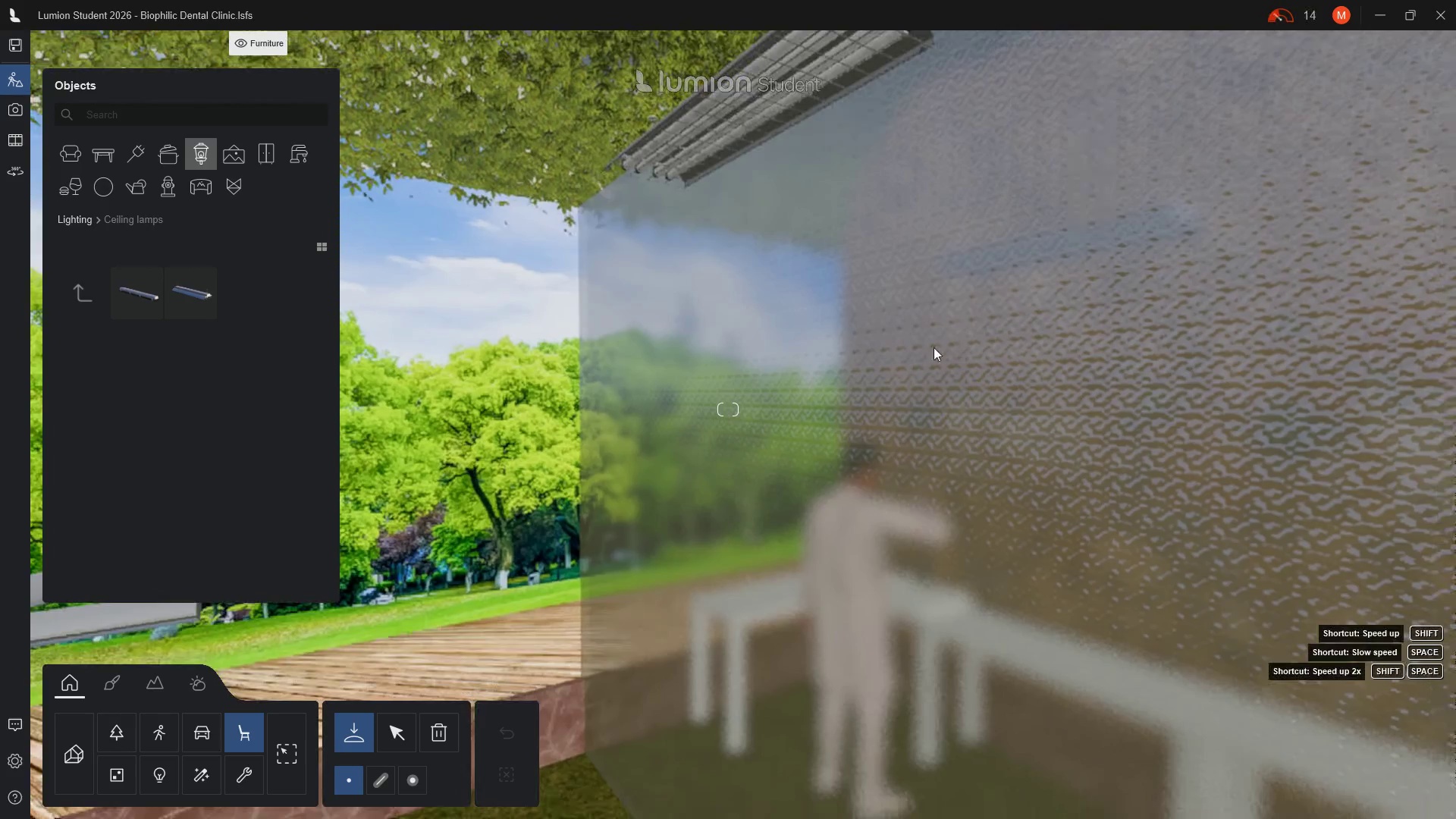 
wait(7.07)
 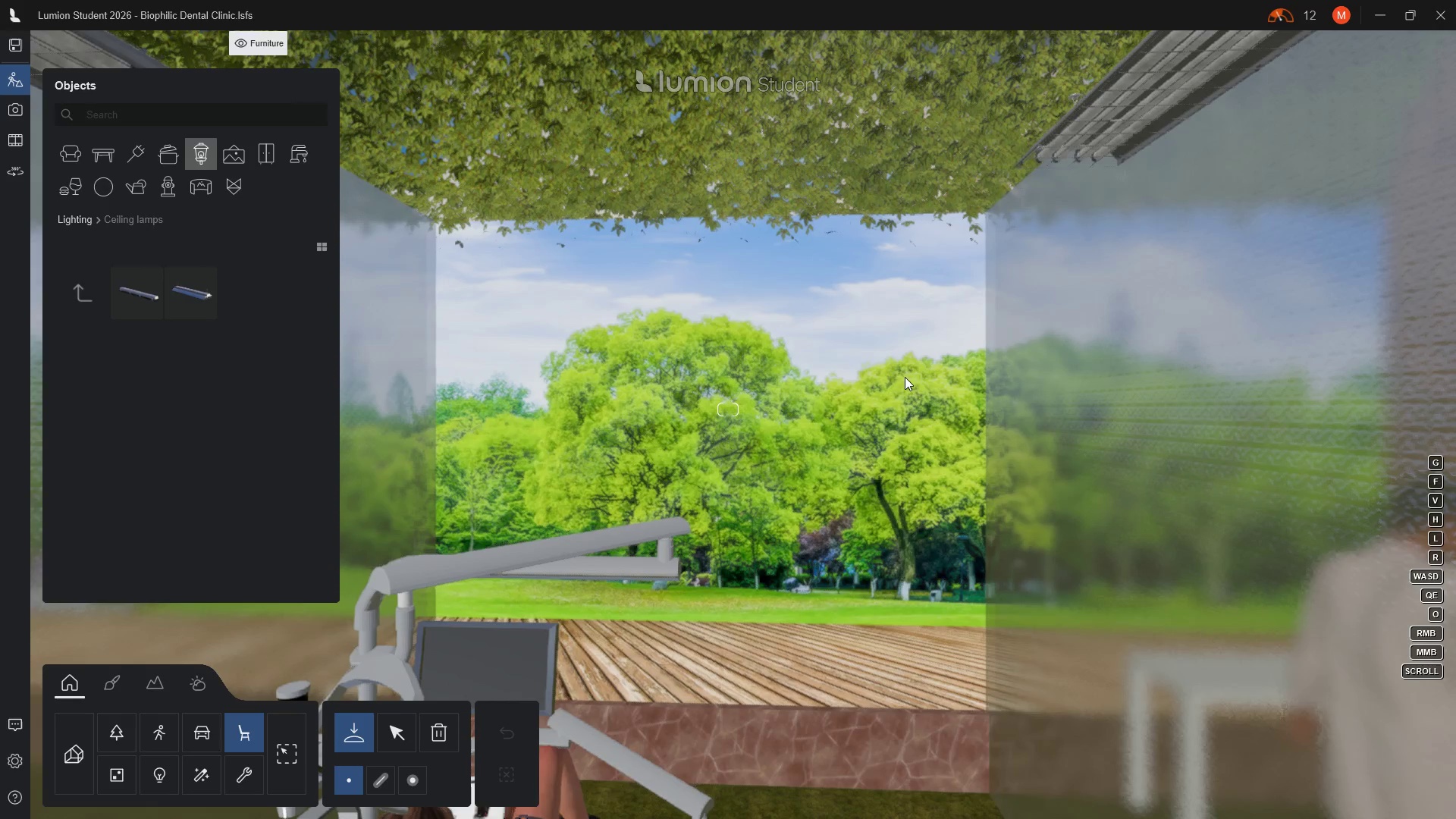 
type(qqq)
 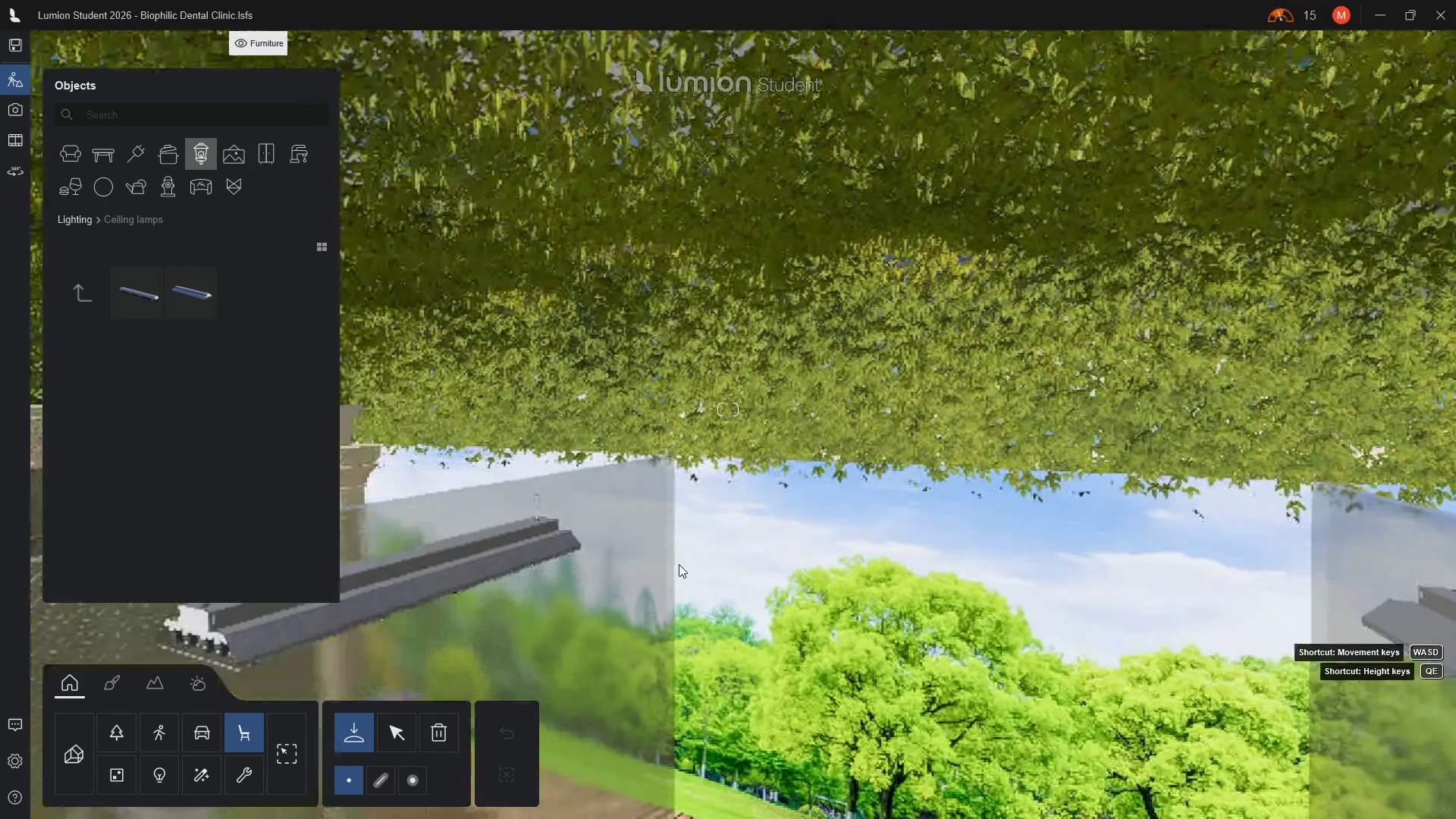 
wait(11.47)
 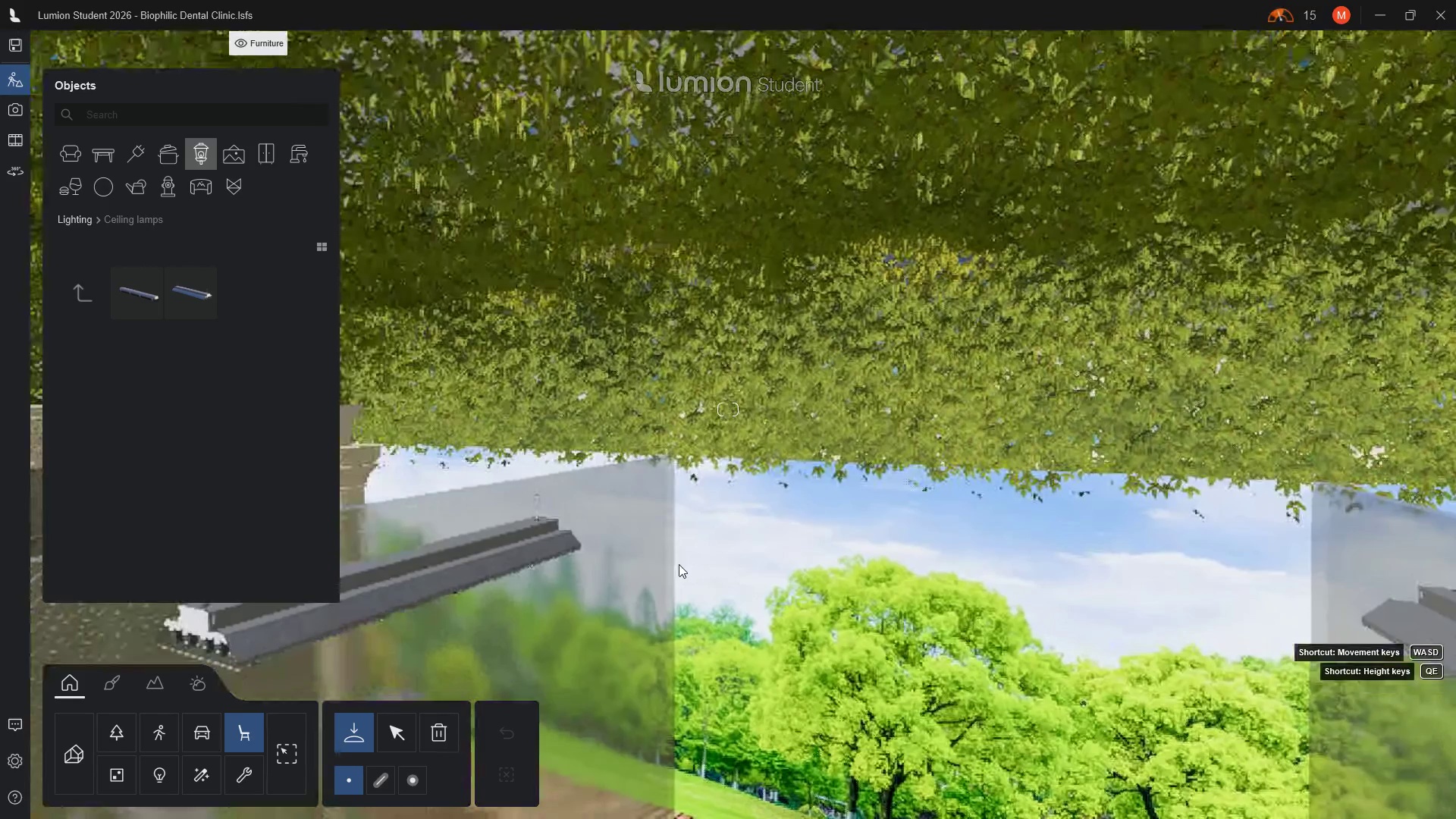 
left_click([245, 728])
 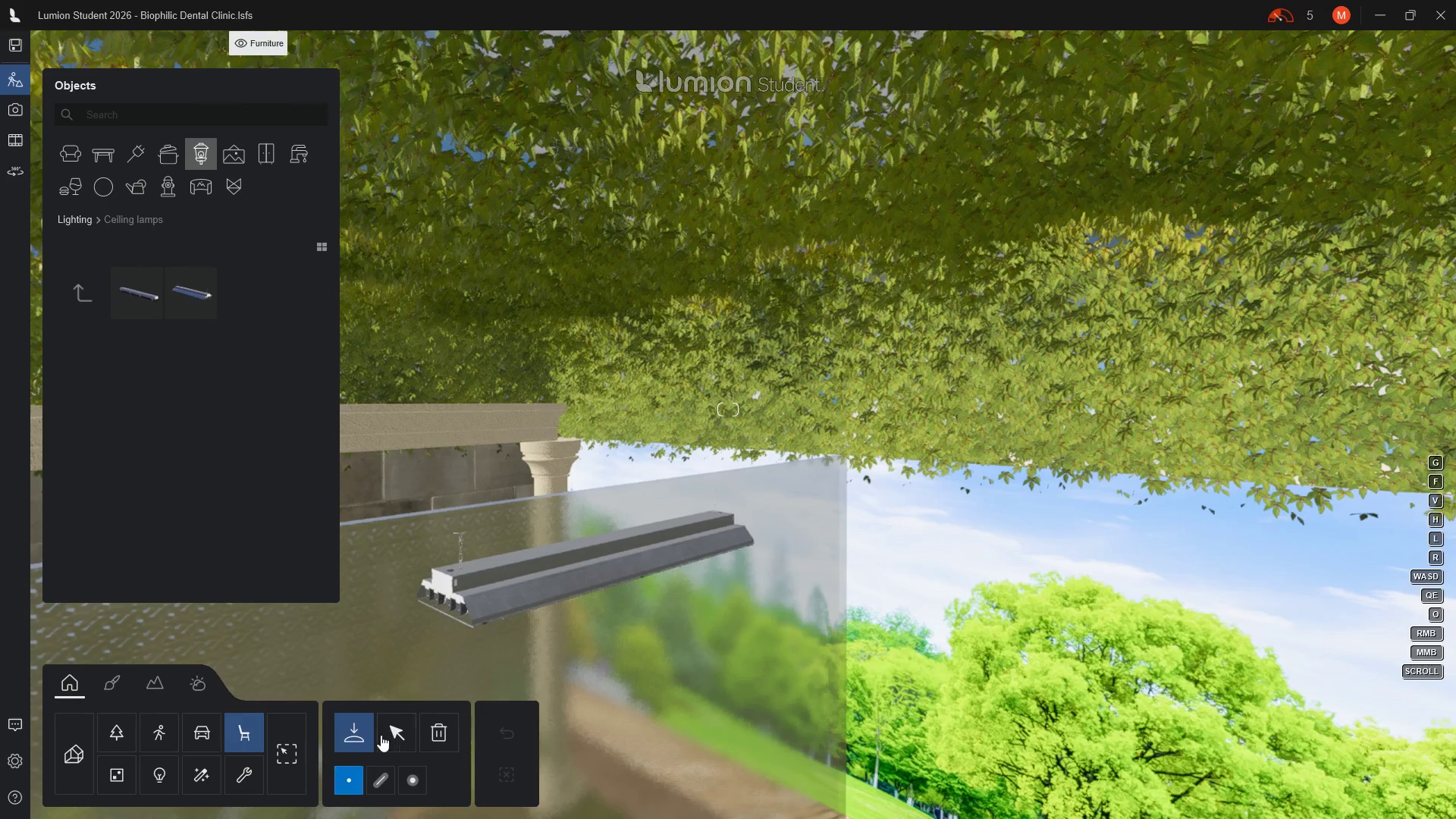 
left_click([393, 721])
 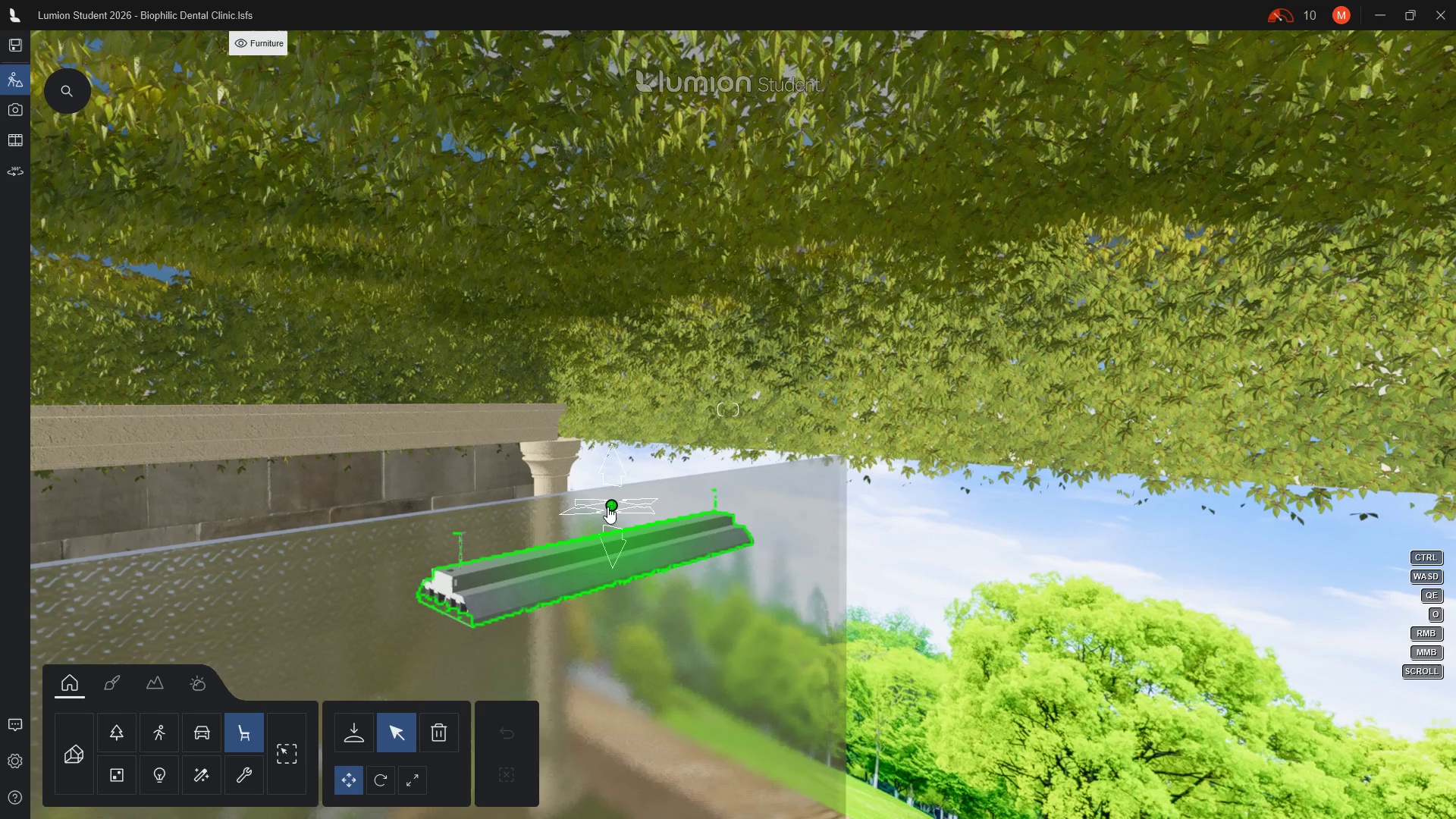 
left_click([611, 503])
 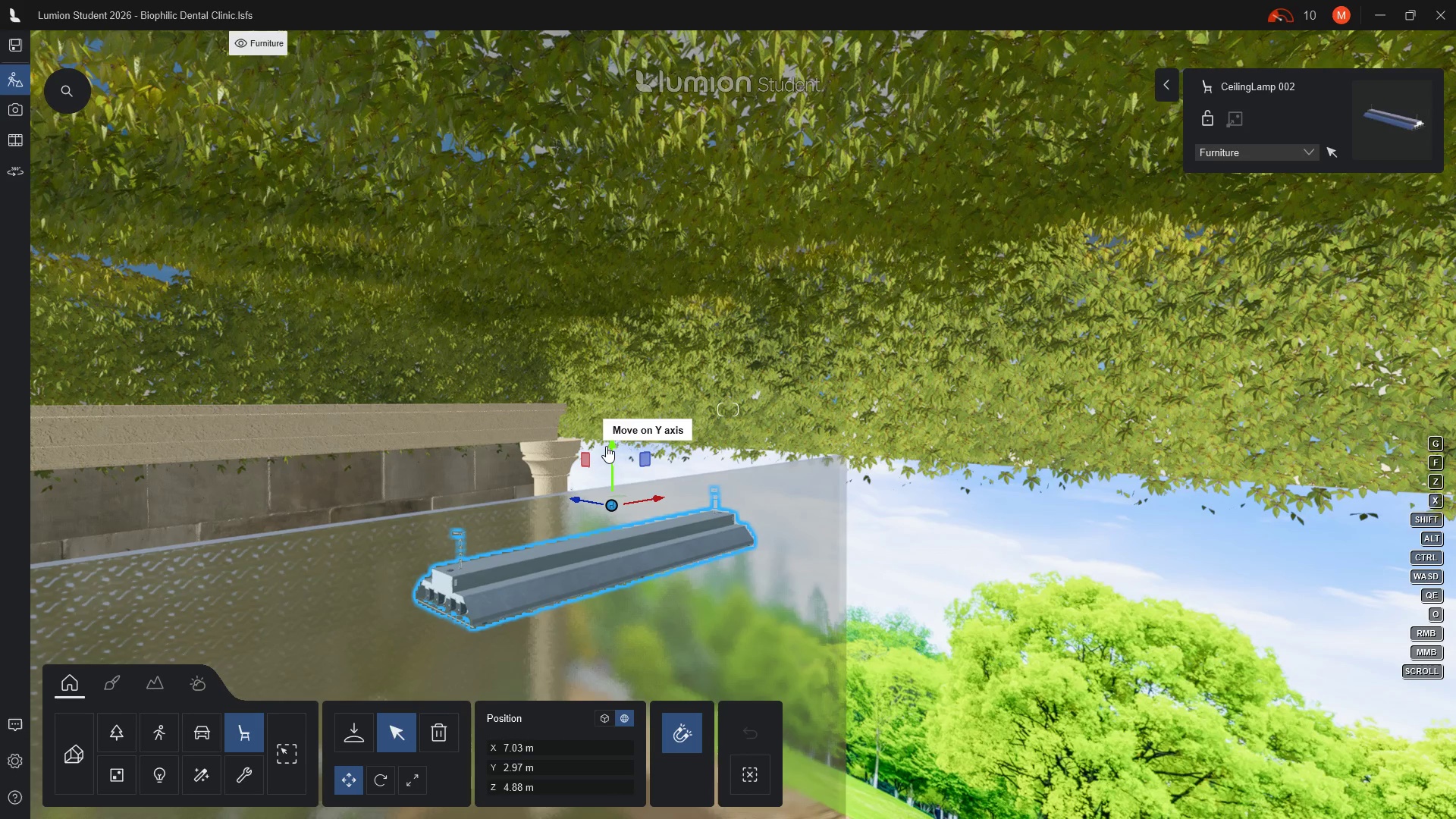 
left_click_drag(start_coordinate=[611, 444], to_coordinate=[620, 223])
 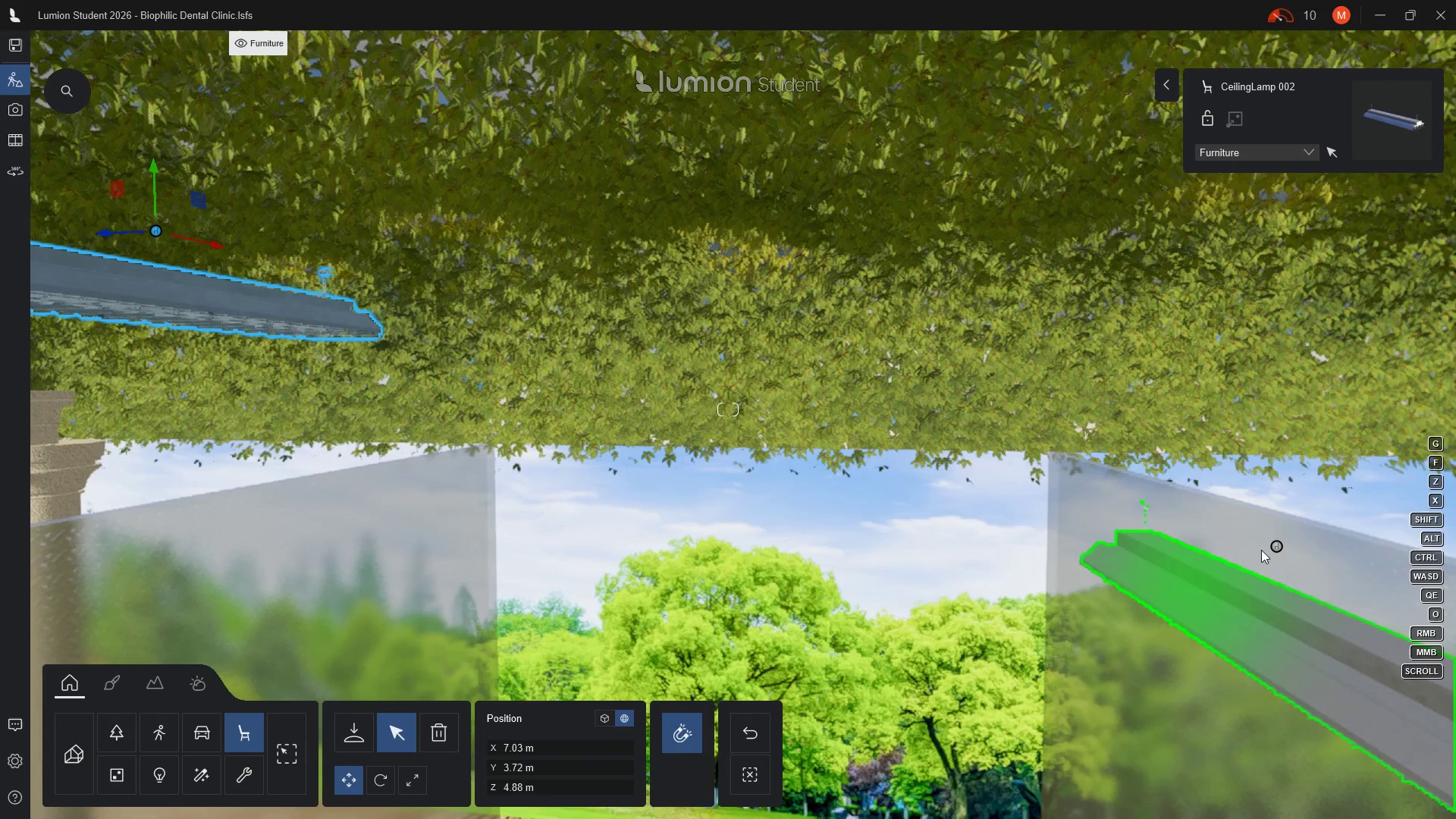 
wait(6.98)
 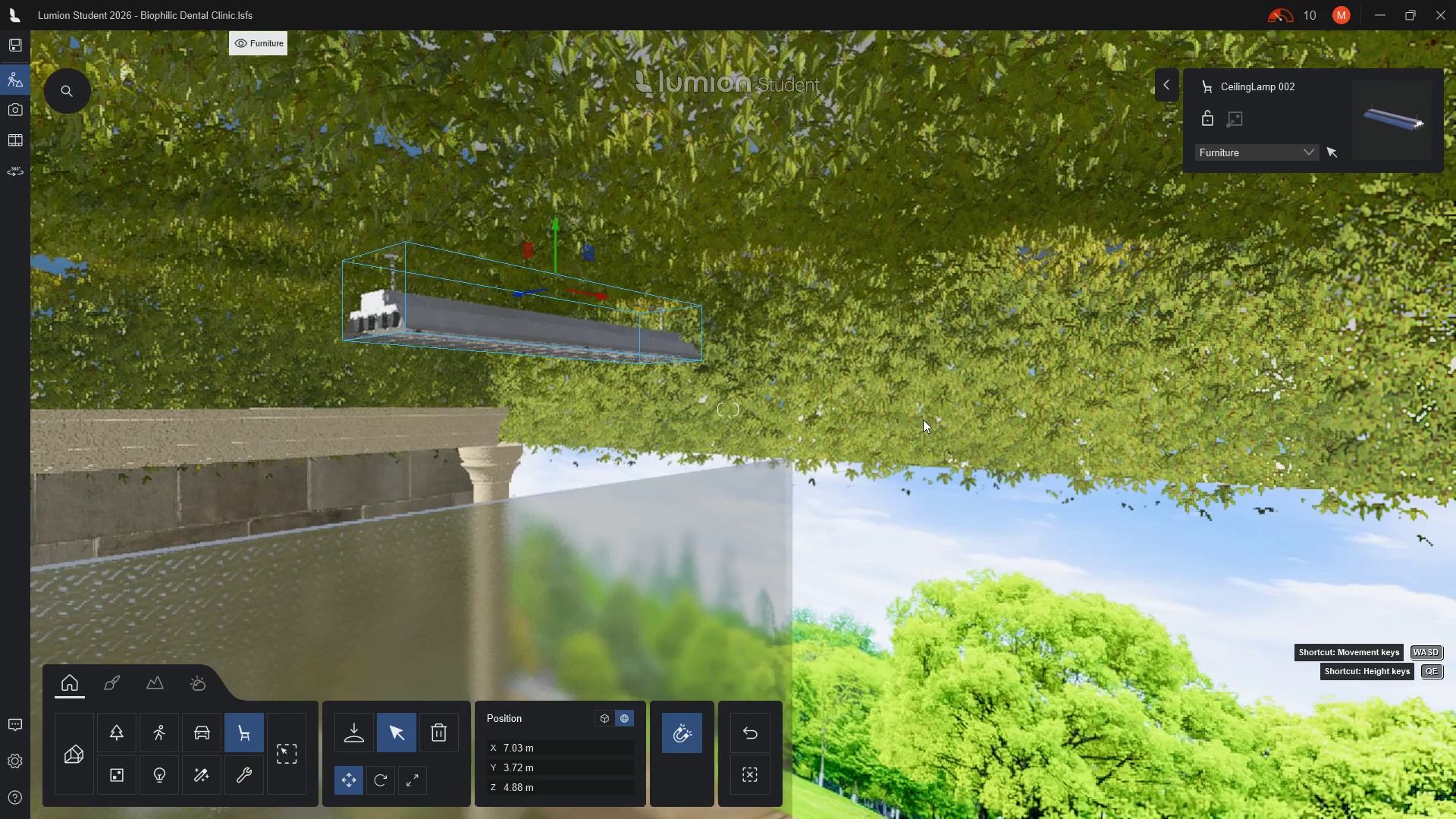 
left_click([1277, 544])
 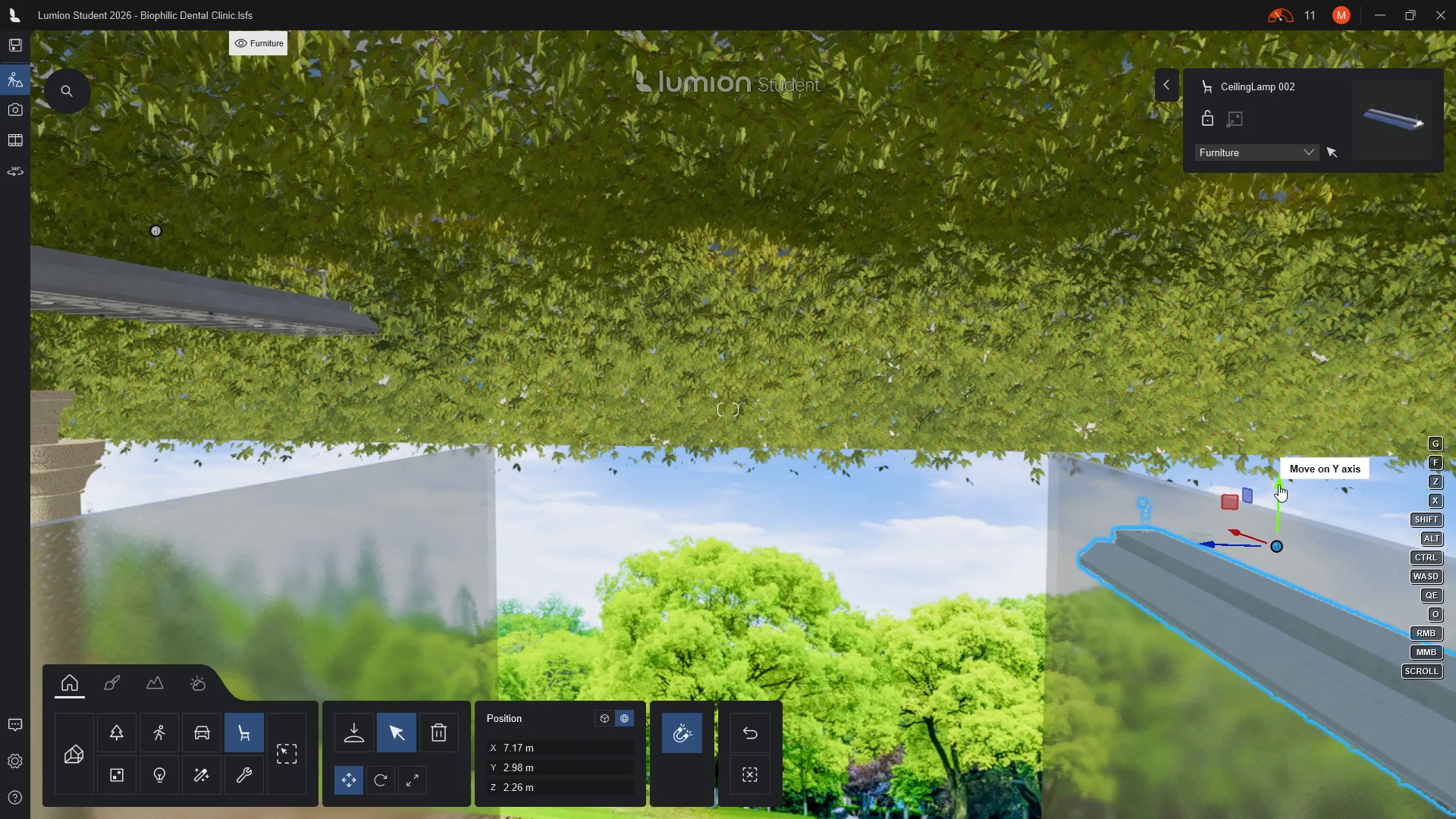 
left_click_drag(start_coordinate=[1279, 485], to_coordinate=[1280, 124])
 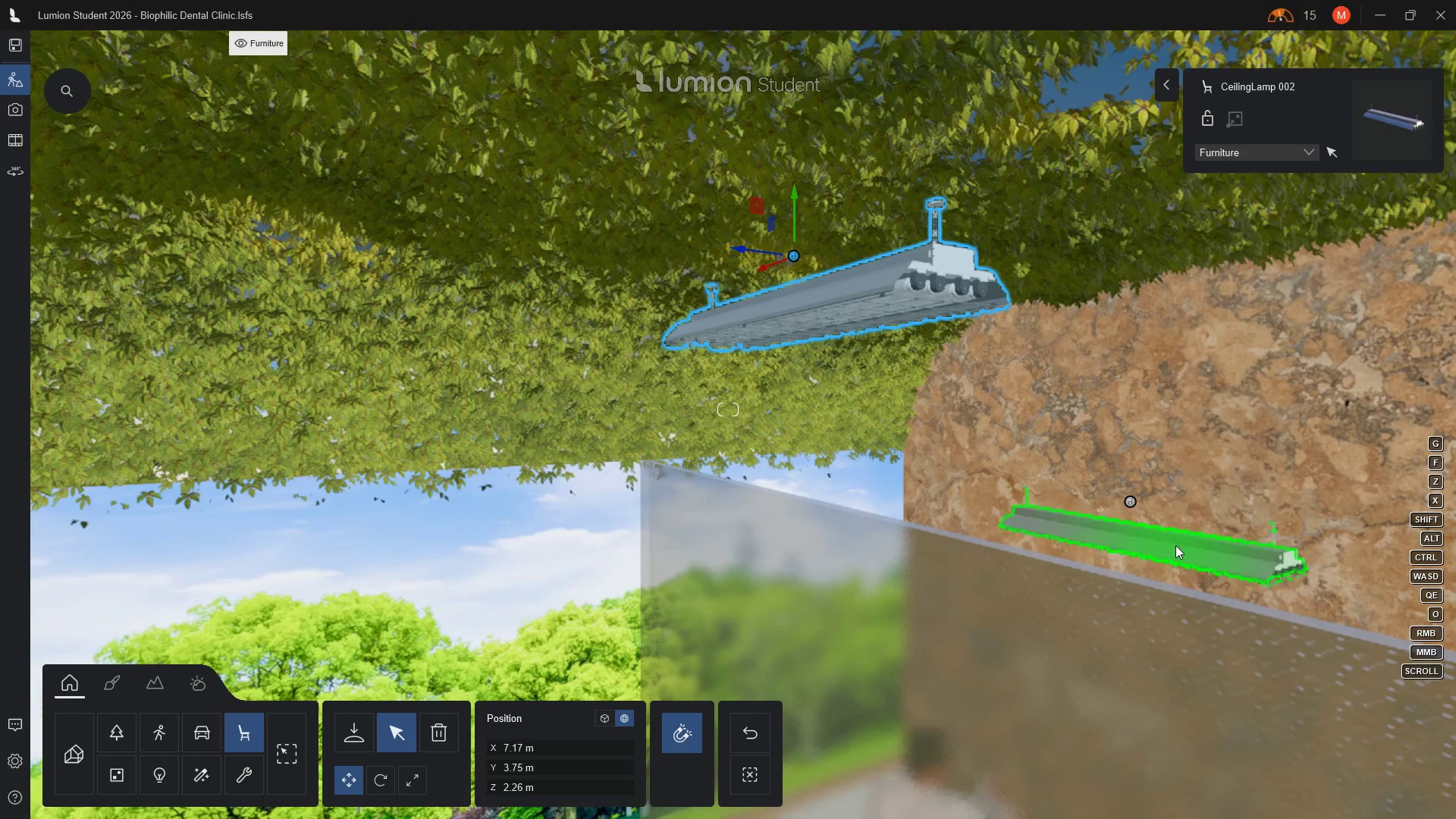 
wait(6.84)
 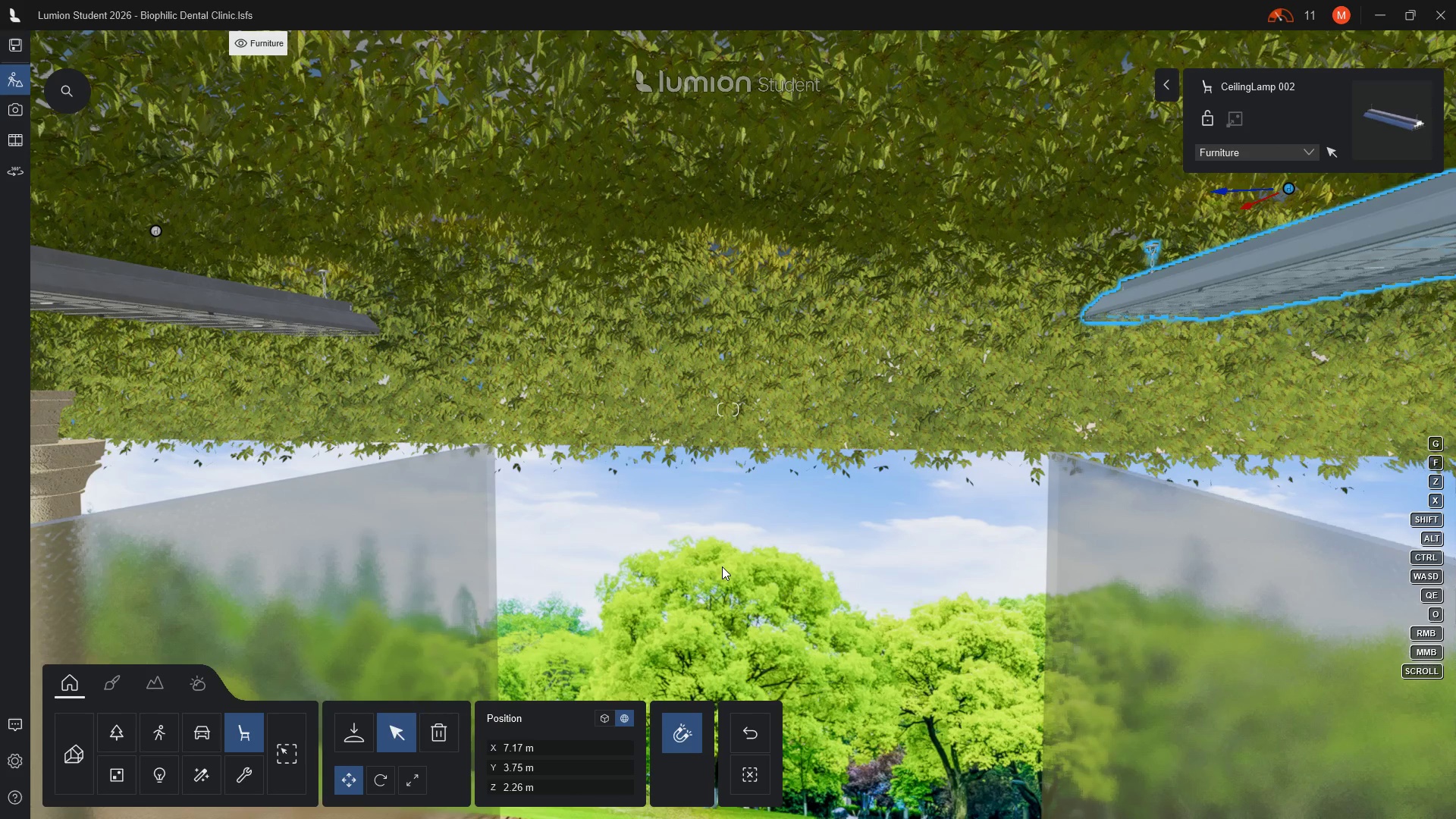 
left_click([1131, 500])
 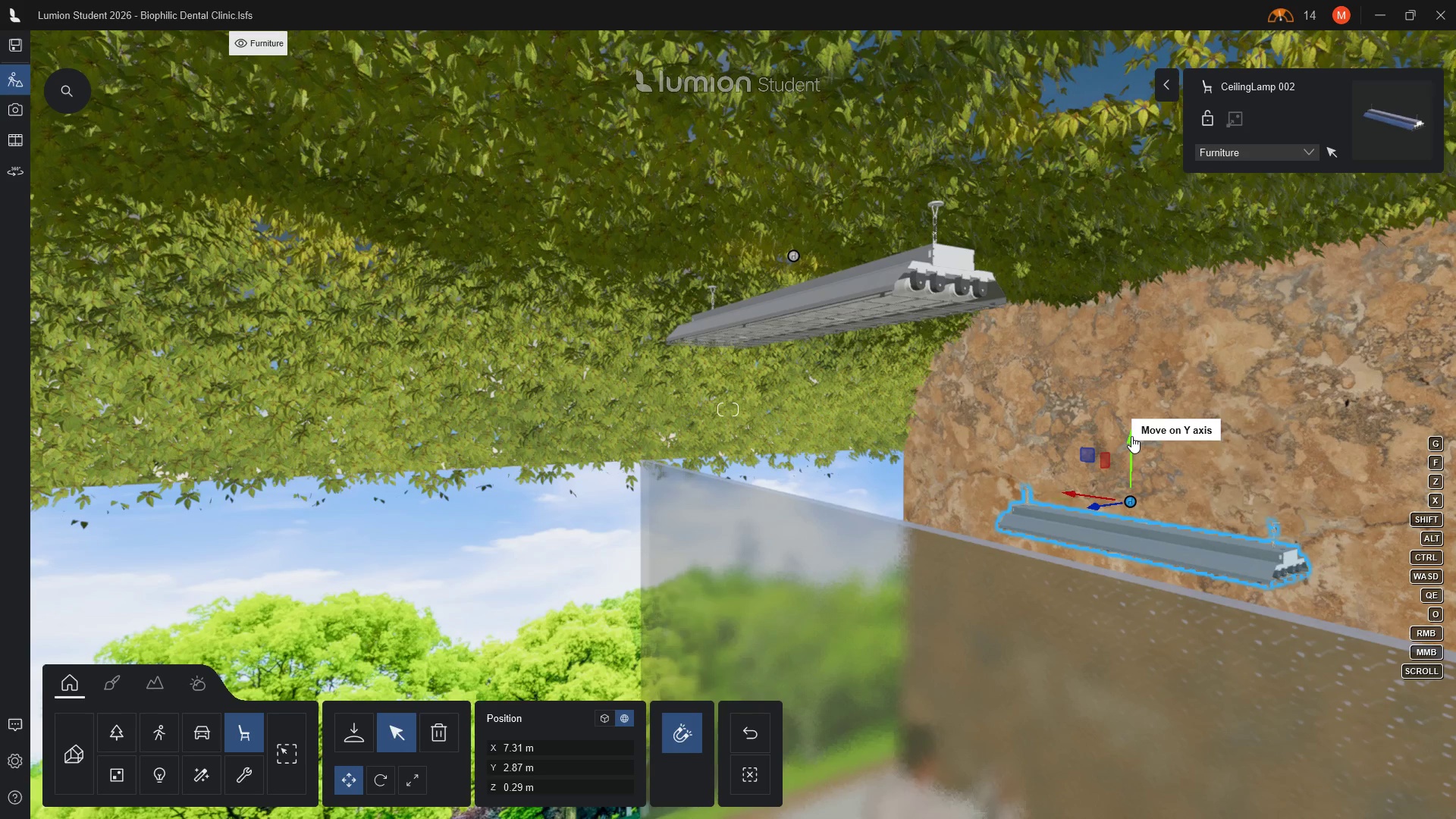 
left_click_drag(start_coordinate=[1131, 431], to_coordinate=[1133, 233])
 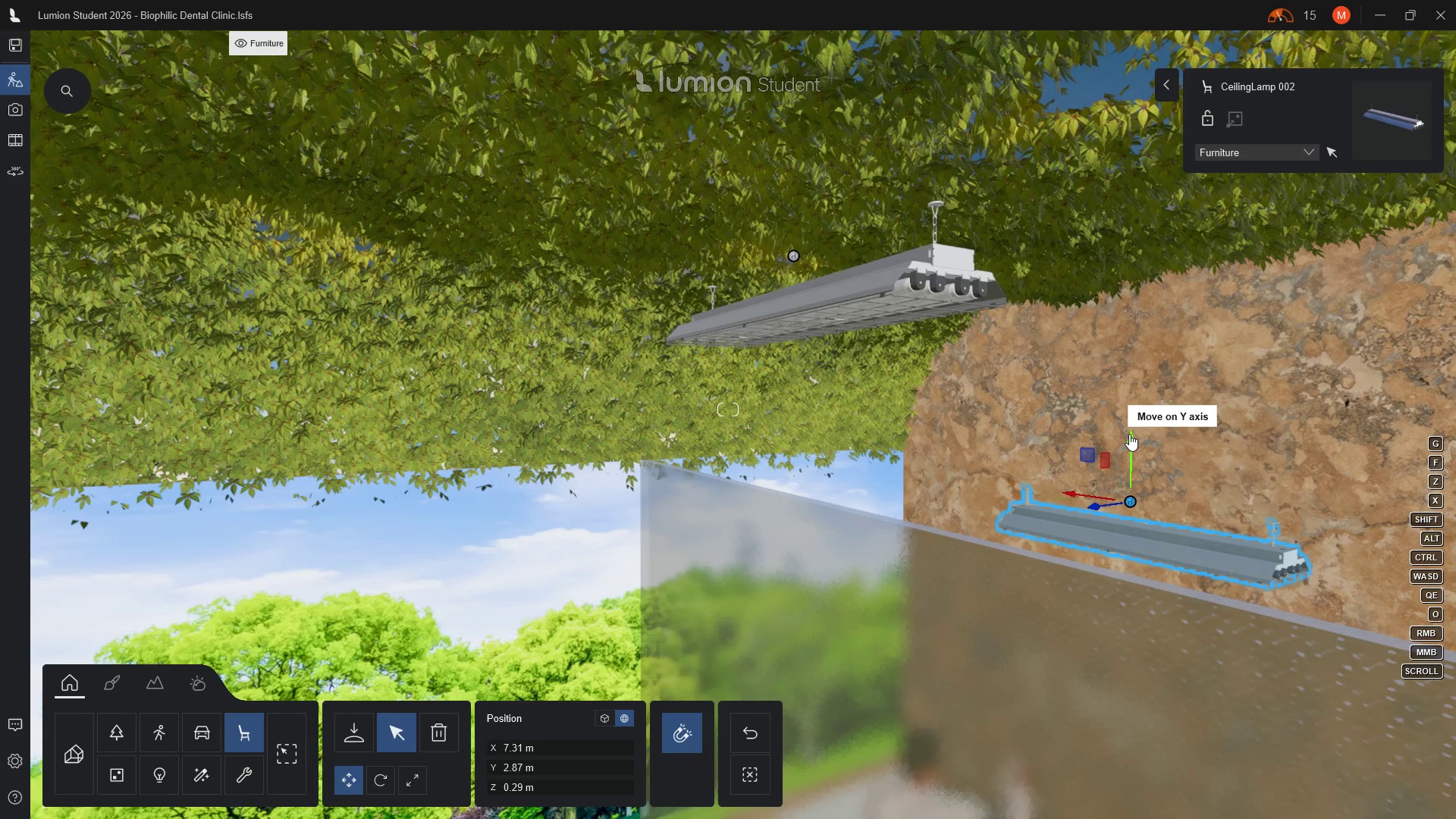 
left_click_drag(start_coordinate=[1129, 434], to_coordinate=[1125, 209])
 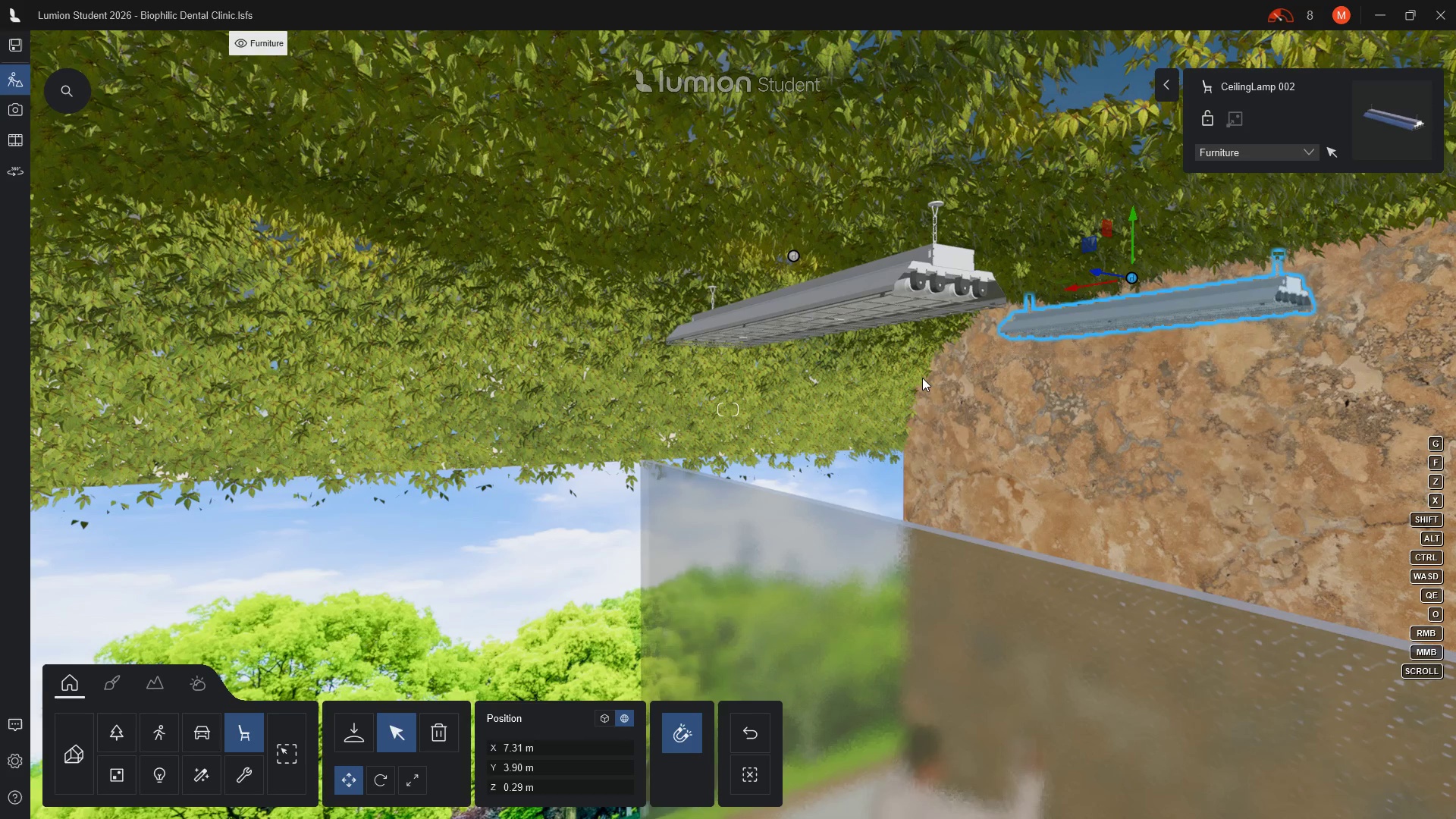 
hold_key(key=D, duration=0.56)
 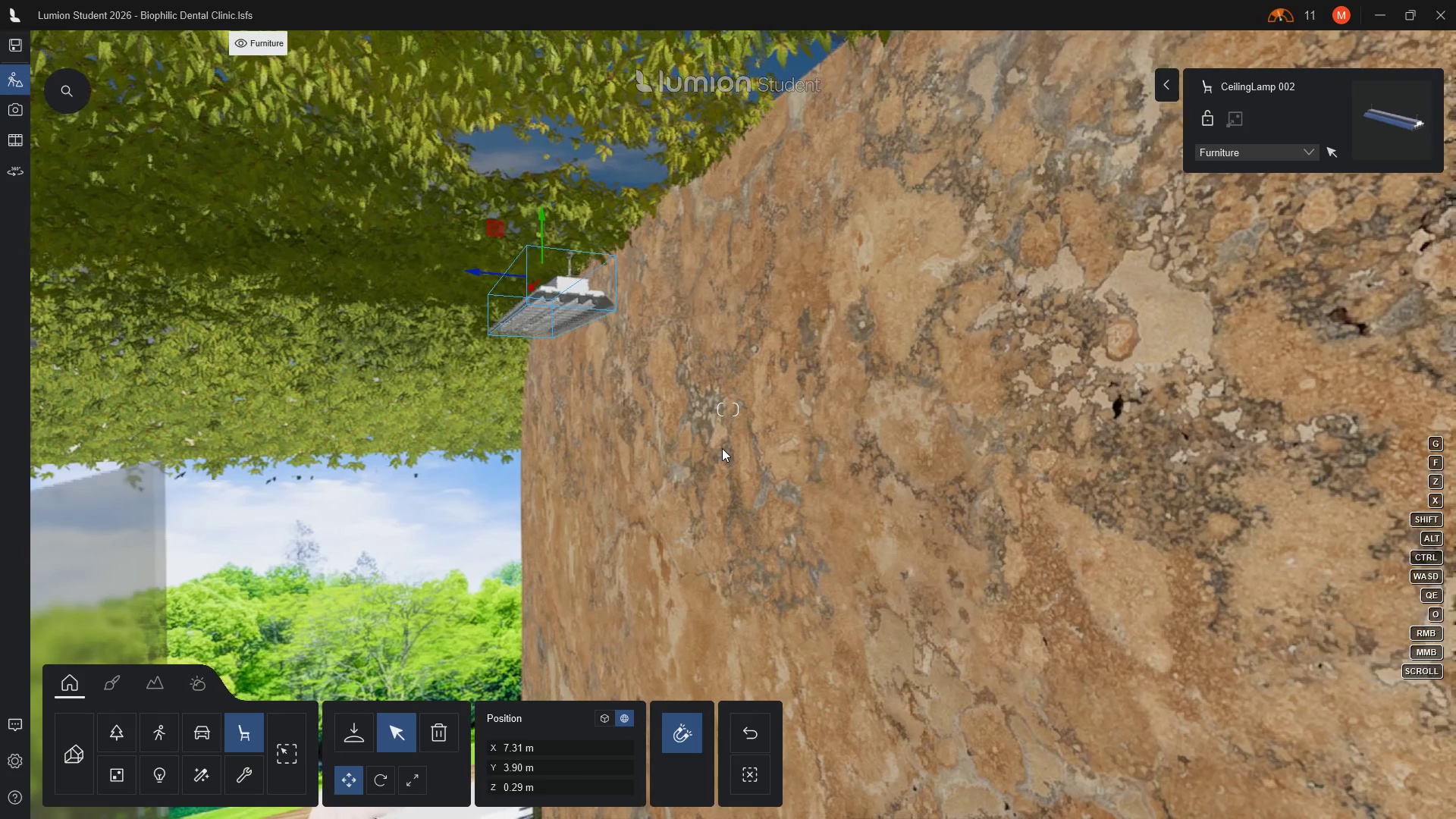 
hold_key(key=A, duration=0.44)
 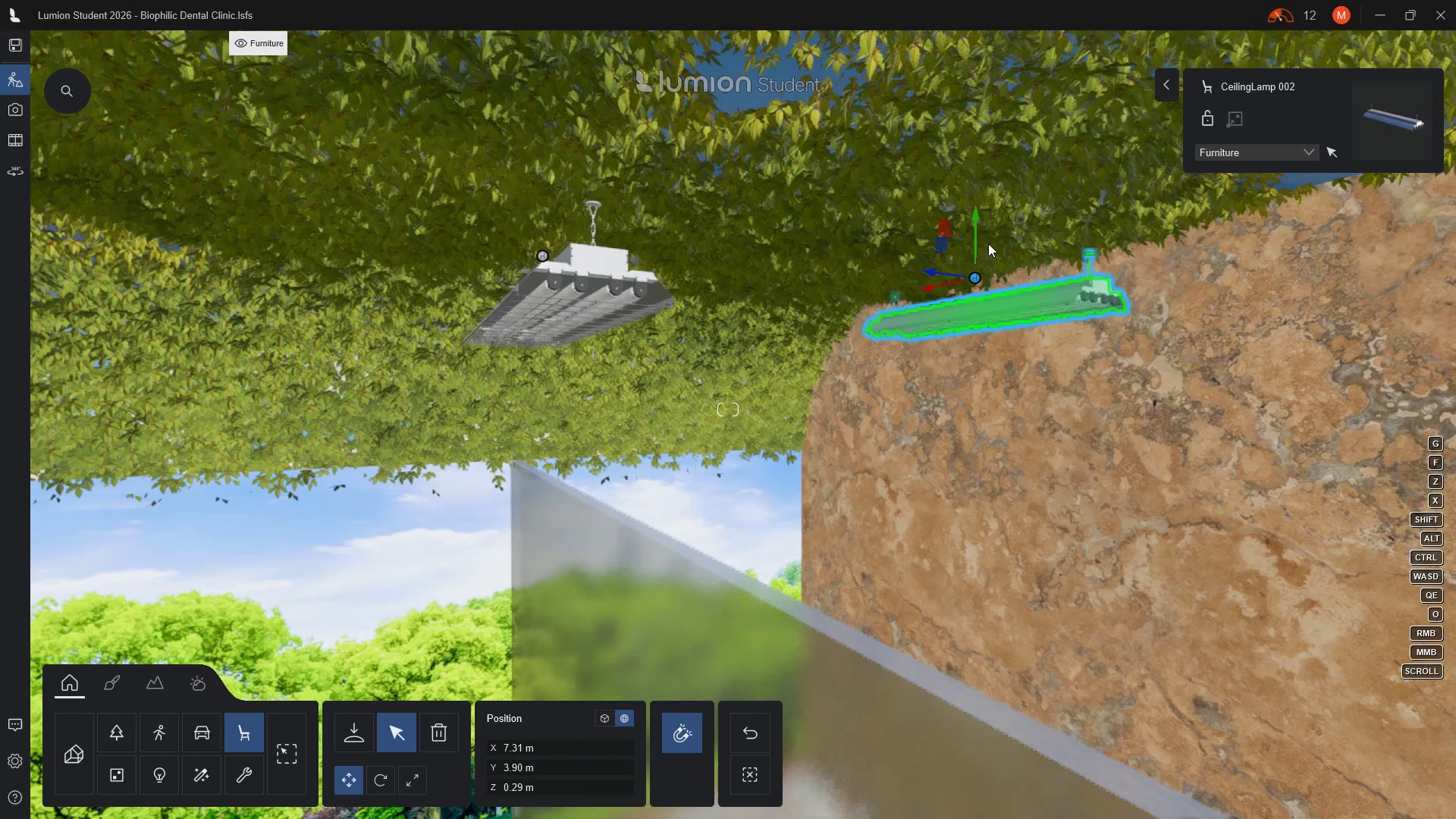 
left_click_drag(start_coordinate=[973, 216], to_coordinate=[977, 248])
 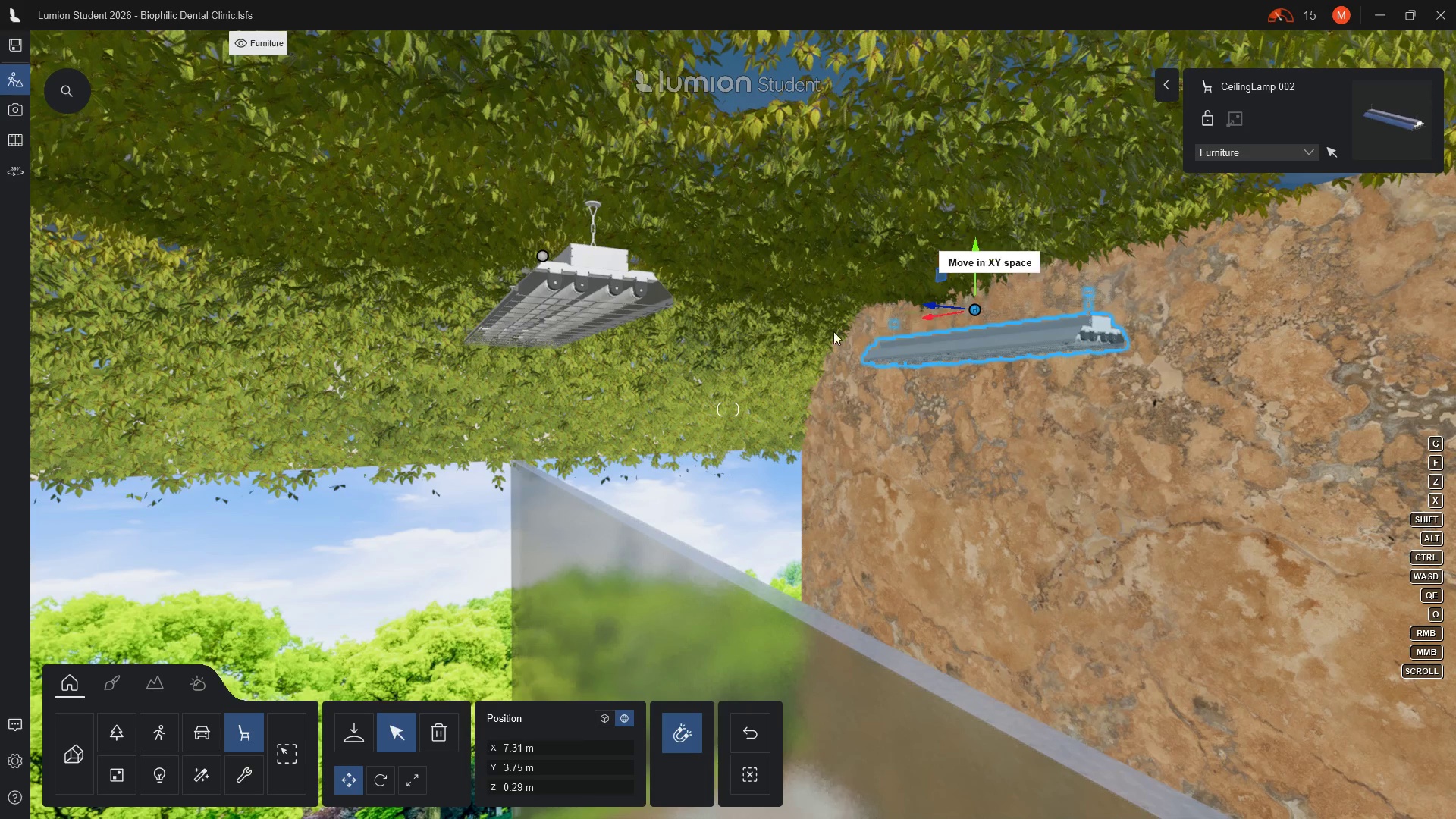 
type(aa)
 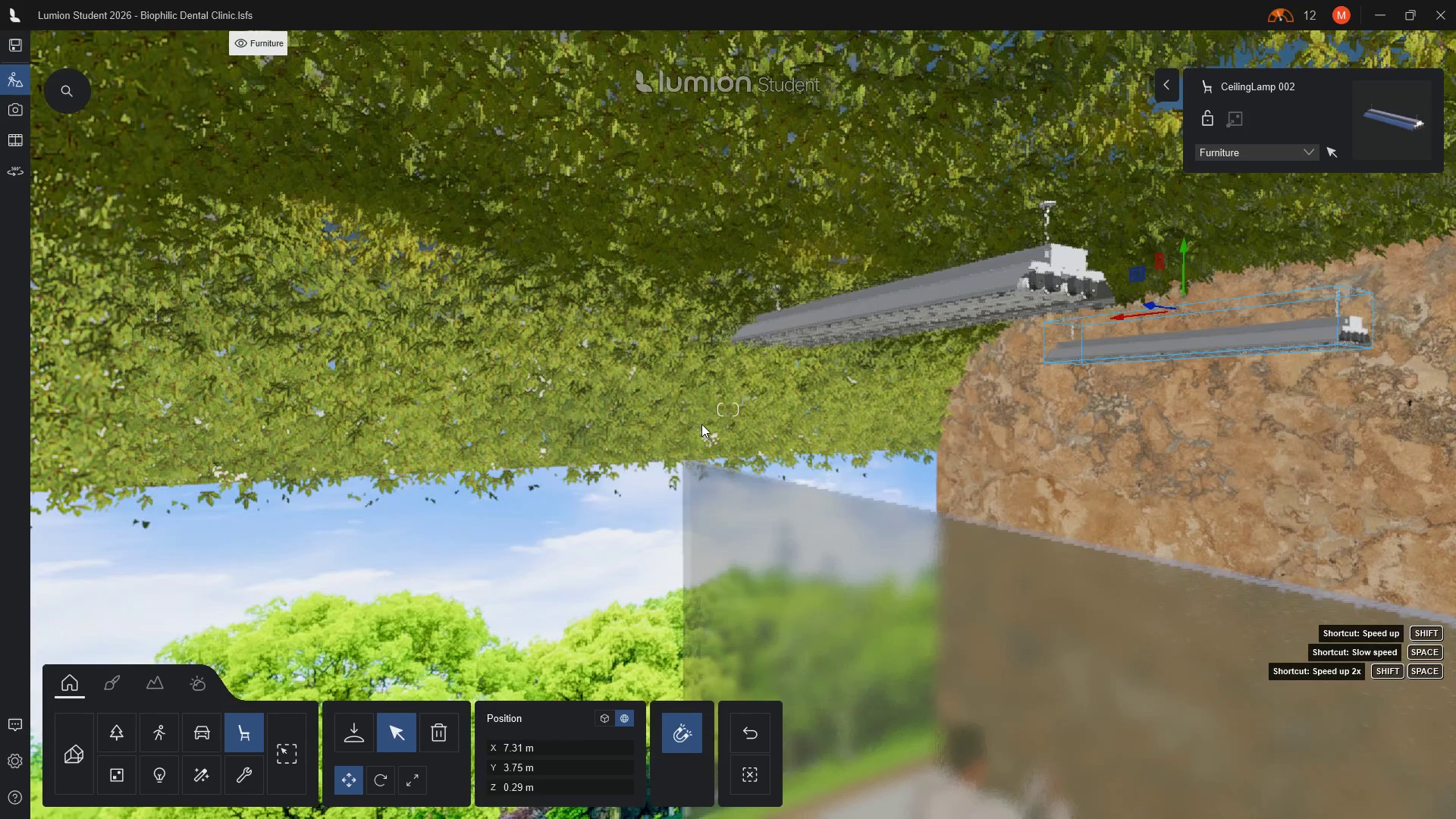 
hold_key(key=A, duration=0.48)
 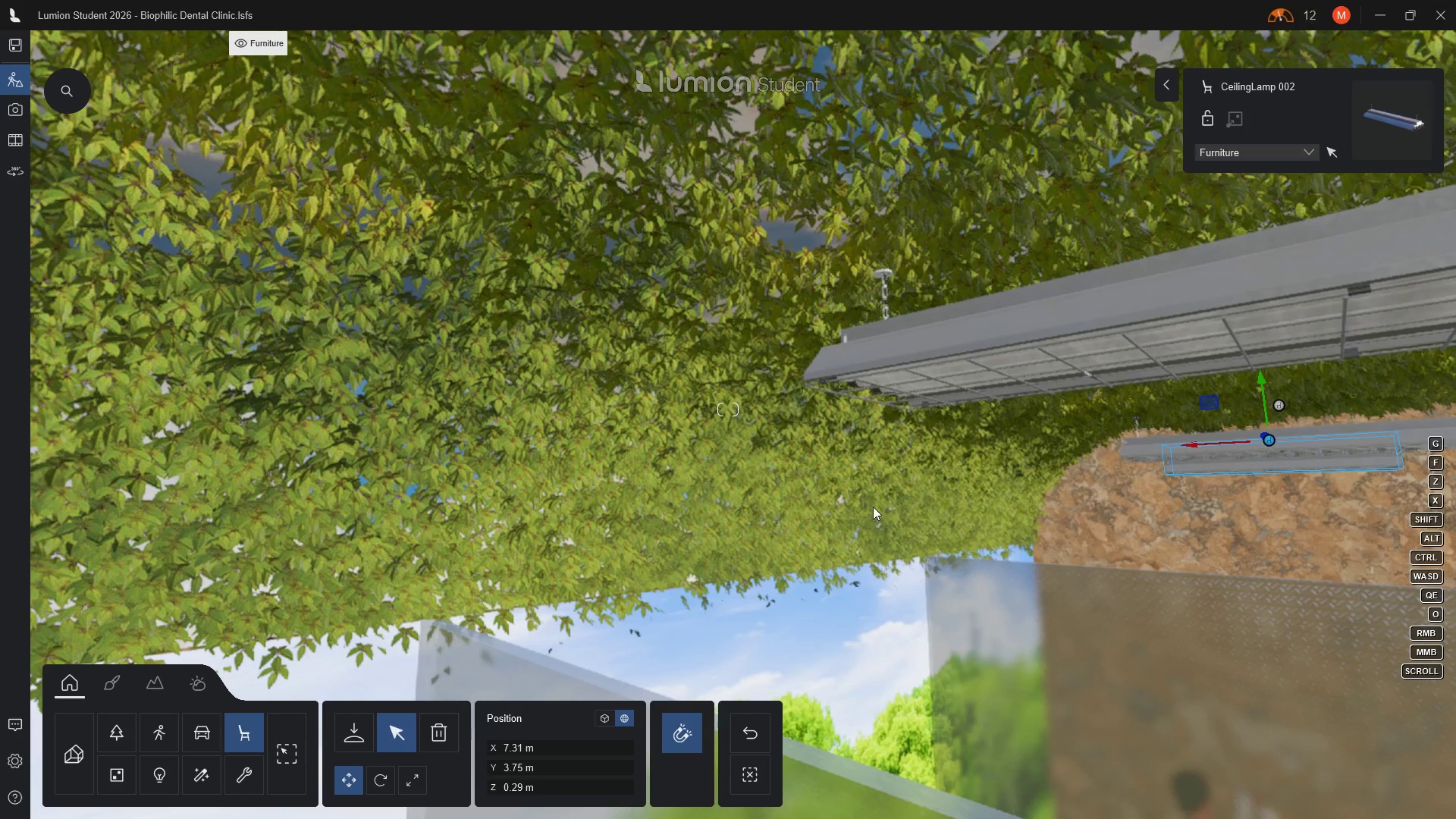 
wait(5.48)
 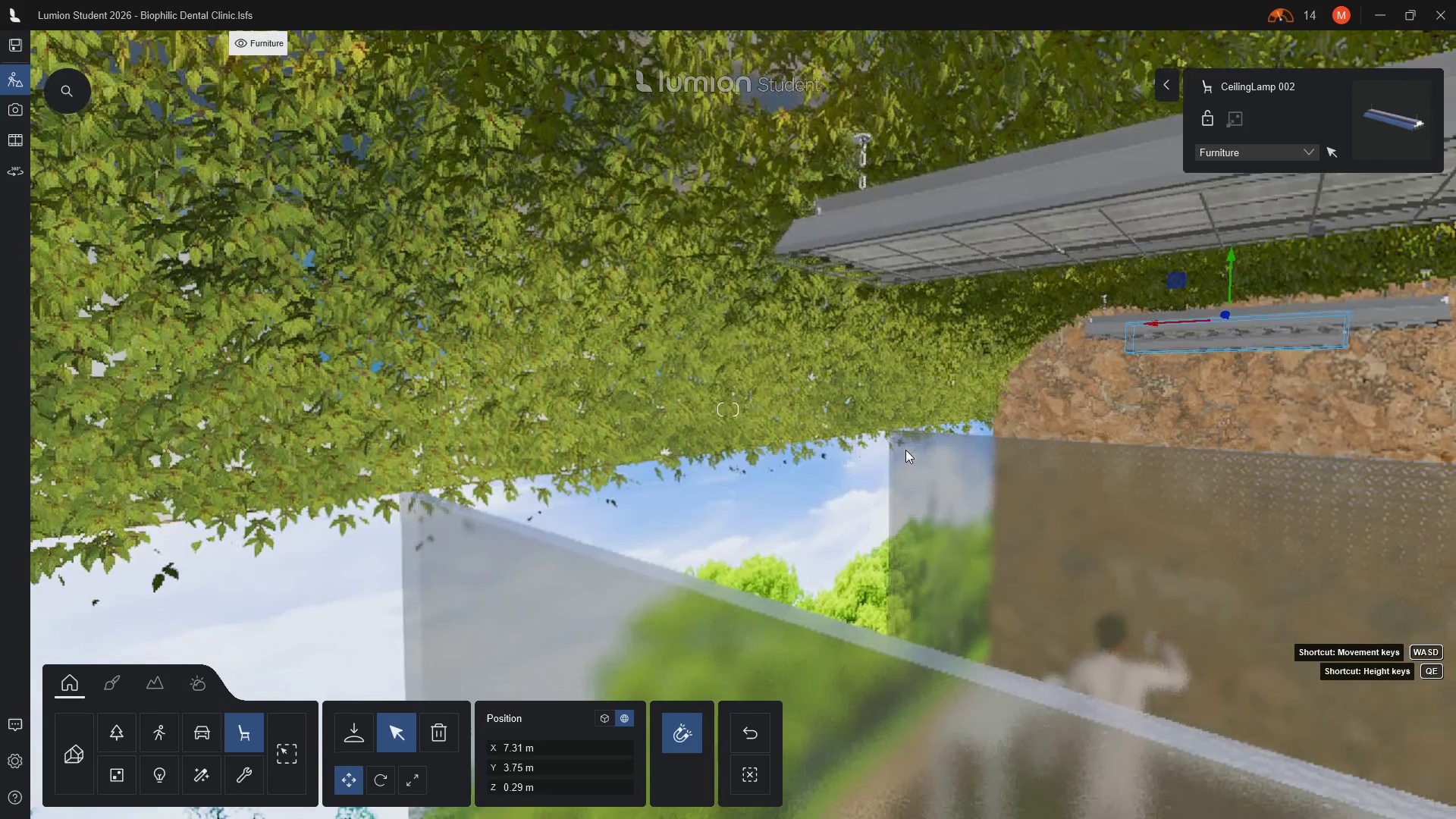 
hold_key(key=S, duration=0.36)
 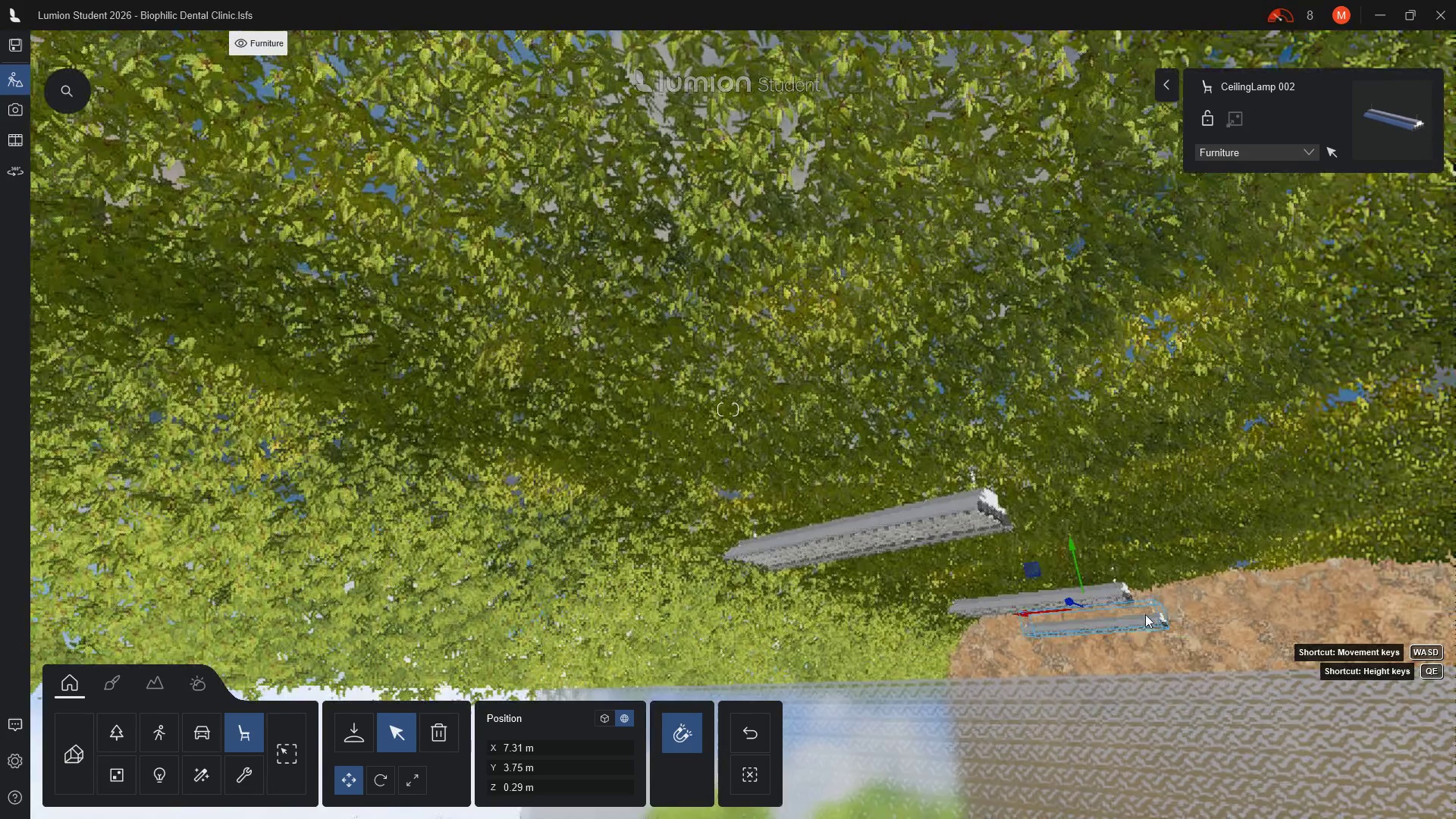 
wait(7.41)
 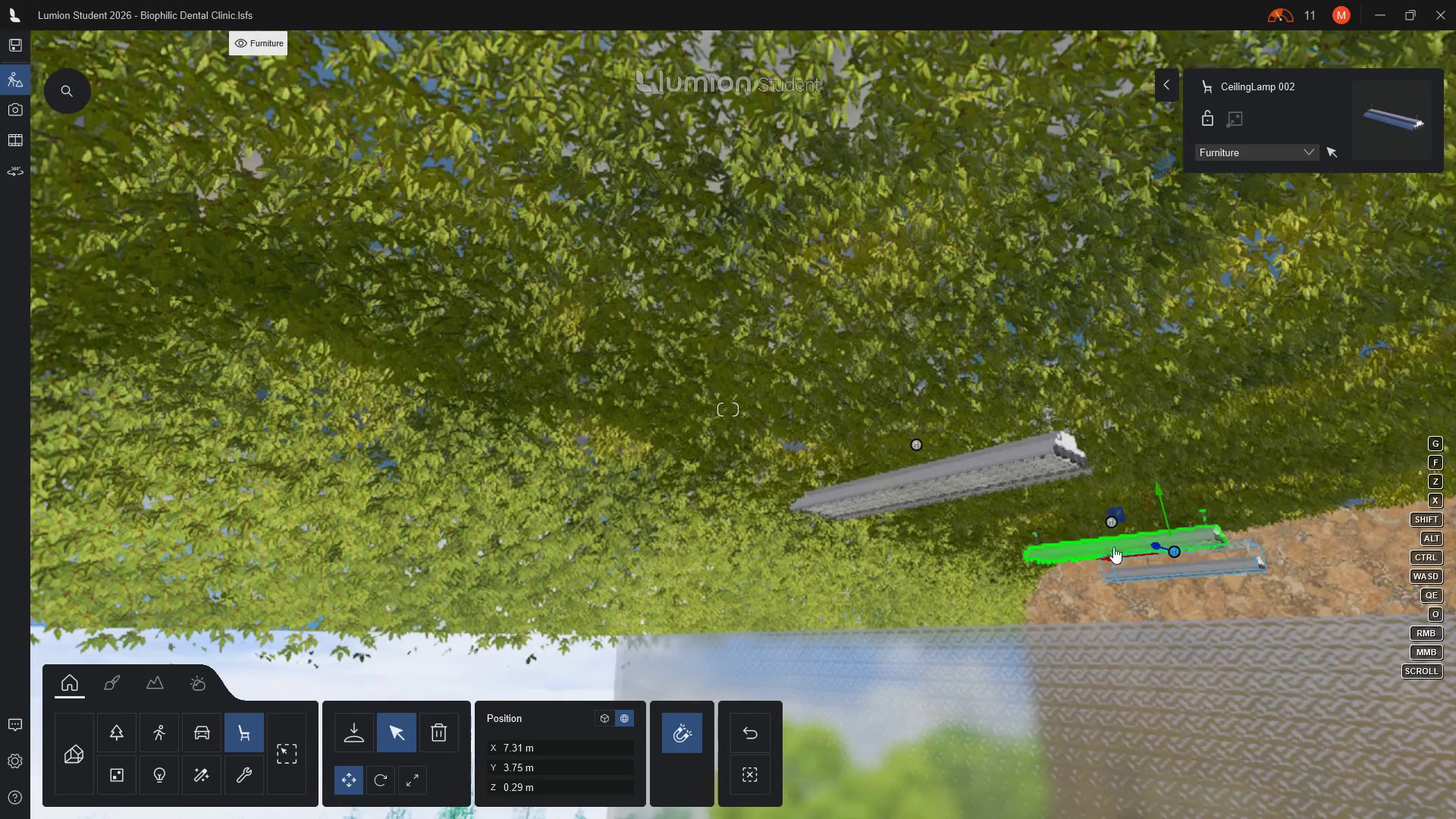 
scroll: coordinate [1102, 573], scroll_direction: up, amount: 4.0
 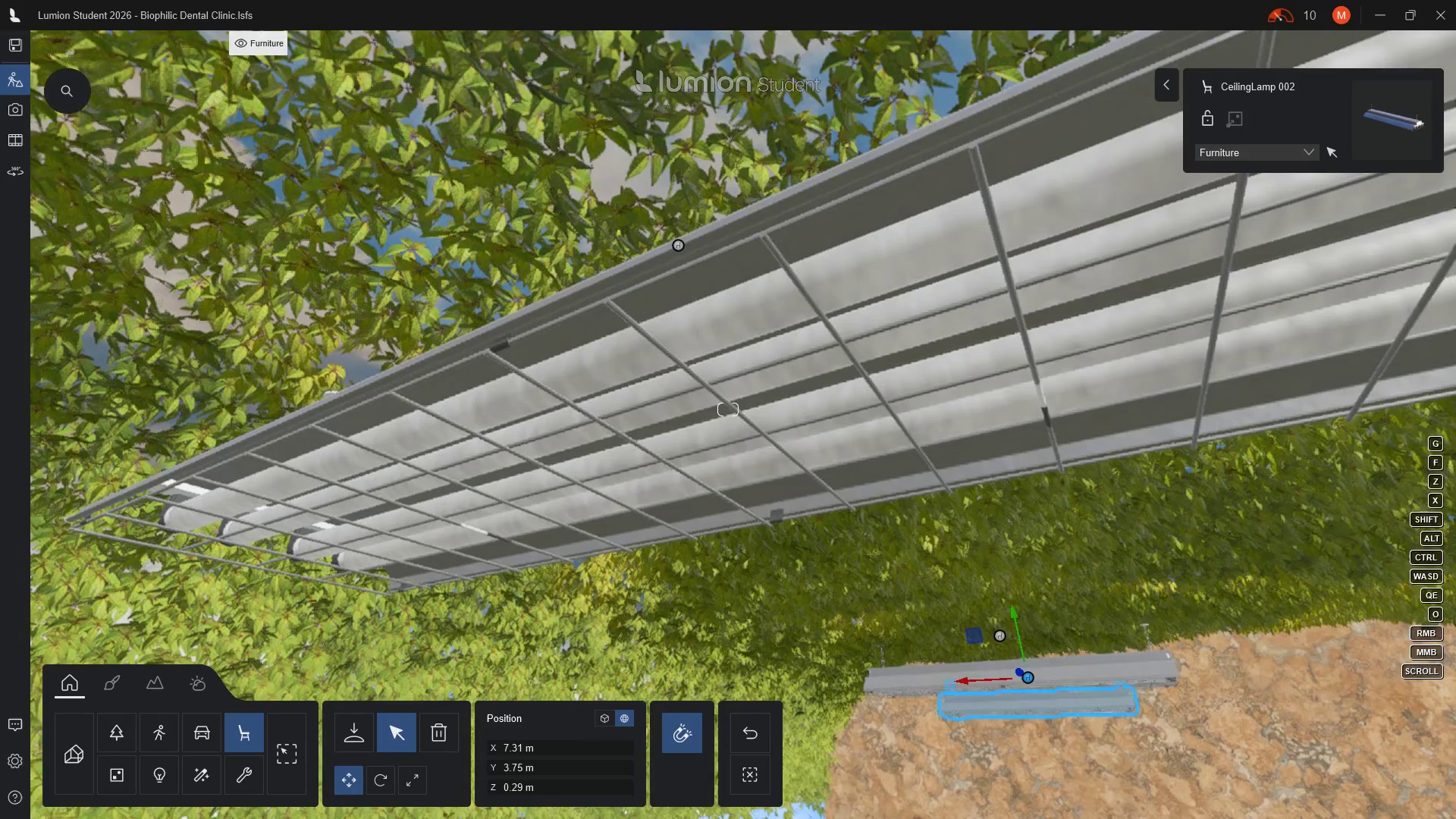 
scroll: coordinate [492, 563], scroll_direction: down, amount: 6.0
 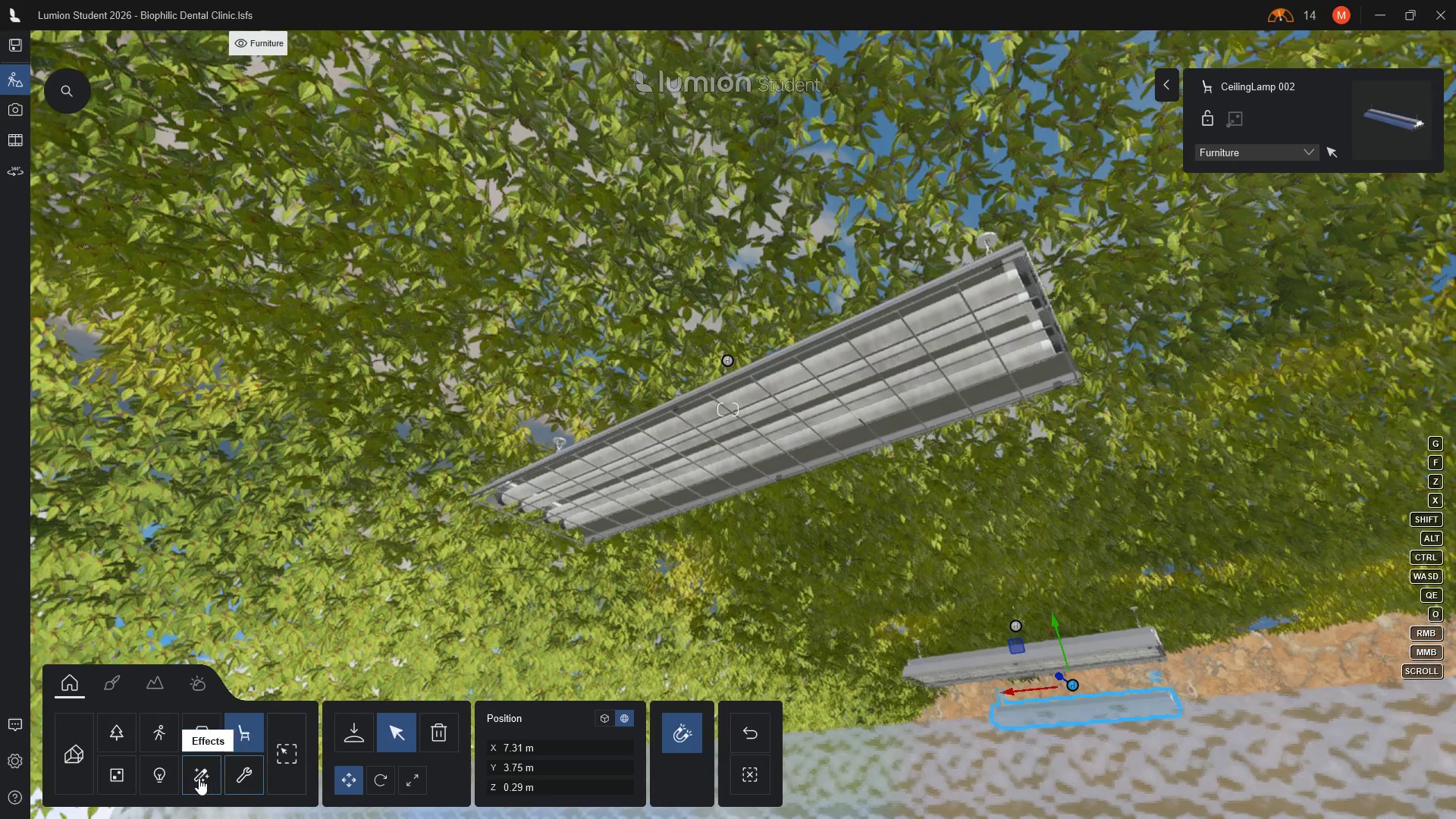 
left_click([151, 779])
 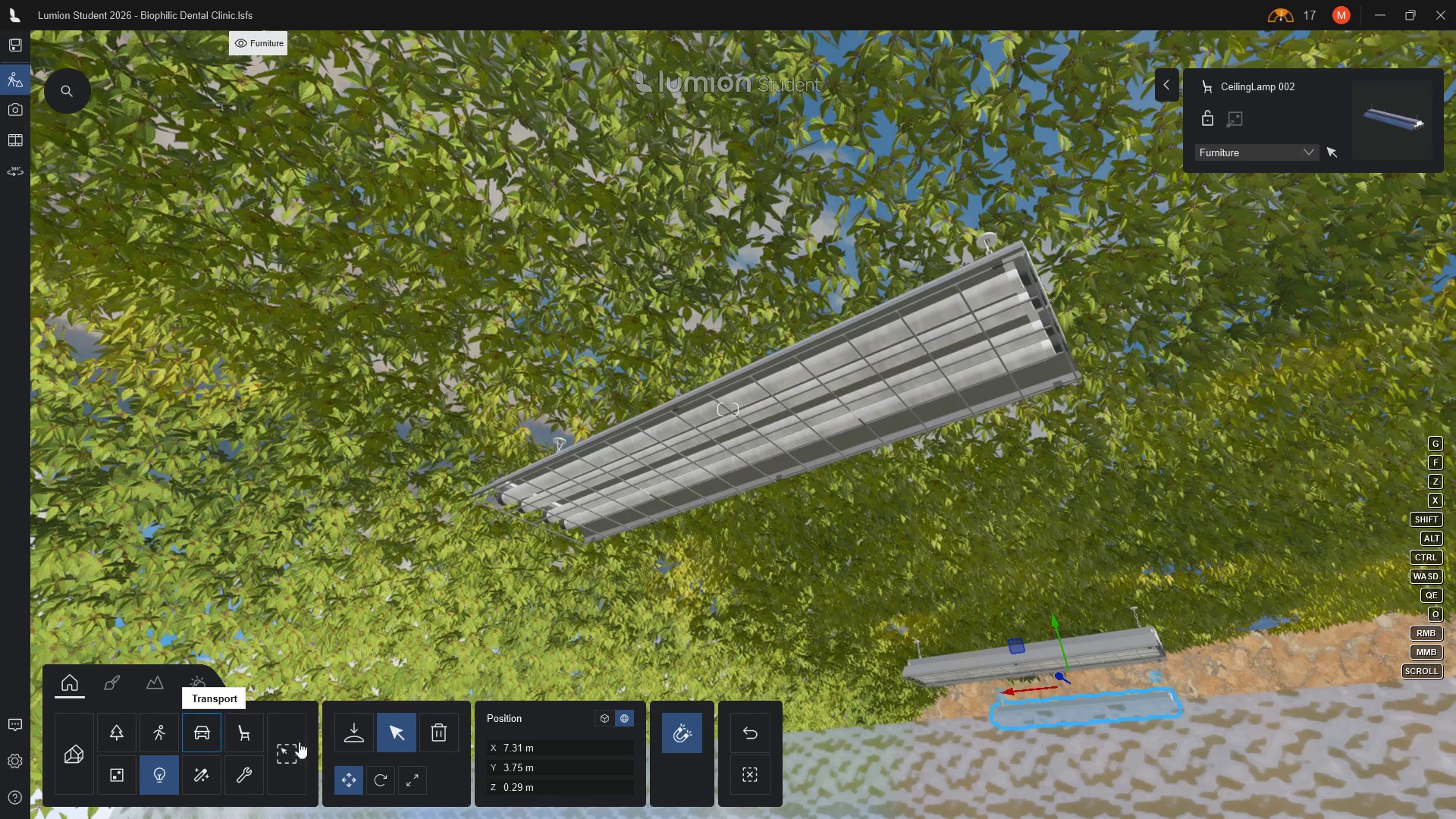 
left_click([359, 735])
 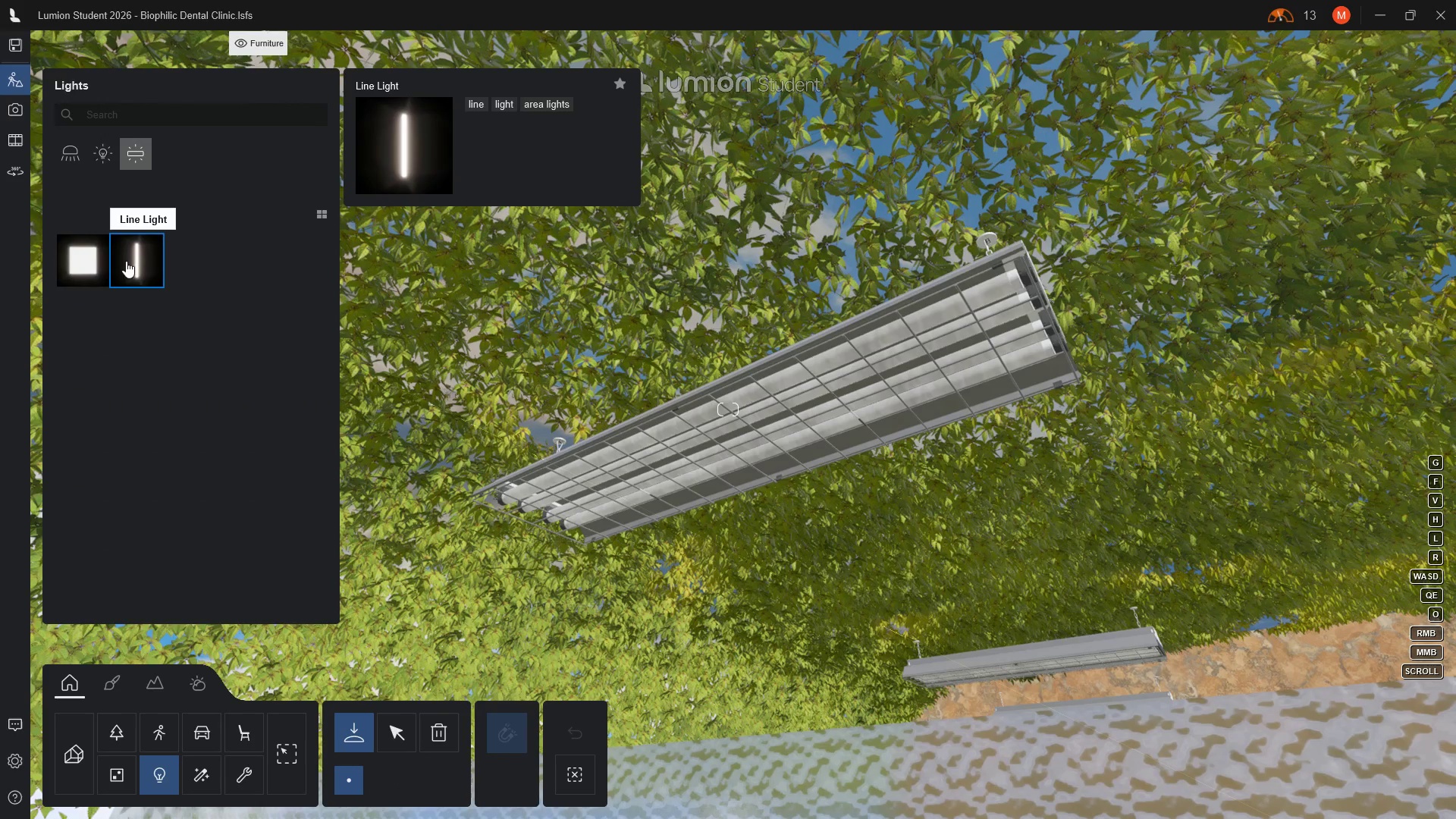 
left_click([83, 259])
 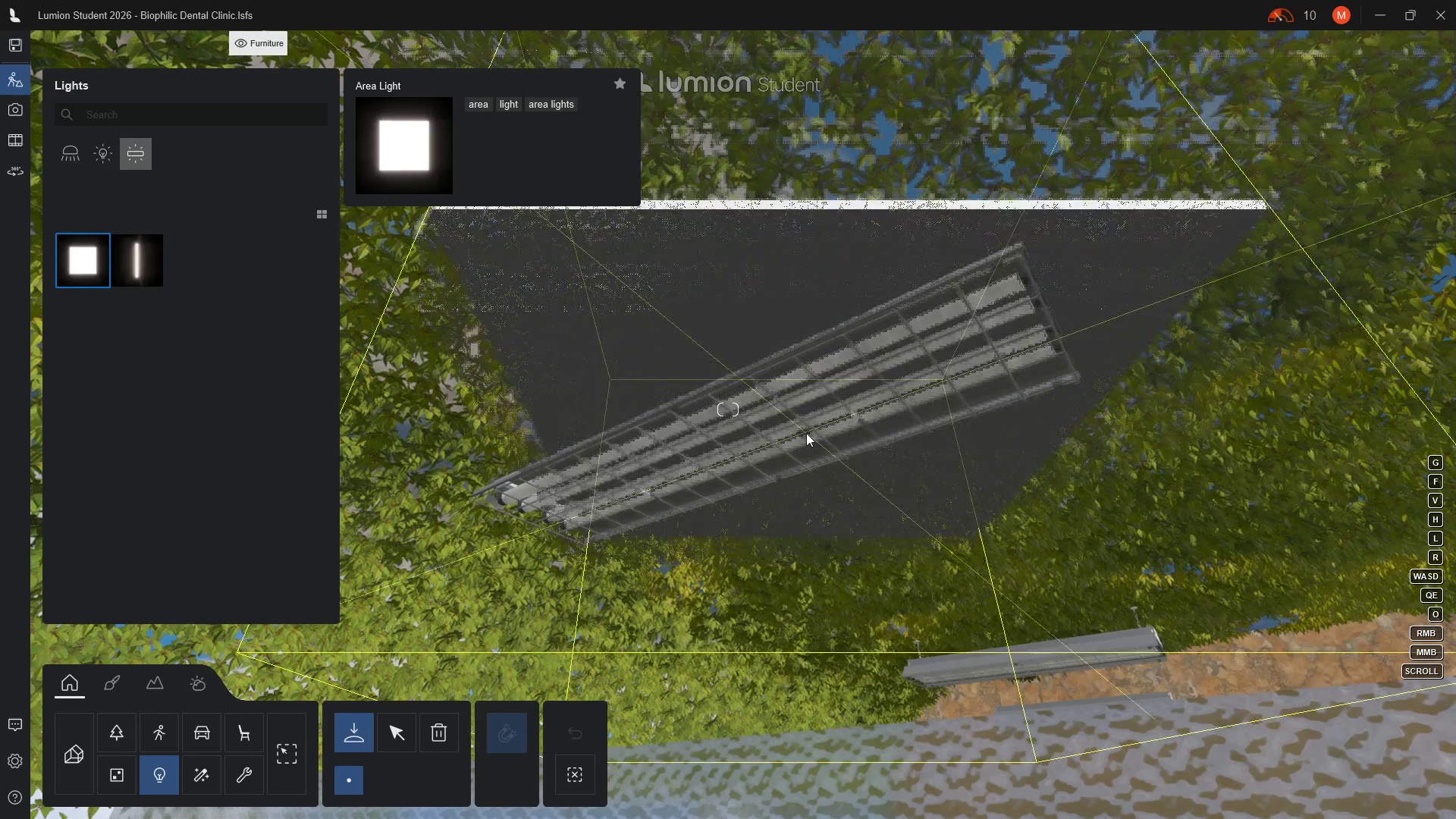 
wait(7.83)
 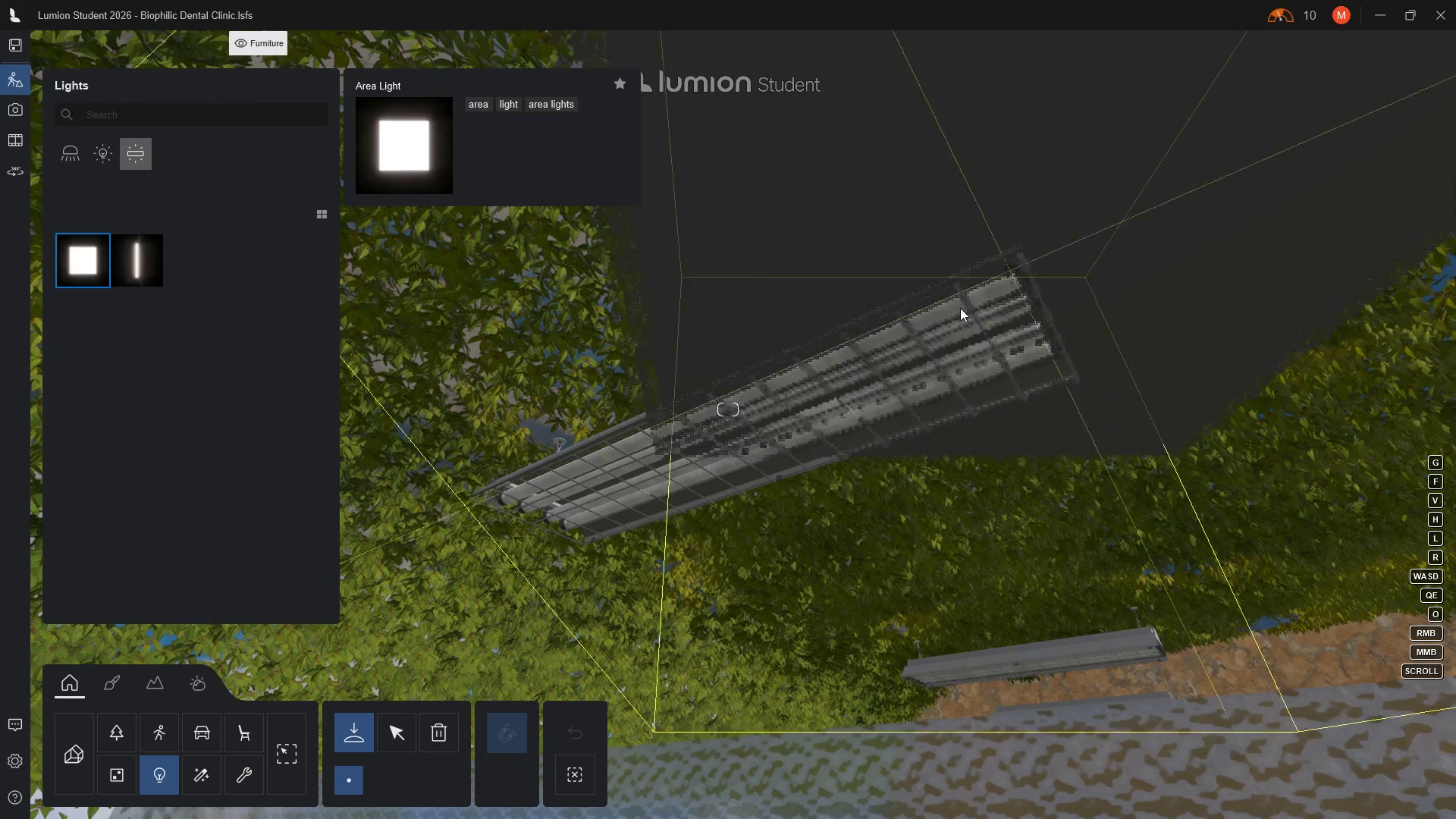 
left_click([731, 448])
 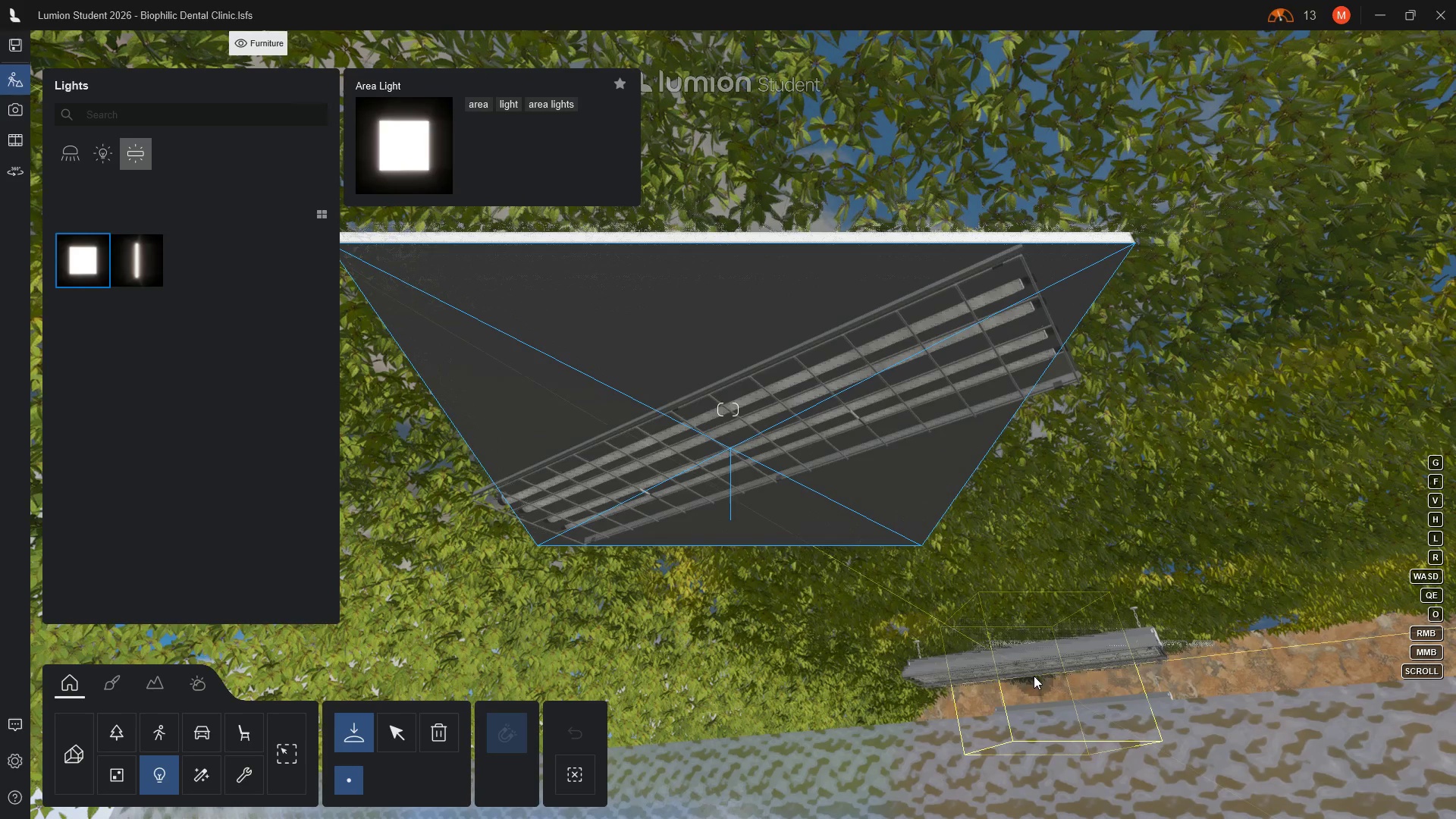 
wait(5.91)
 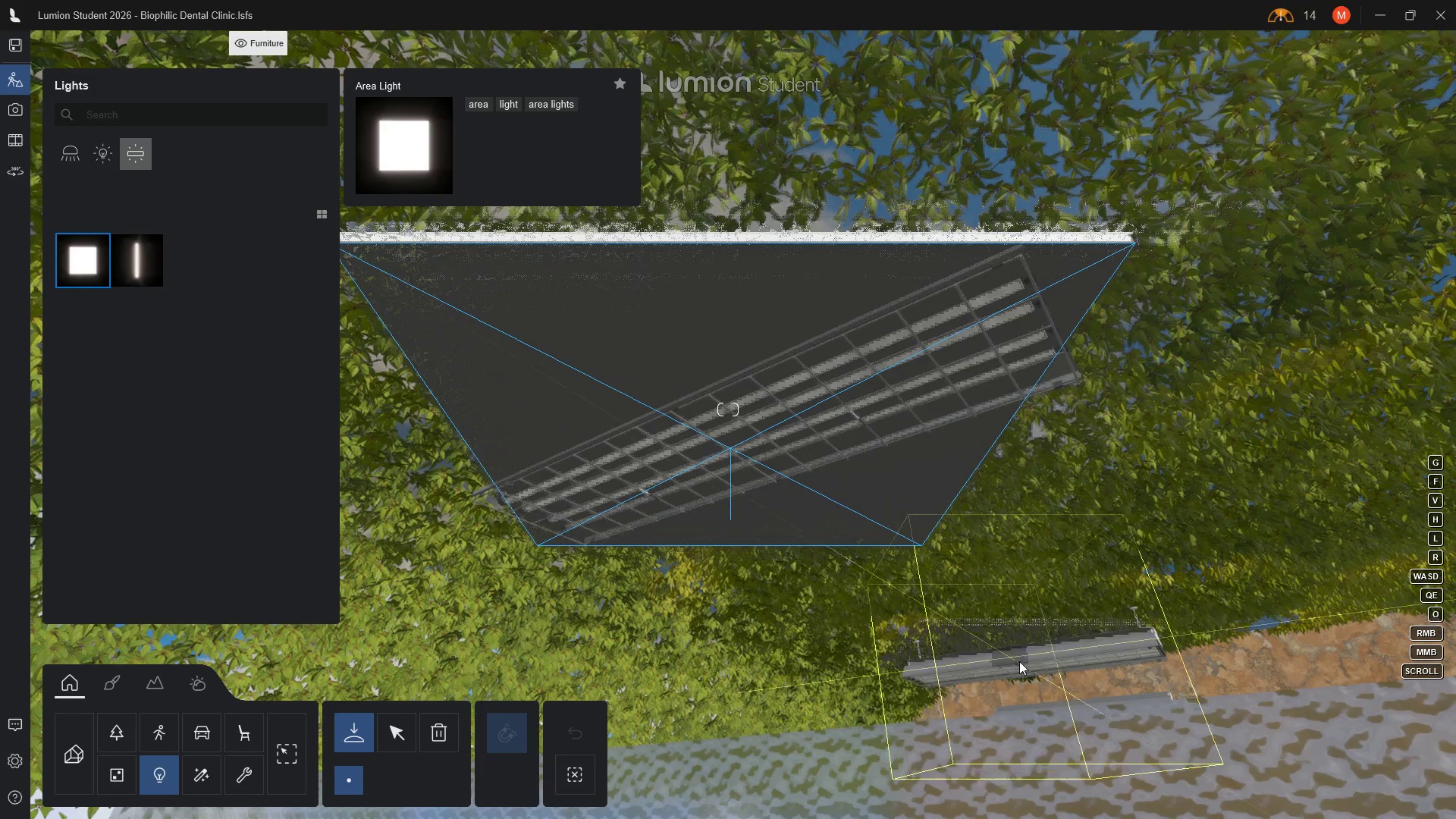 
left_click([1031, 673])
 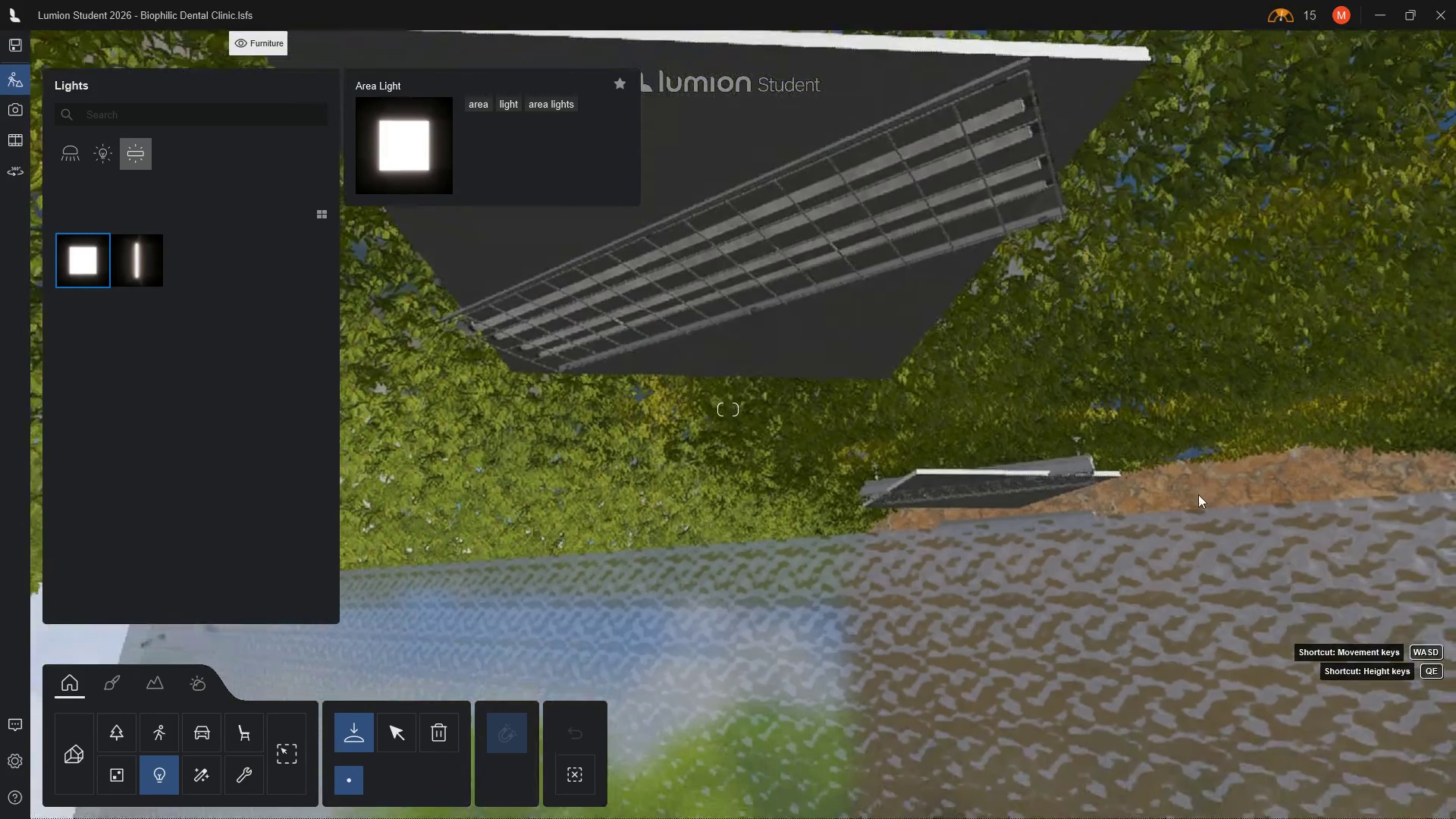 
wait(6.62)
 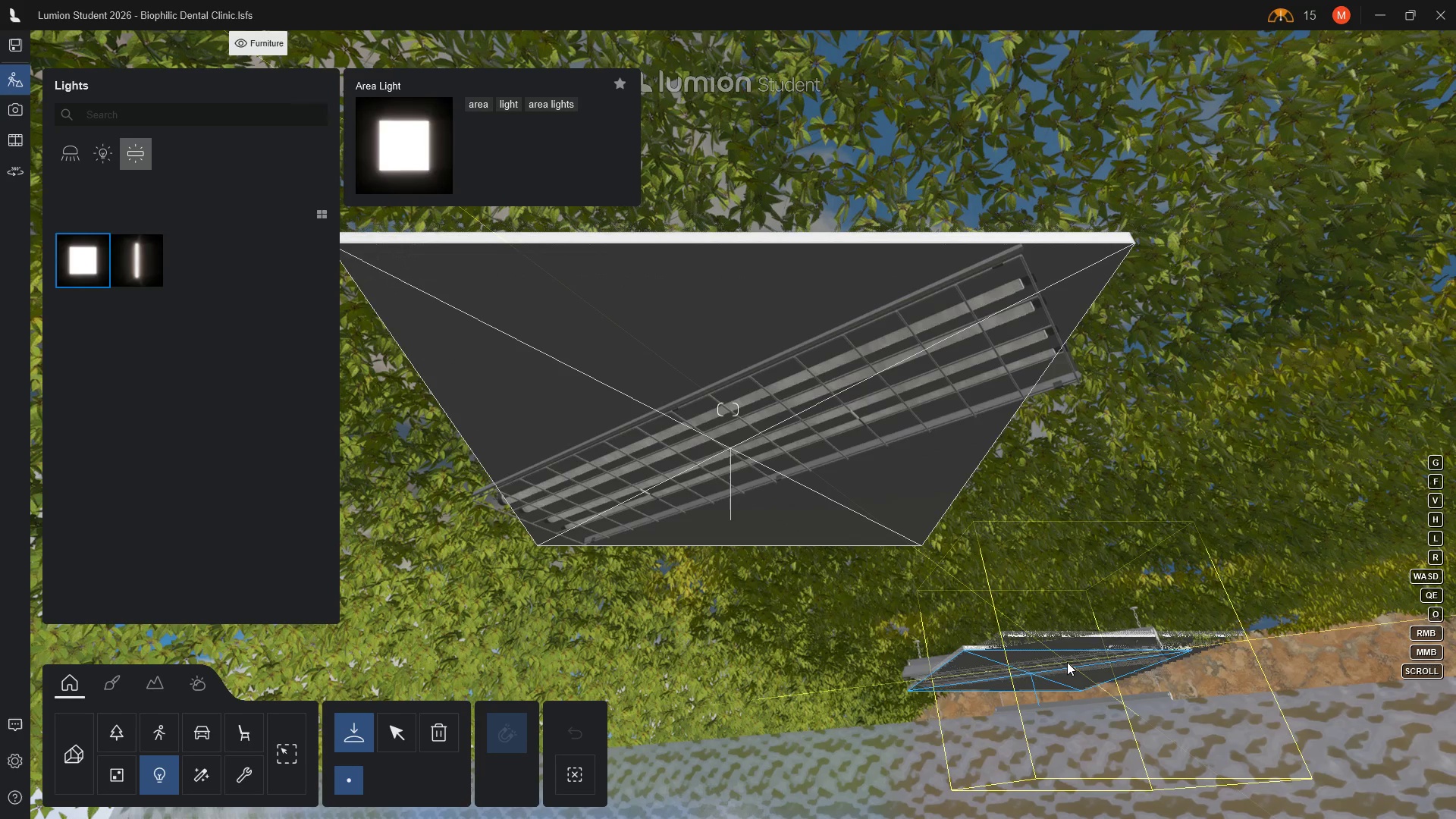 
scroll: coordinate [1295, 522], scroll_direction: up, amount: 5.0
 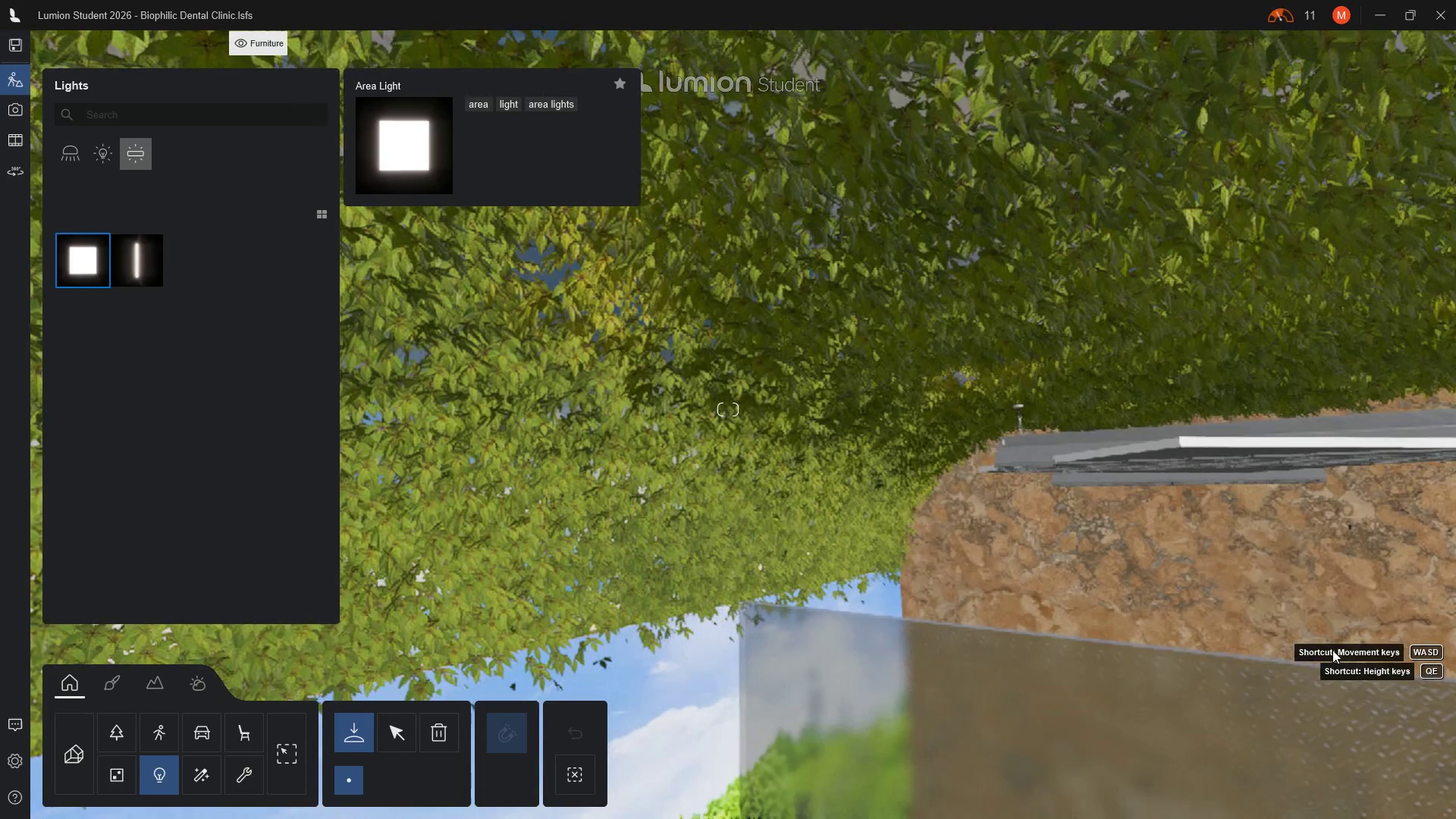 
hold_key(key=S, duration=0.45)
 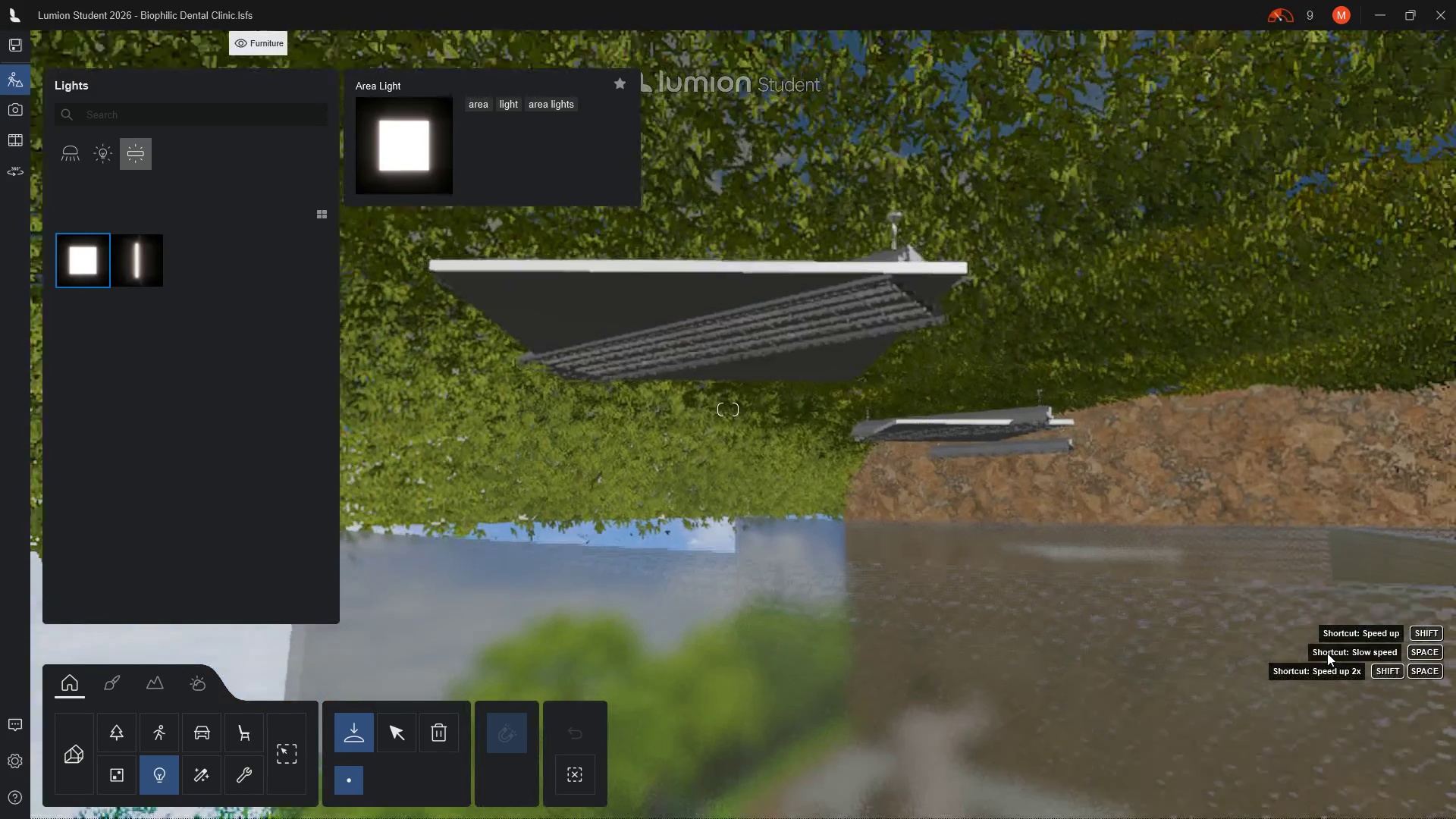 
hold_key(key=E, duration=0.5)
 